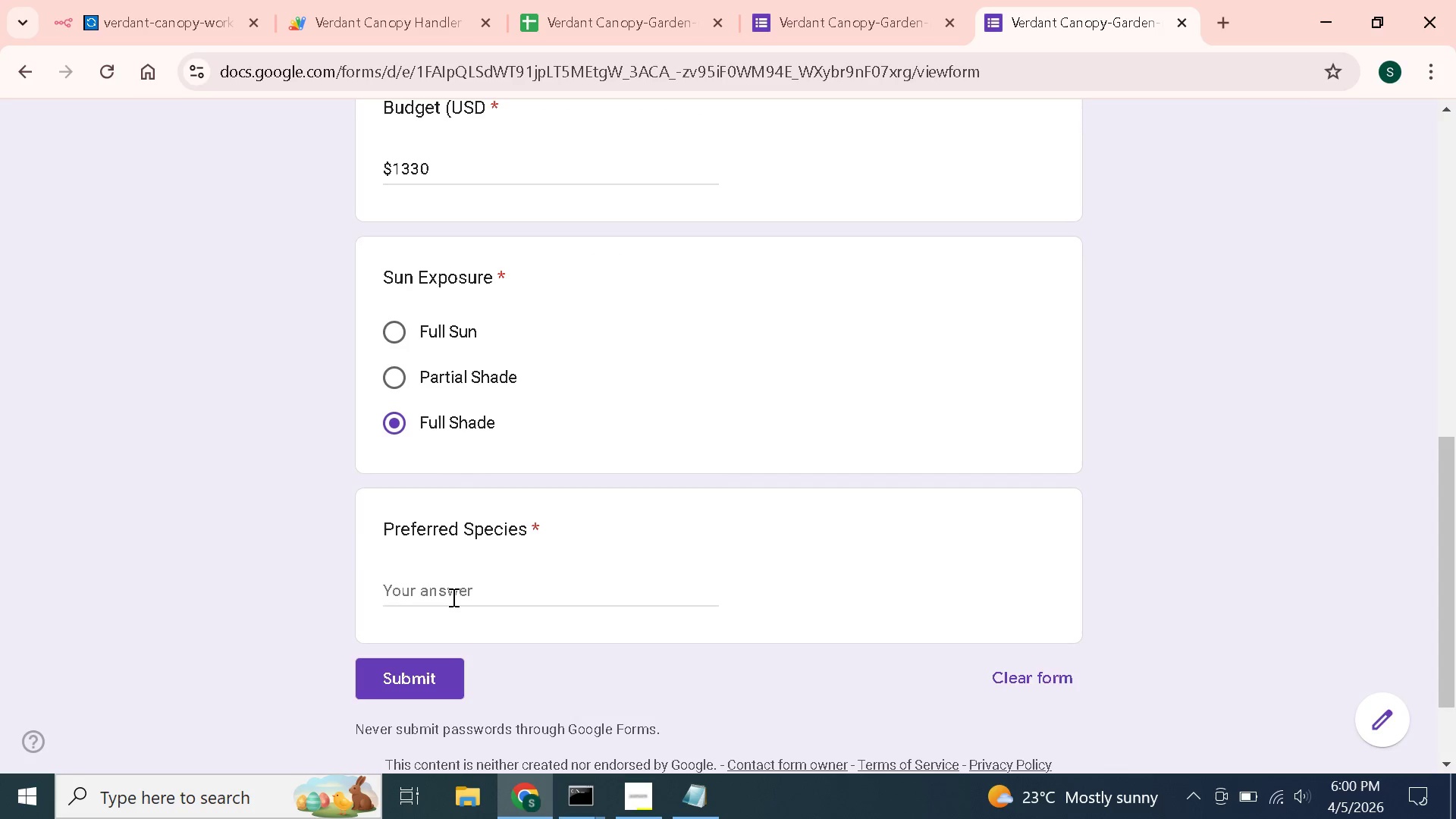 
left_click([452, 597])
 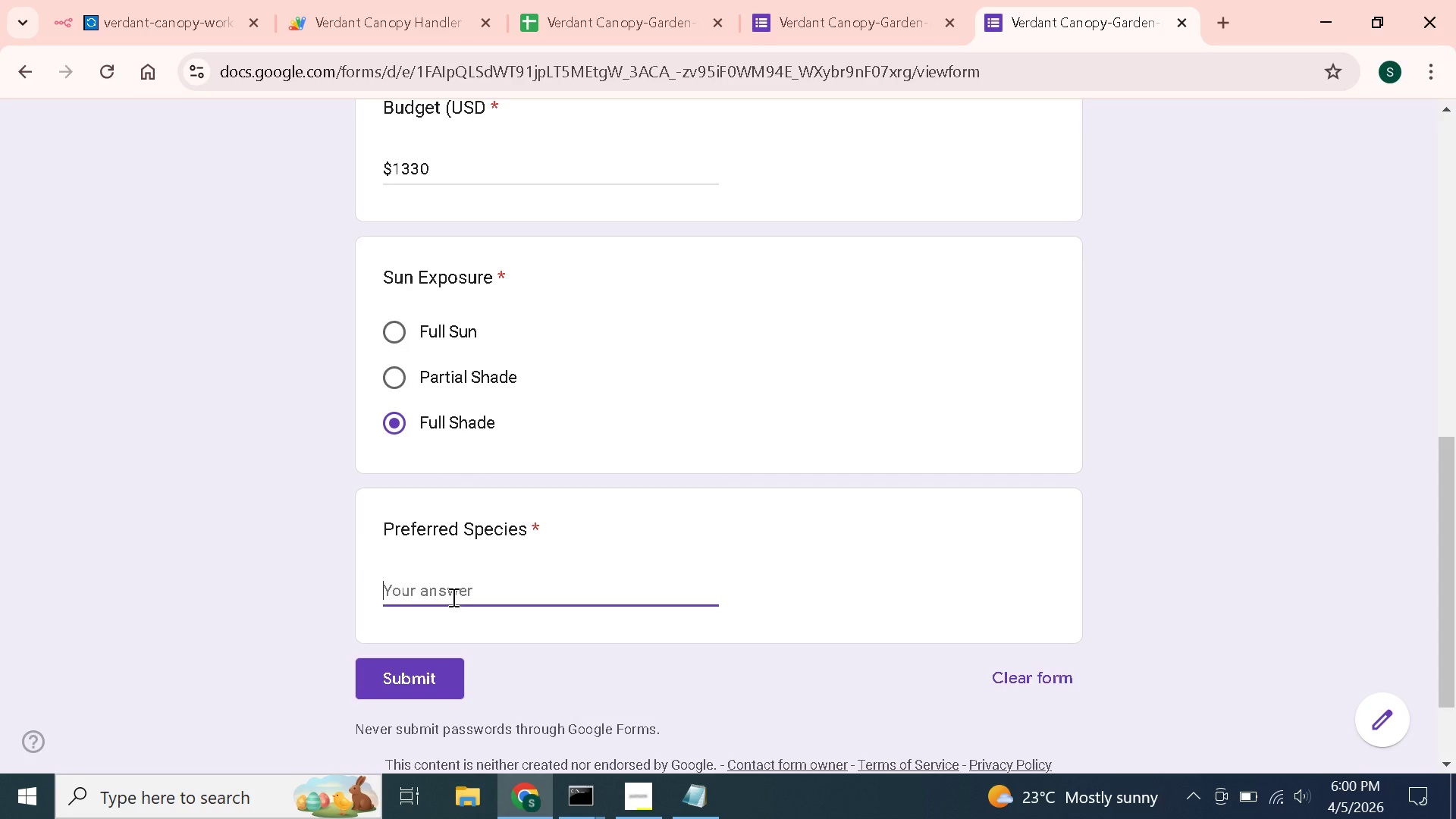 
hold_key(key=ShiftLeft, duration=1.52)
 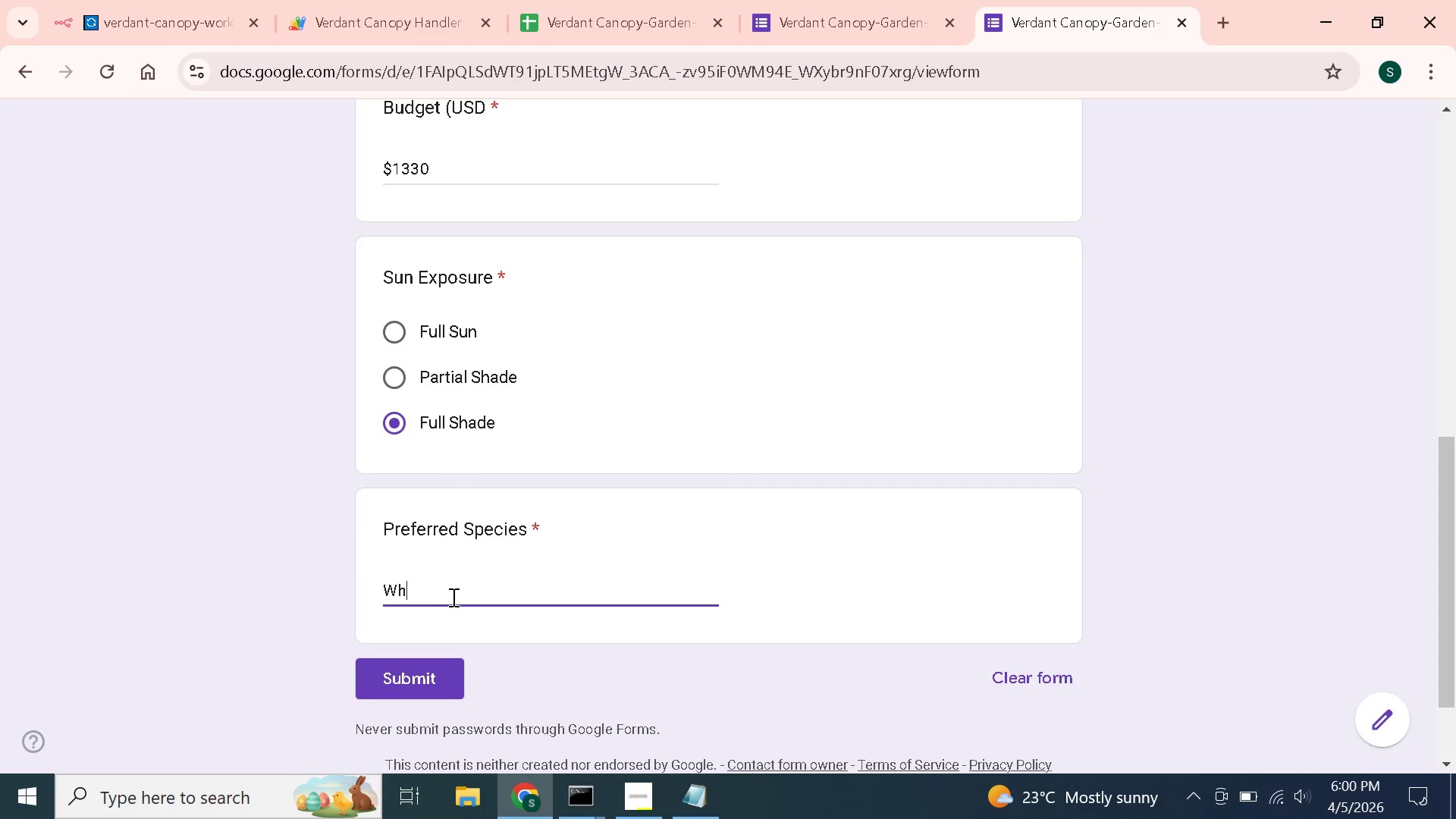 
type(White Roses)
 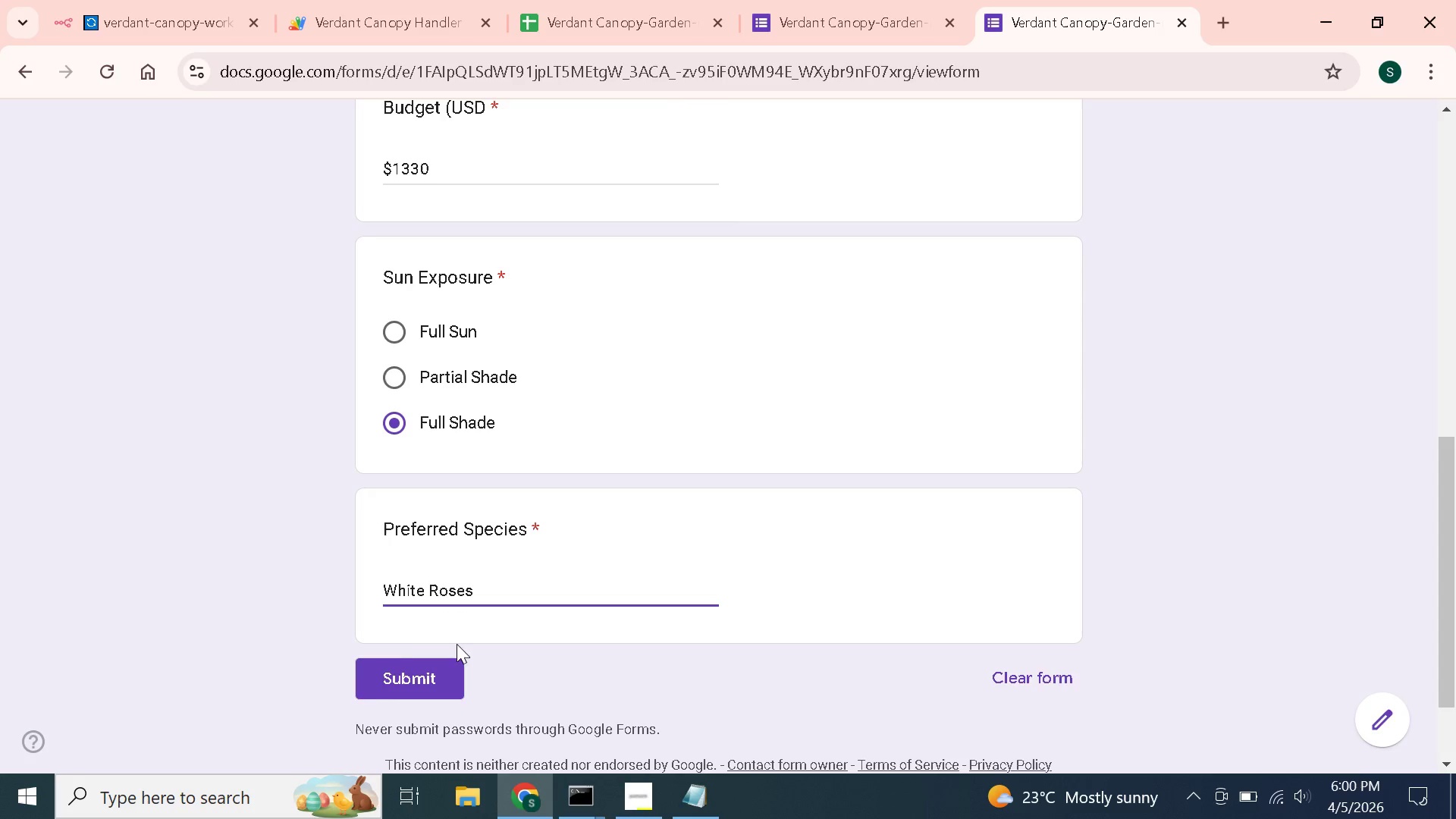 
left_click([168, 0])
 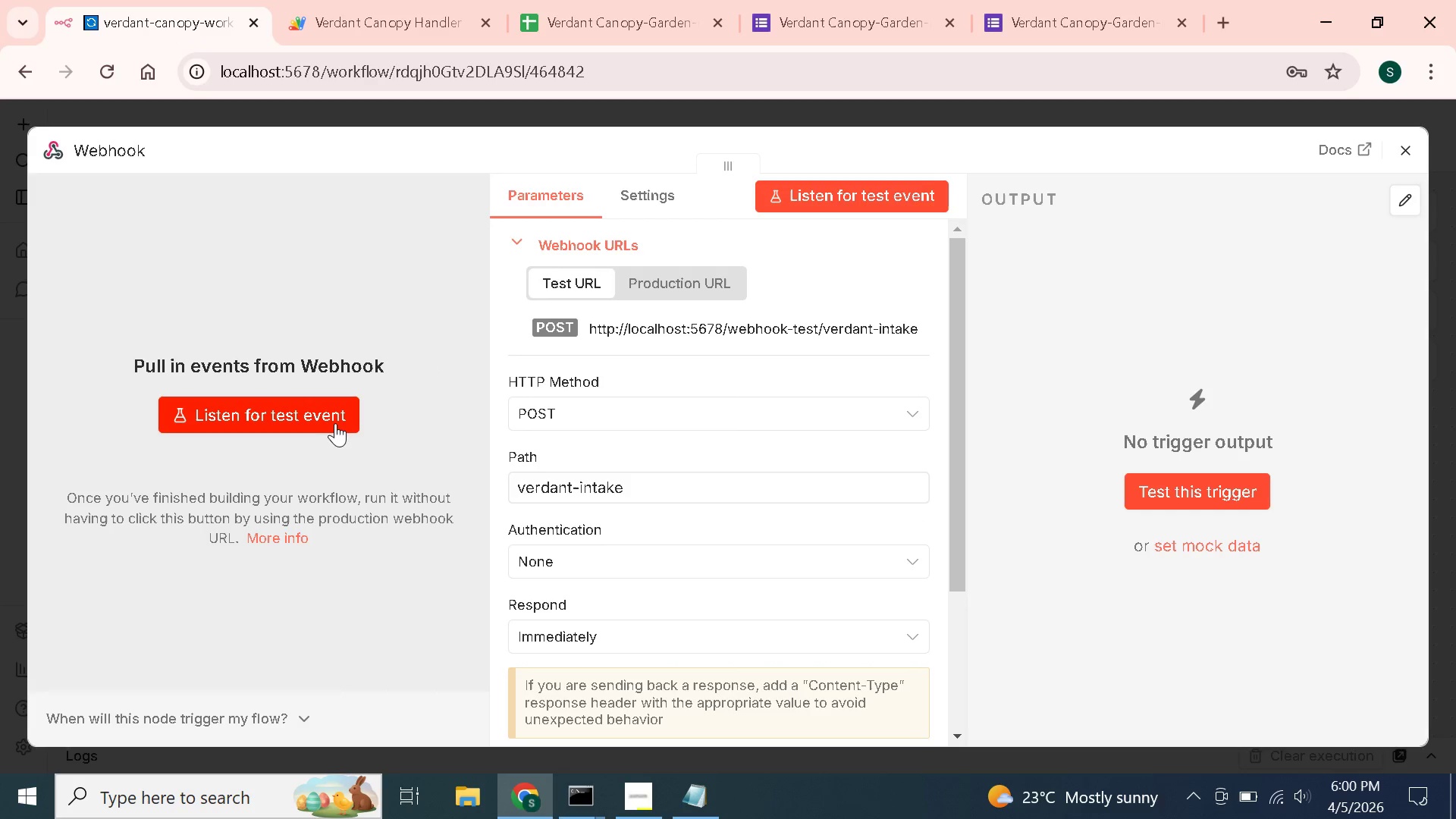 
left_click([329, 423])
 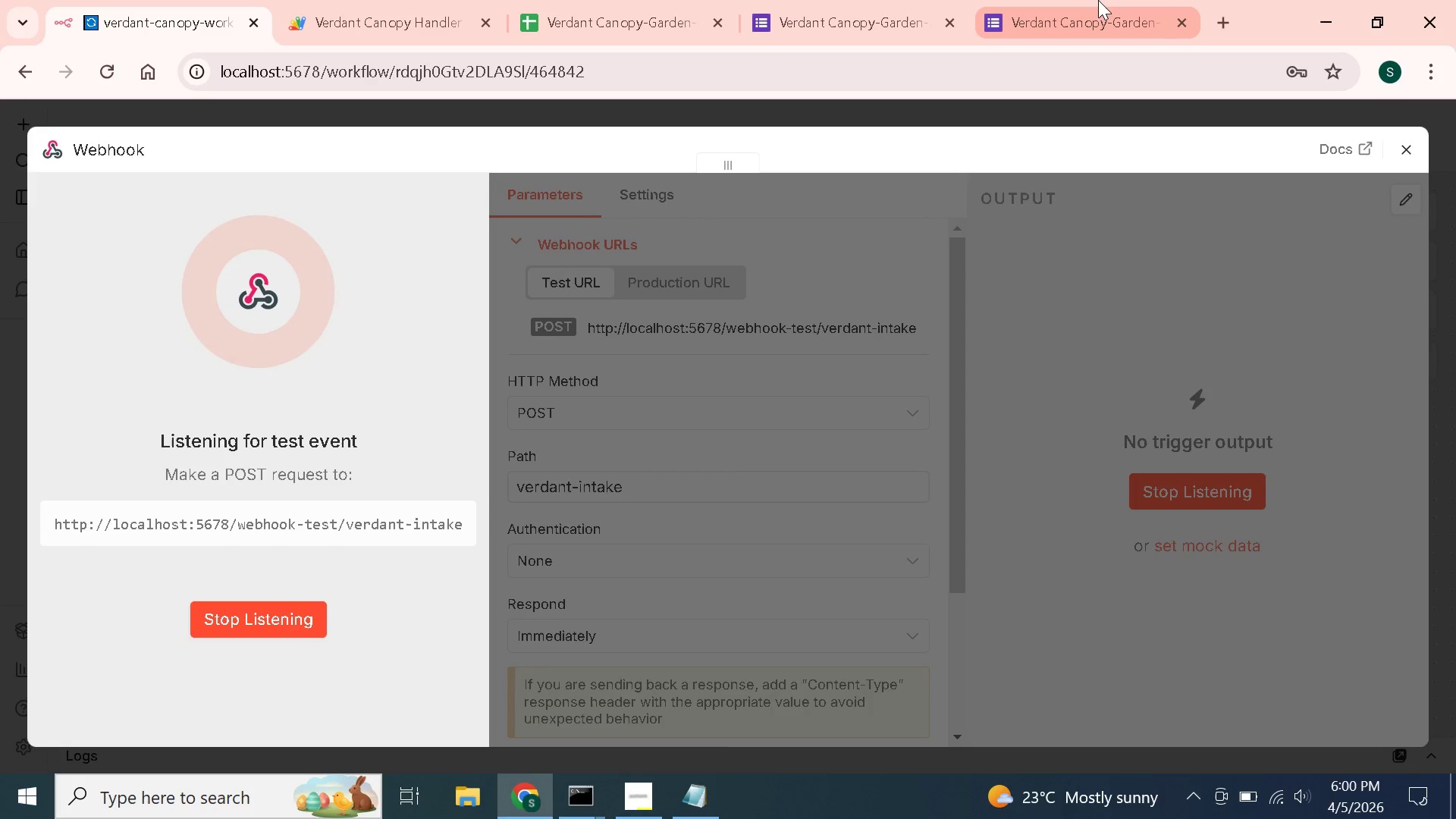 
left_click([1068, 0])
 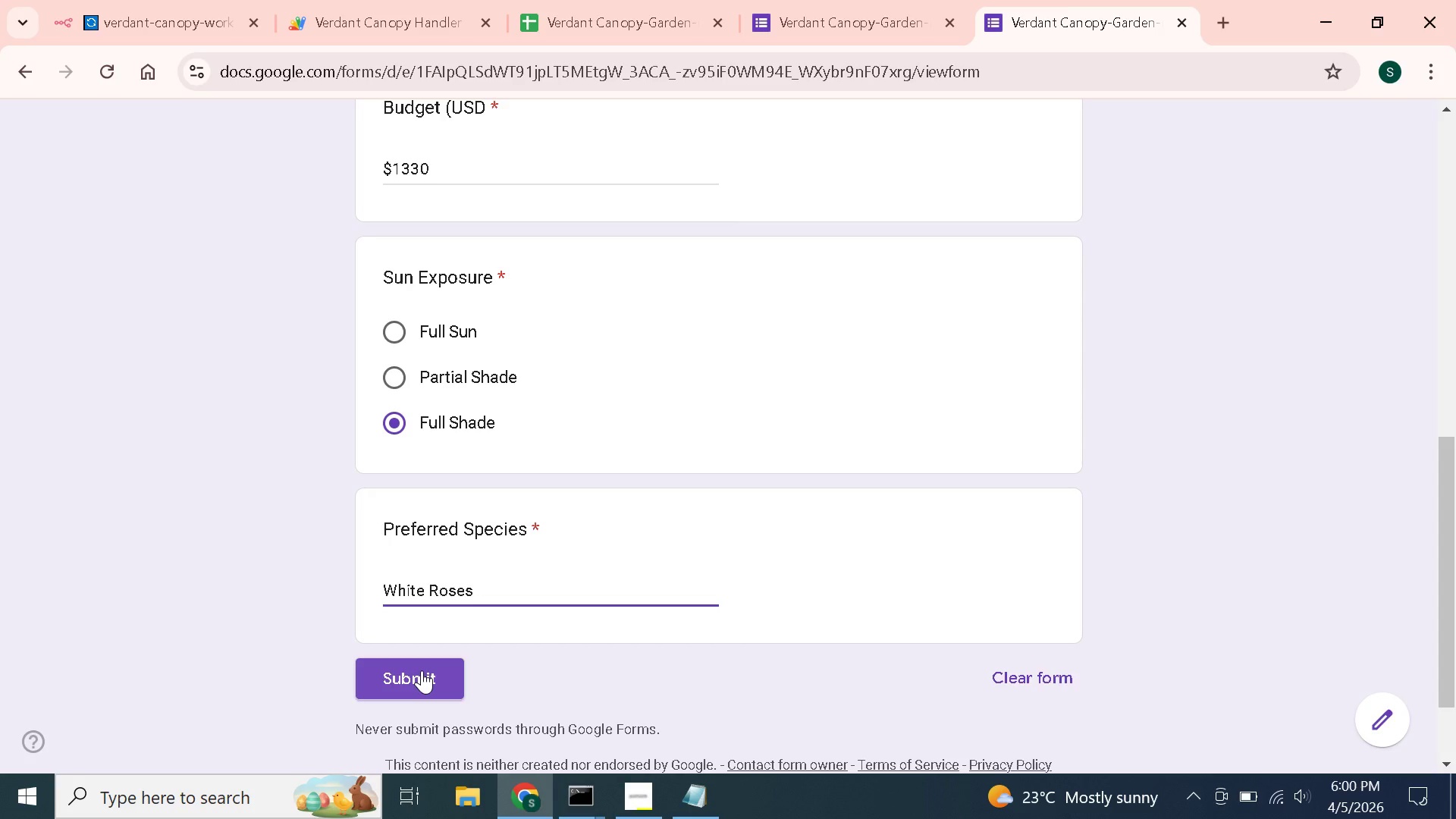 
left_click([422, 670])
 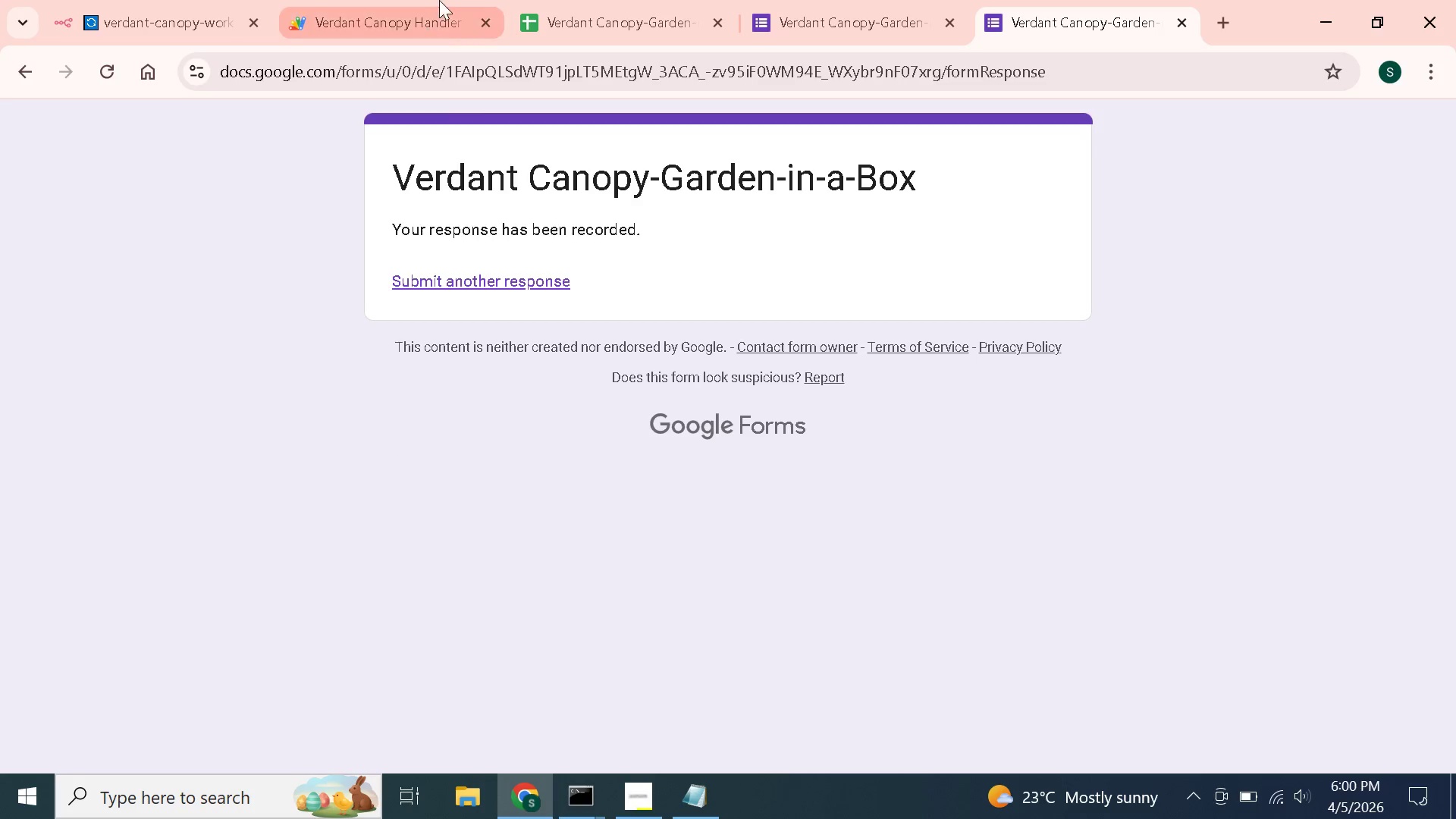 
left_click([607, 0])
 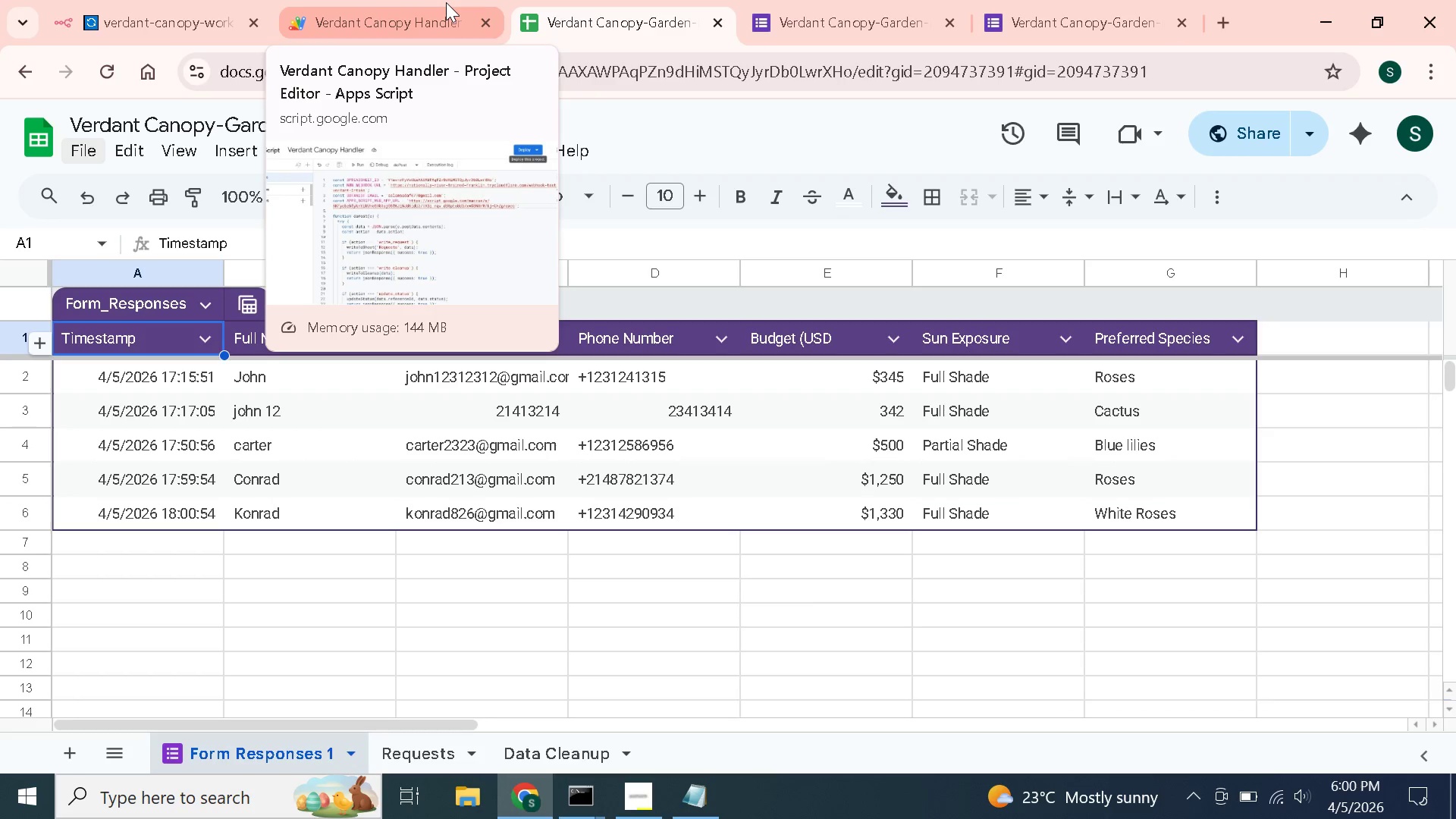 
left_click([446, 2])
 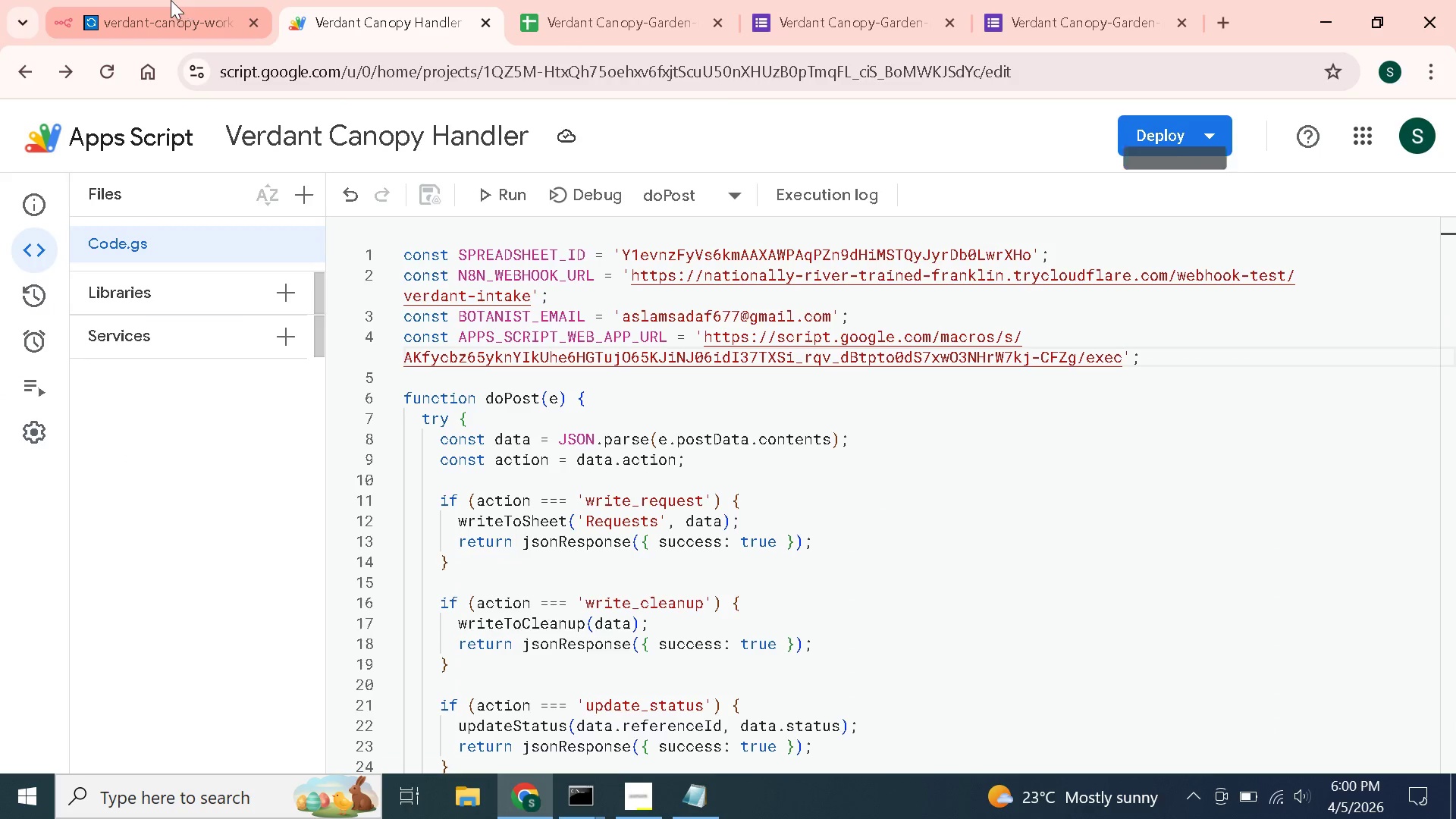 
left_click([171, 0])
 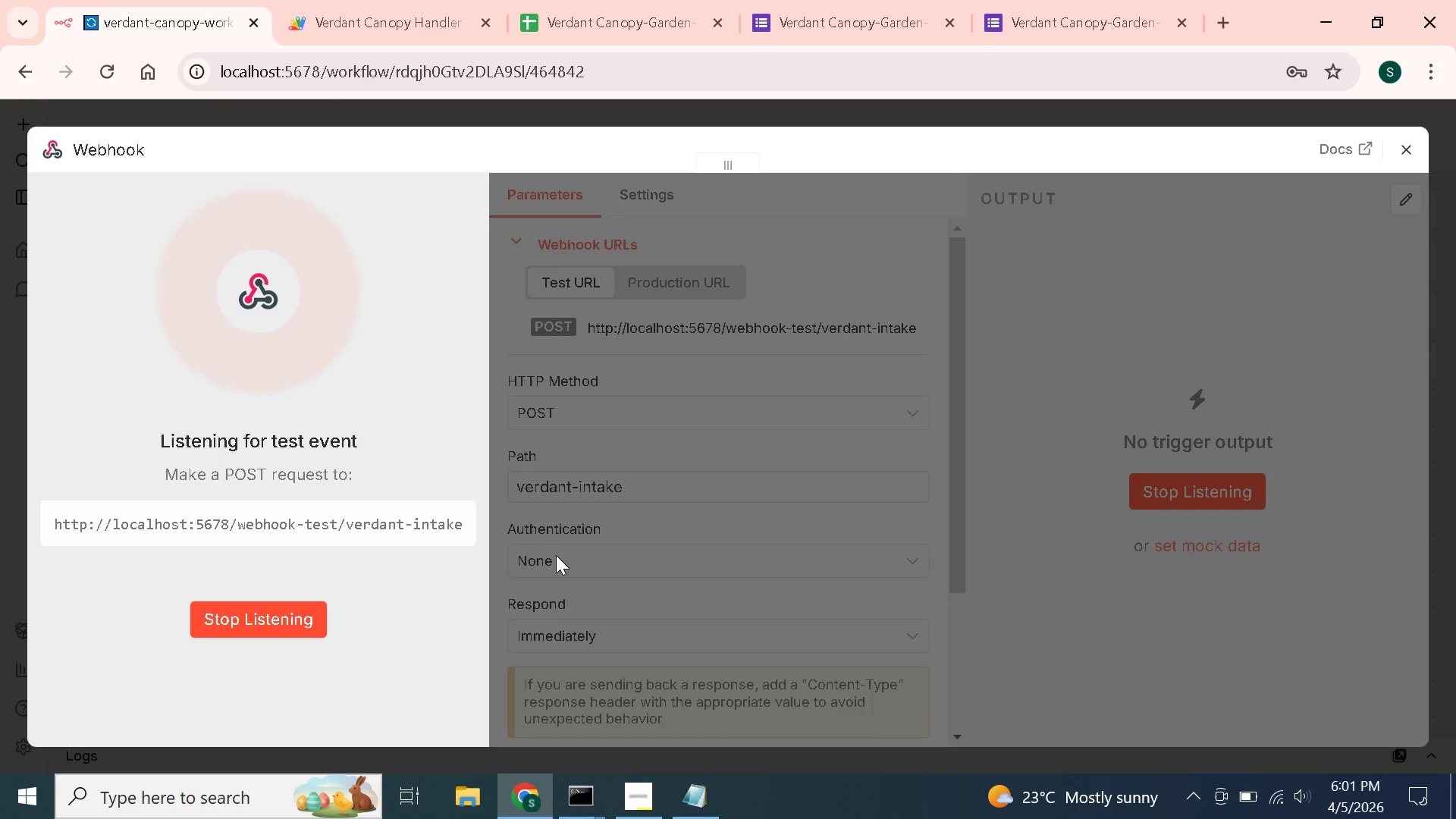 
wait(22.59)
 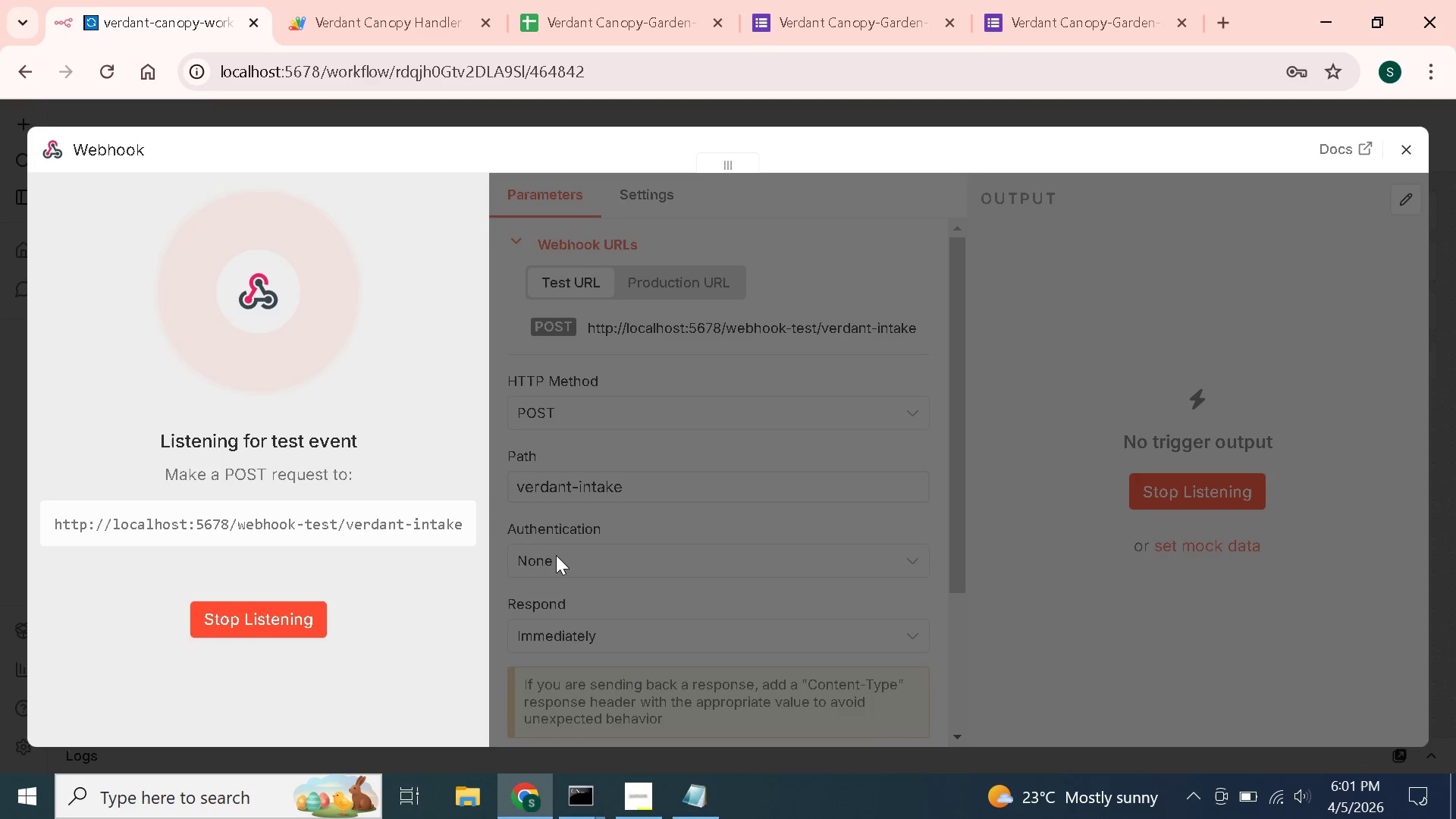 
left_click([373, 0])
 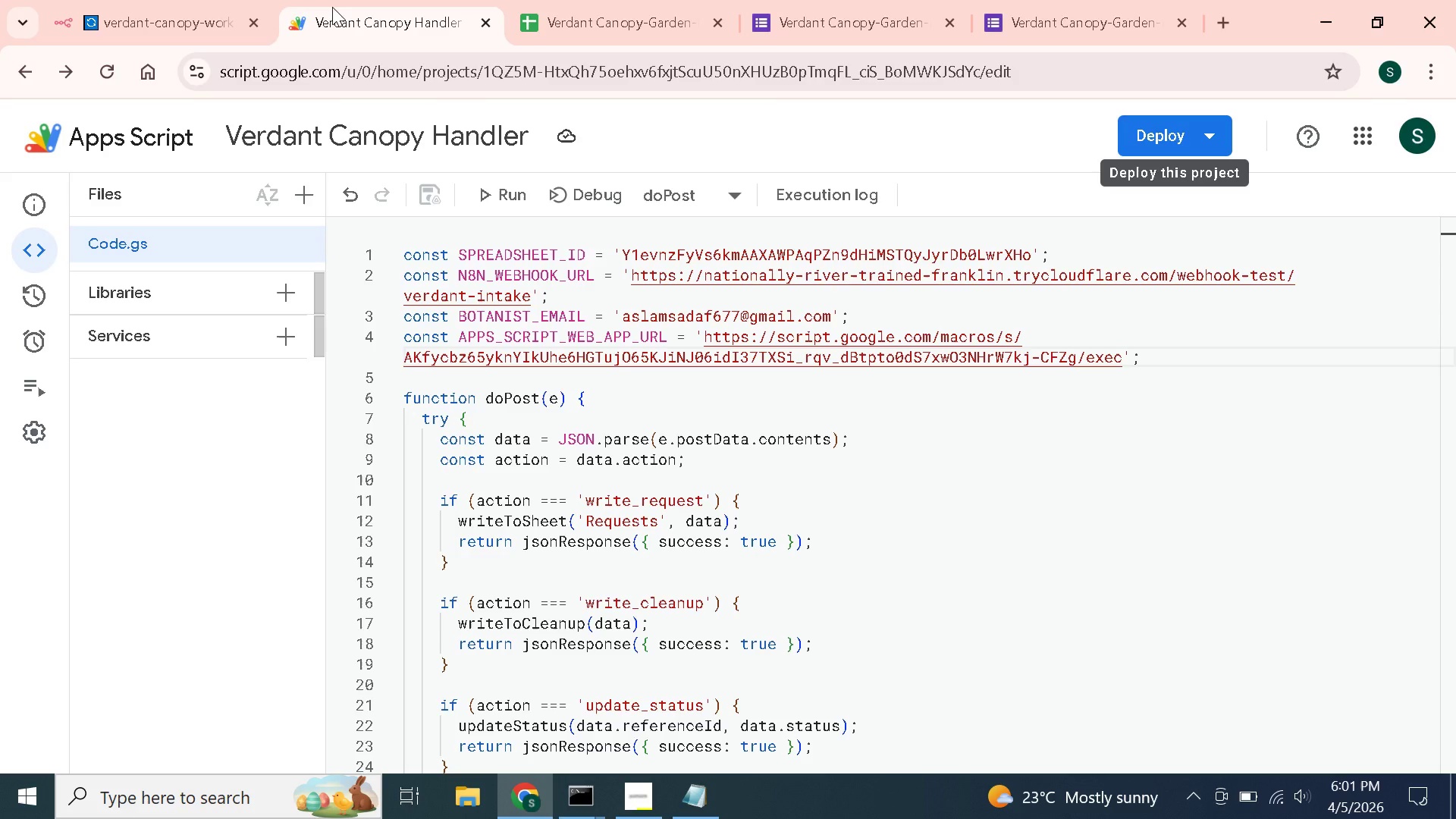 
left_click([101, 0])
 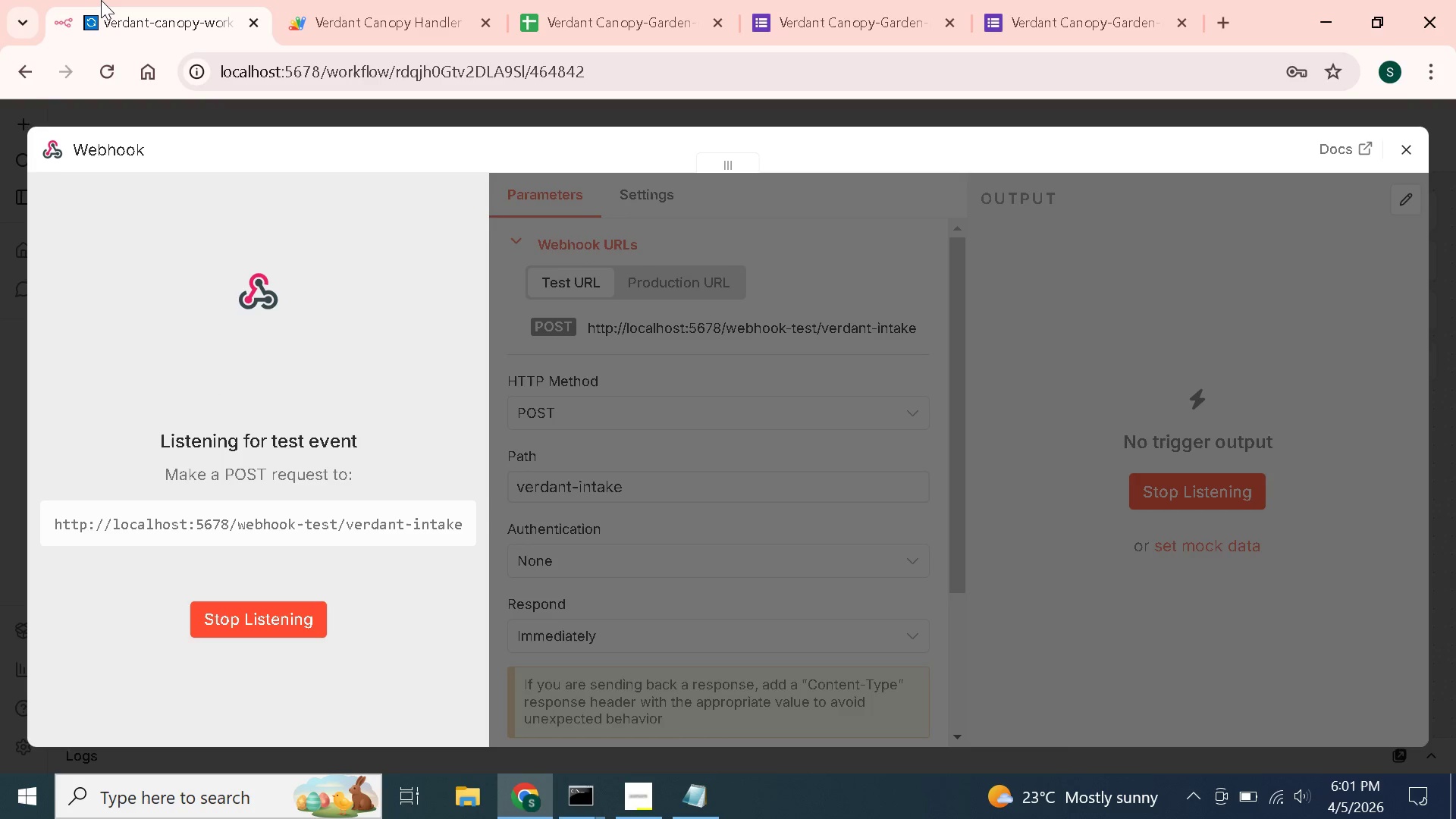 
wait(6.42)
 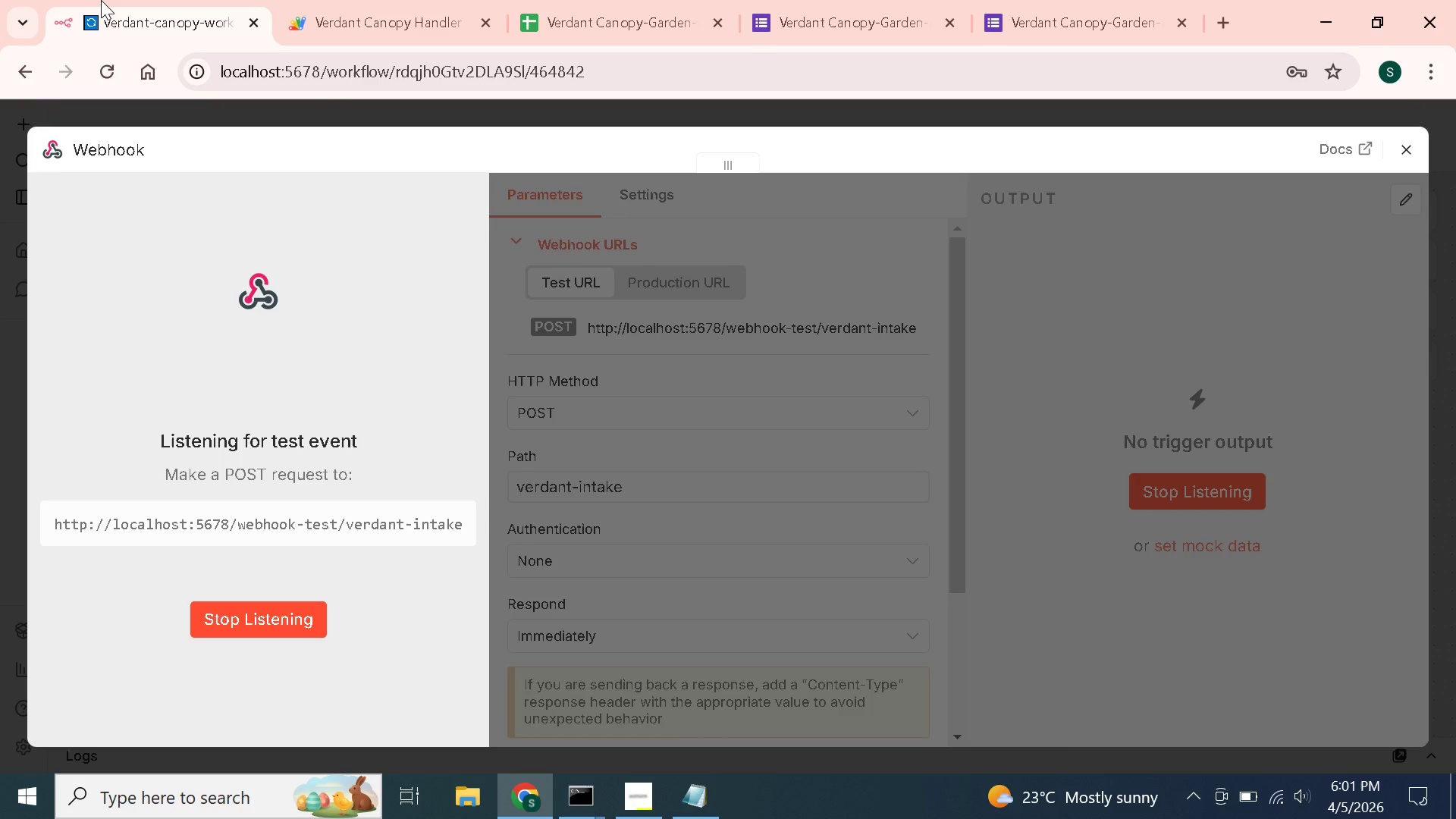 
left_click([358, 0])
 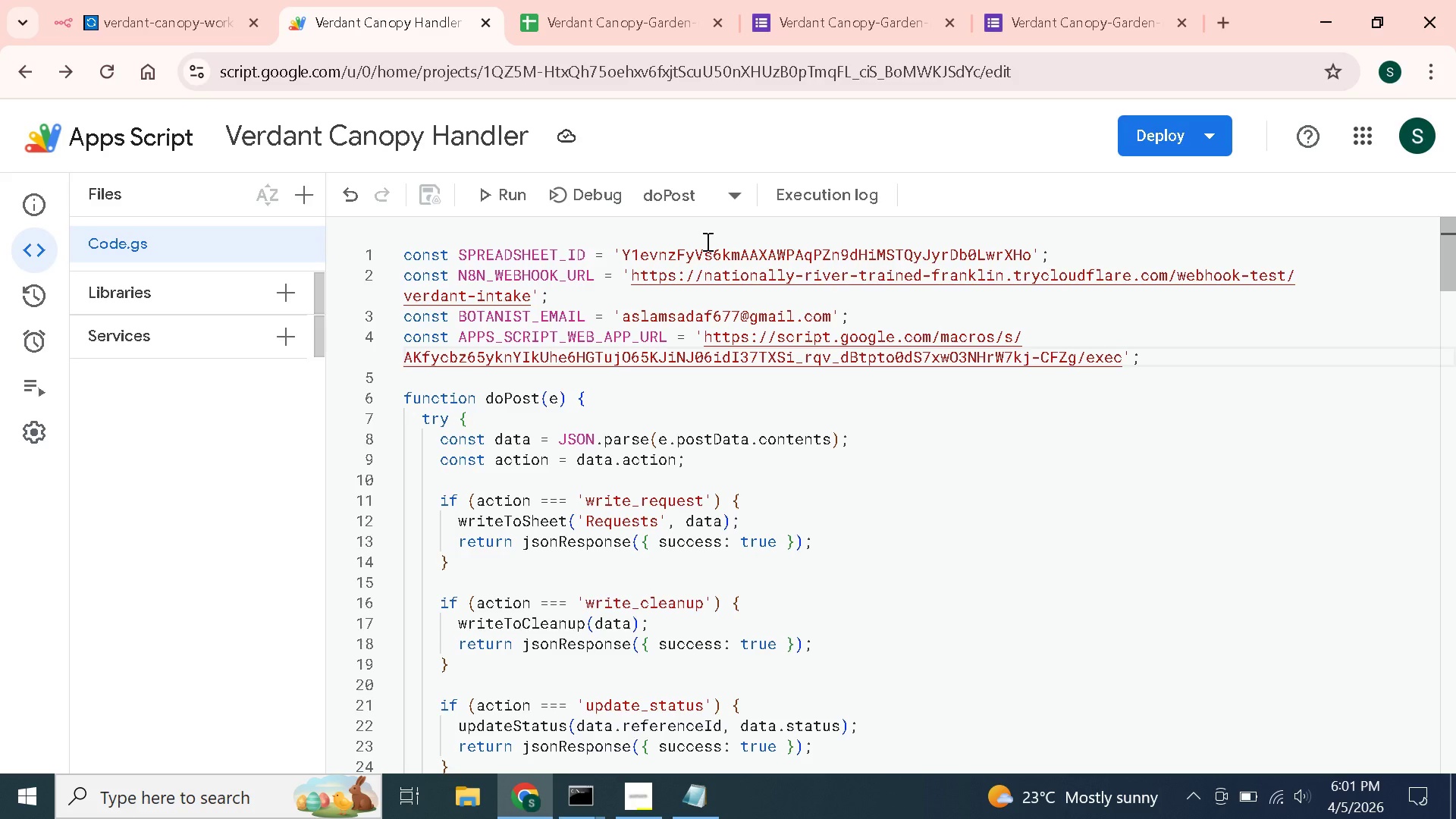 
wait(29.23)
 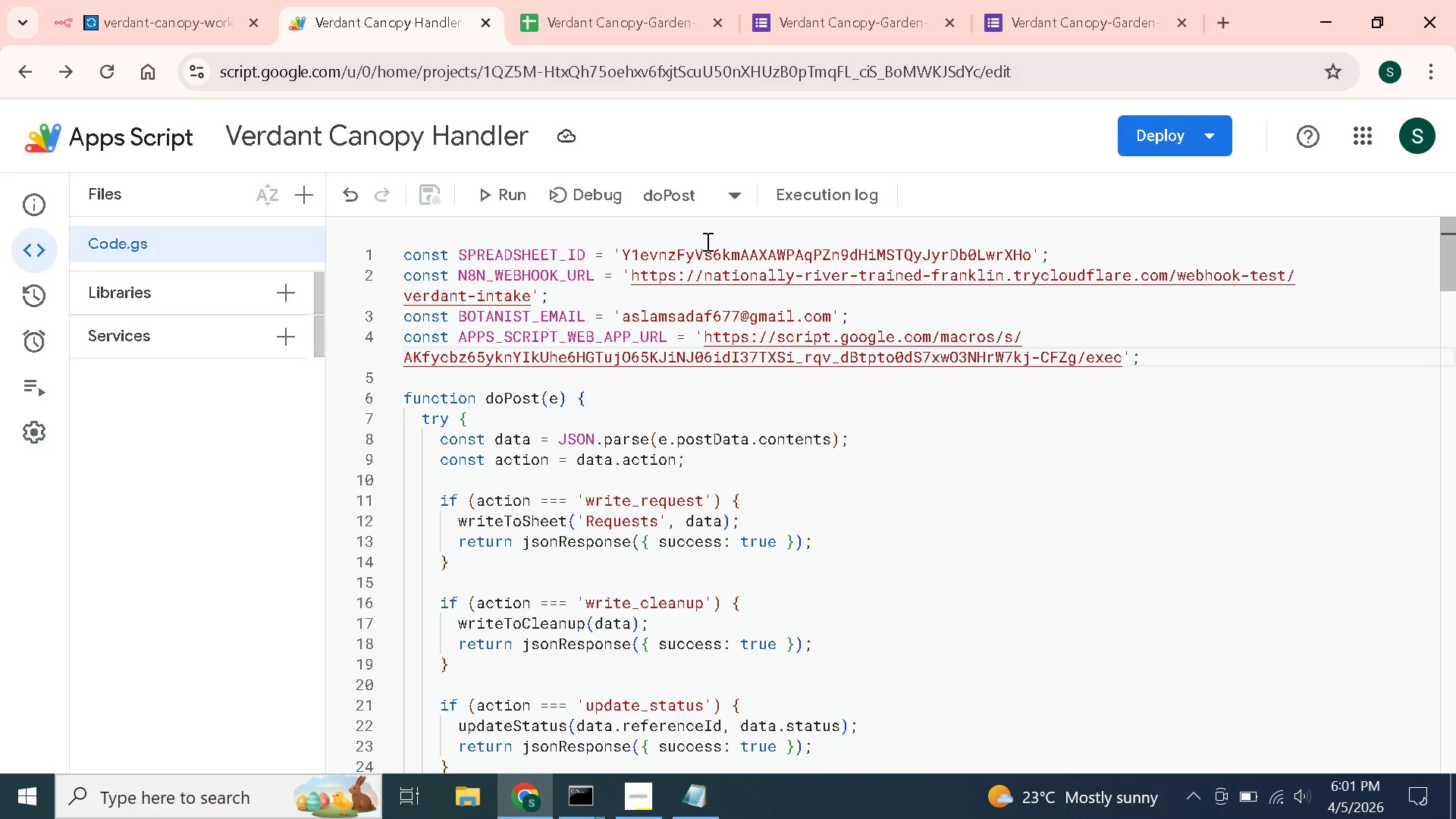 
left_click([89, 0])
 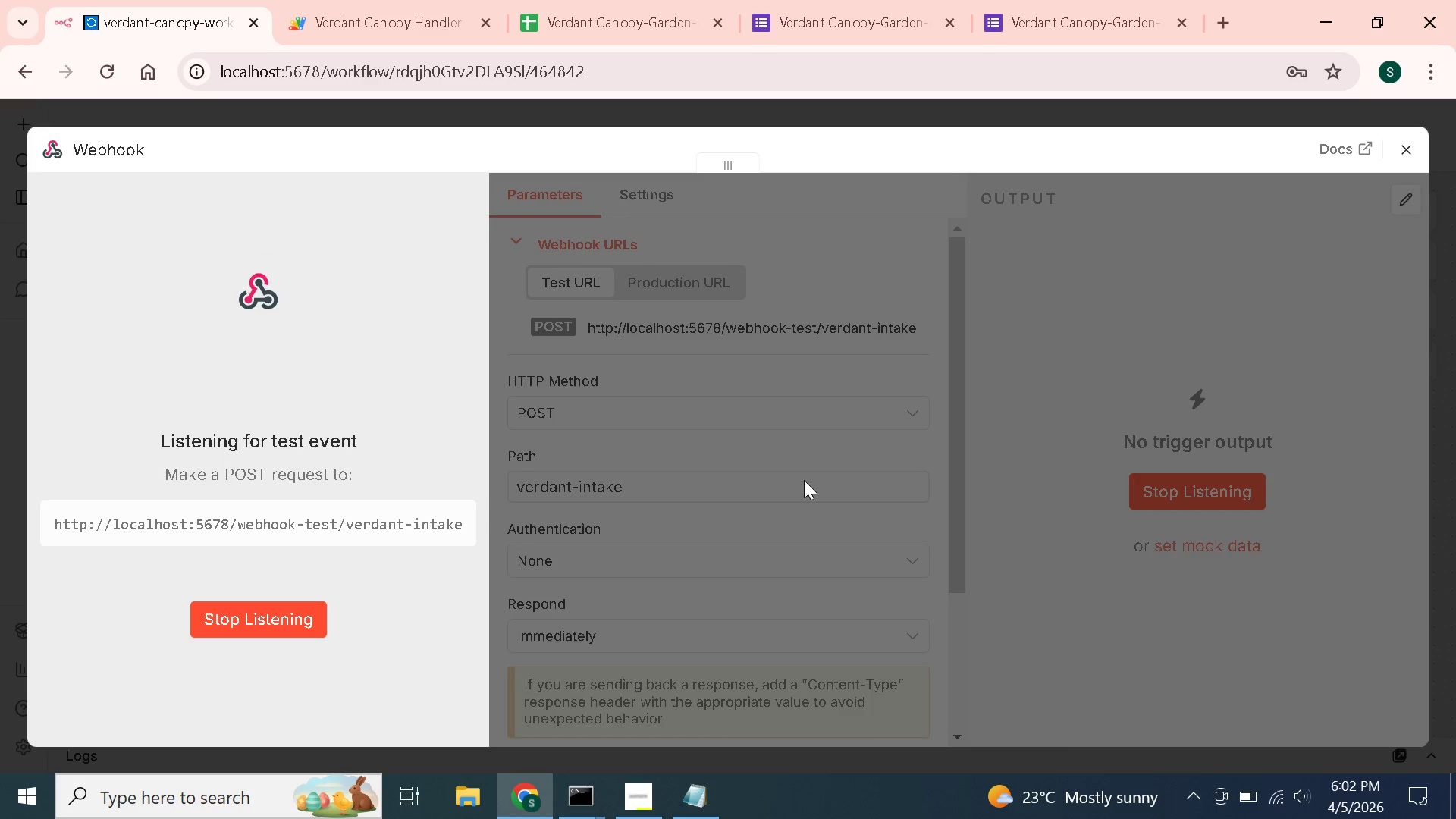 
wait(41.19)
 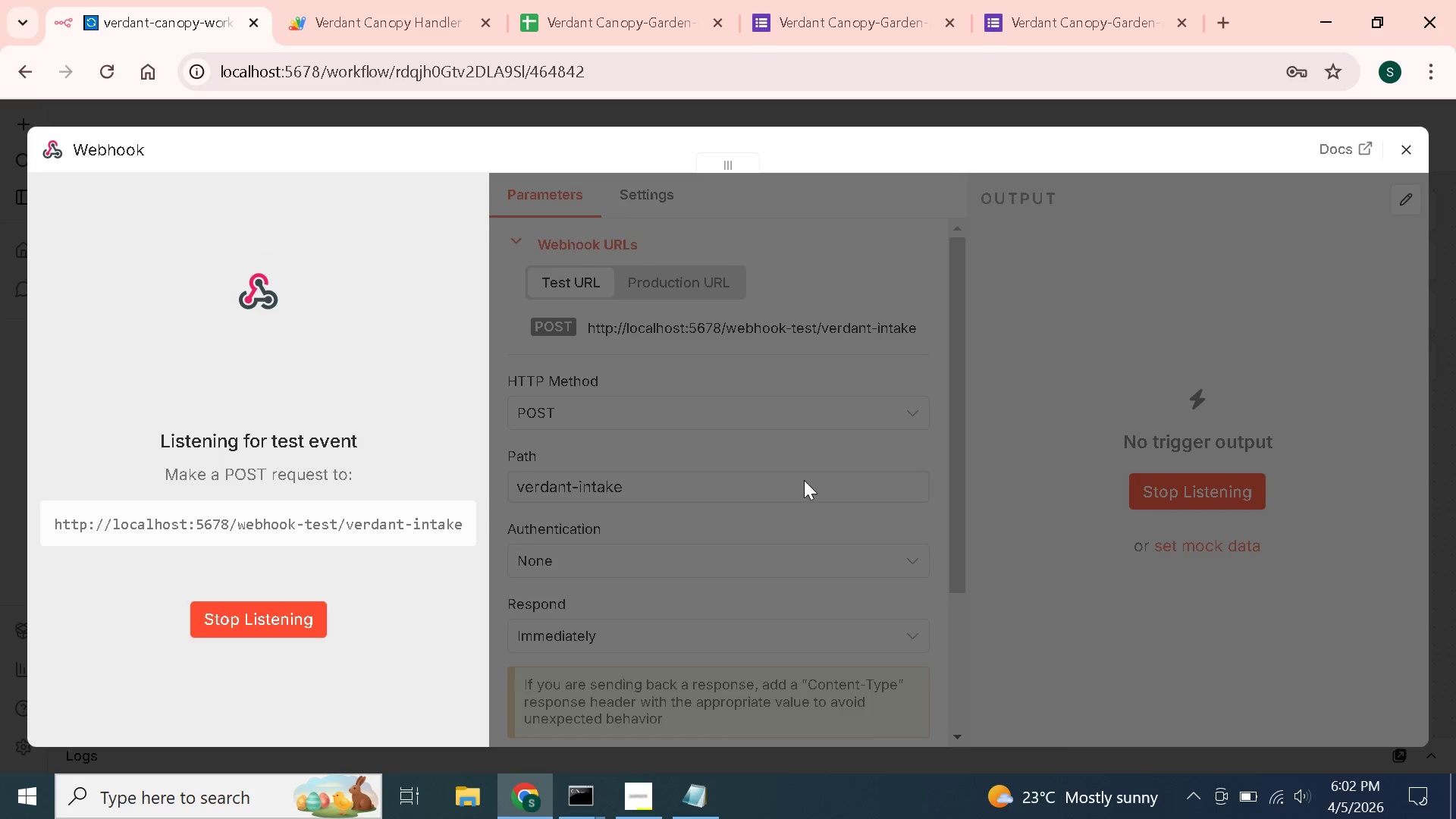 
left_click([350, 0])
 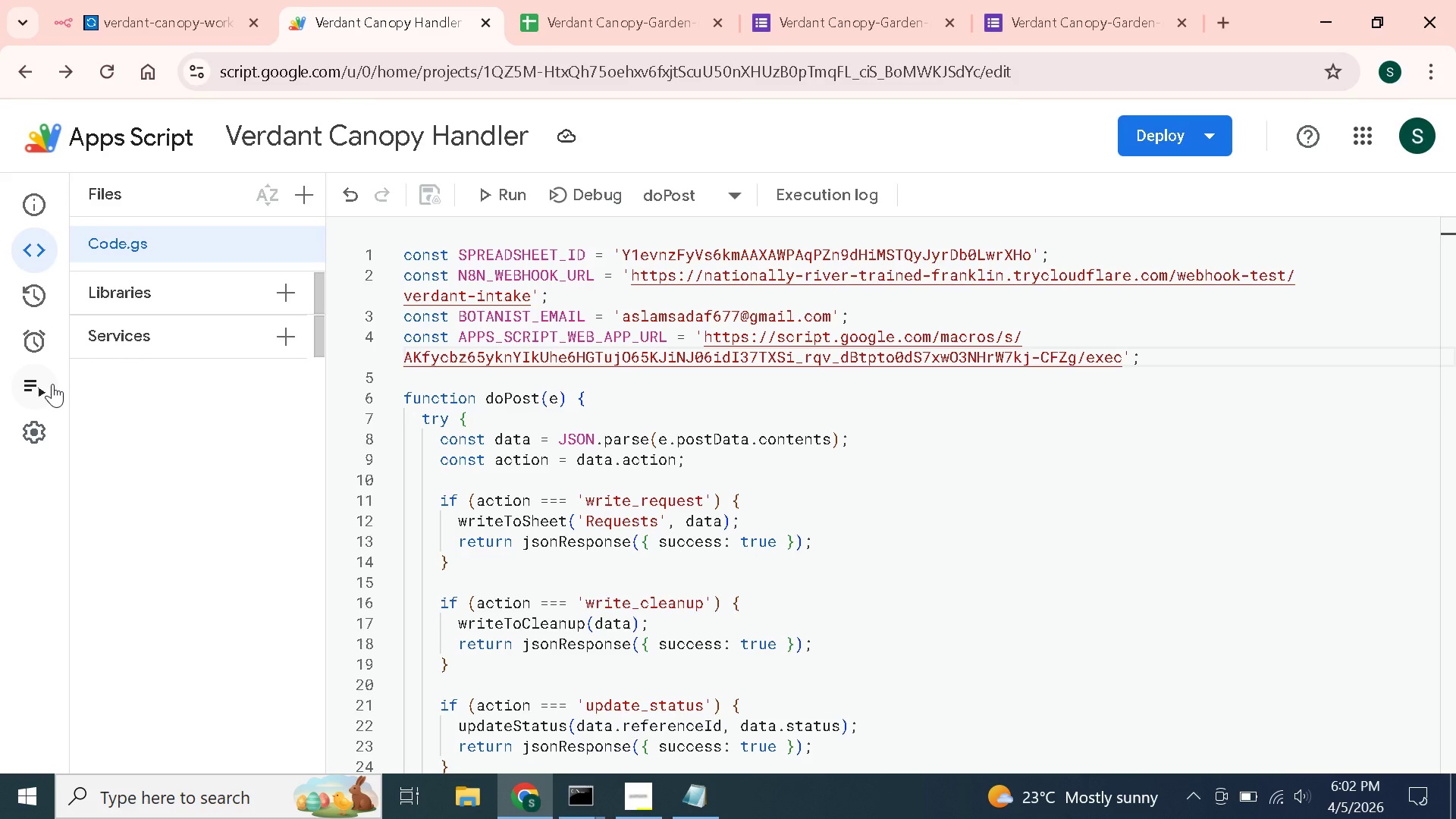 
left_click([45, 385])
 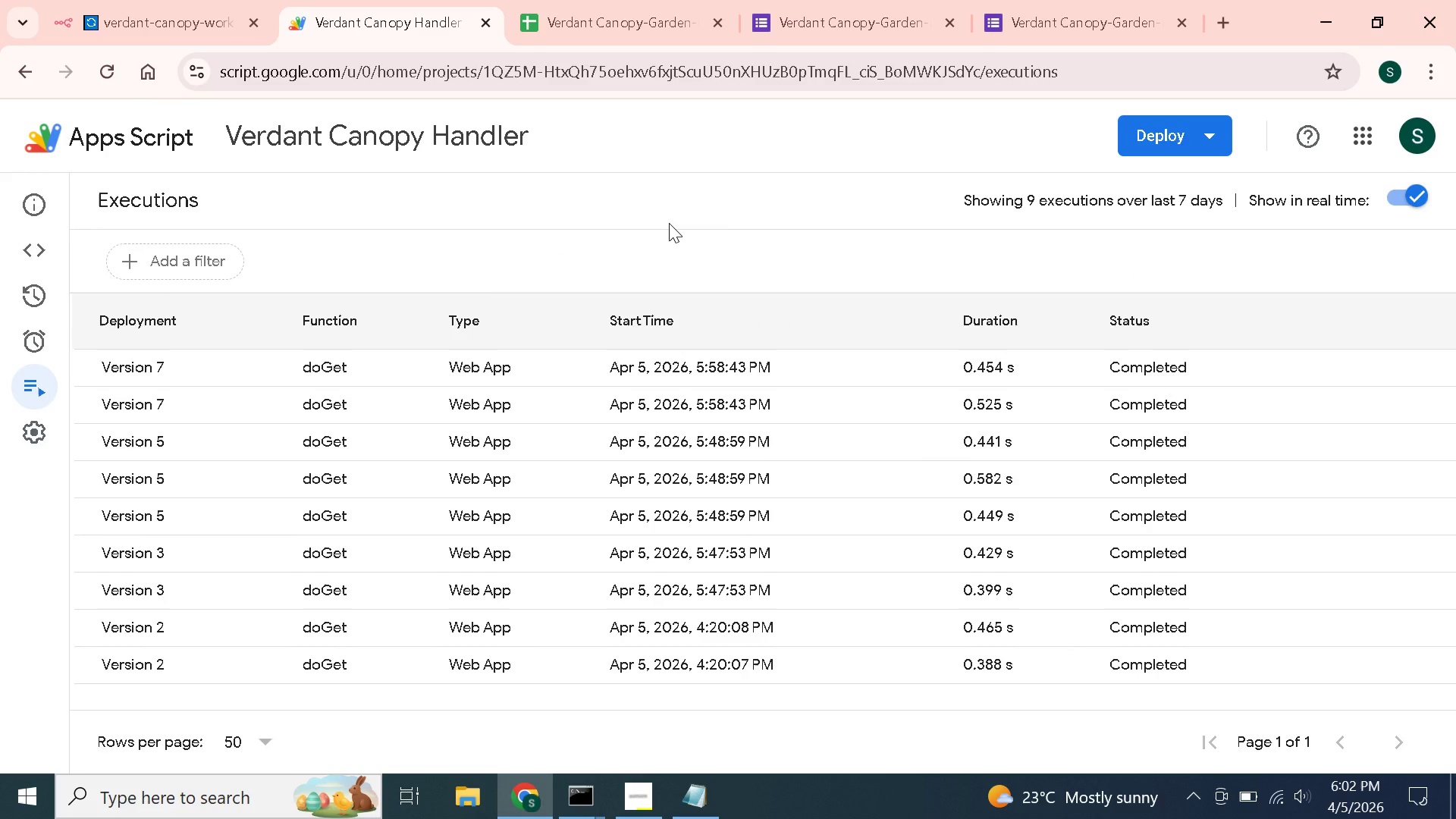 
wait(11.16)
 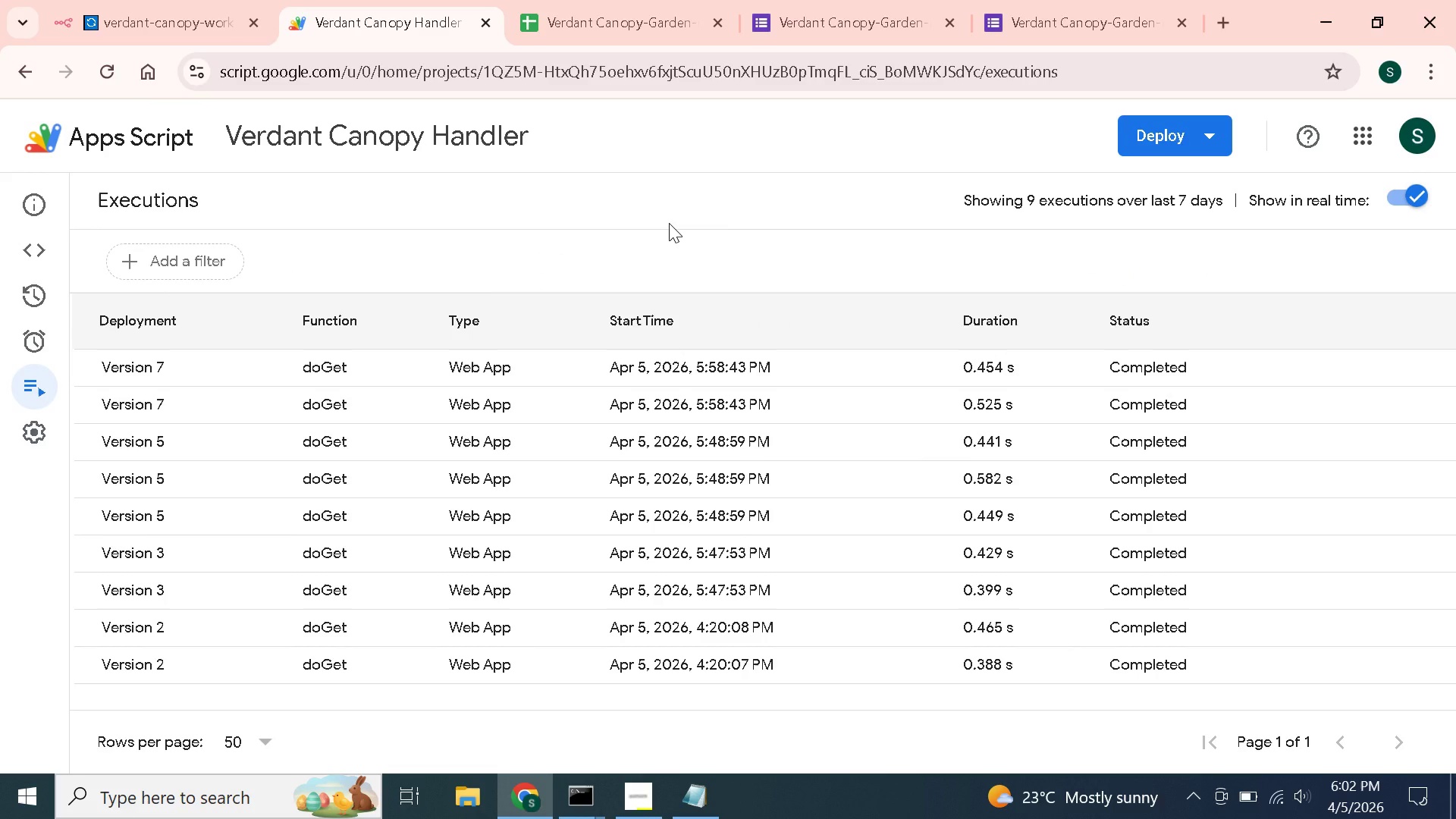 
left_click([667, 362])
 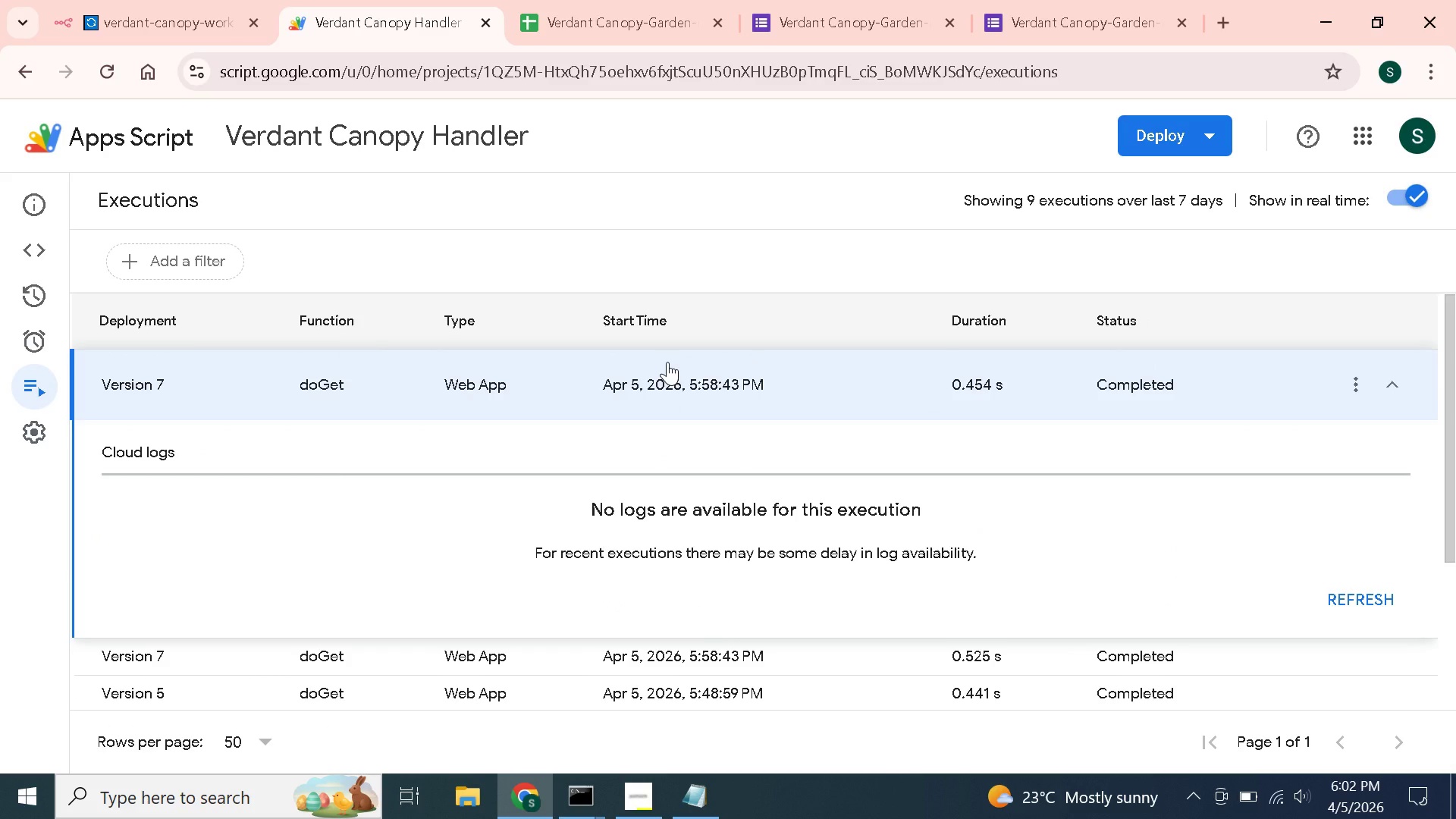 
scroll: coordinate [667, 362], scroll_direction: down, amount: 8.0
 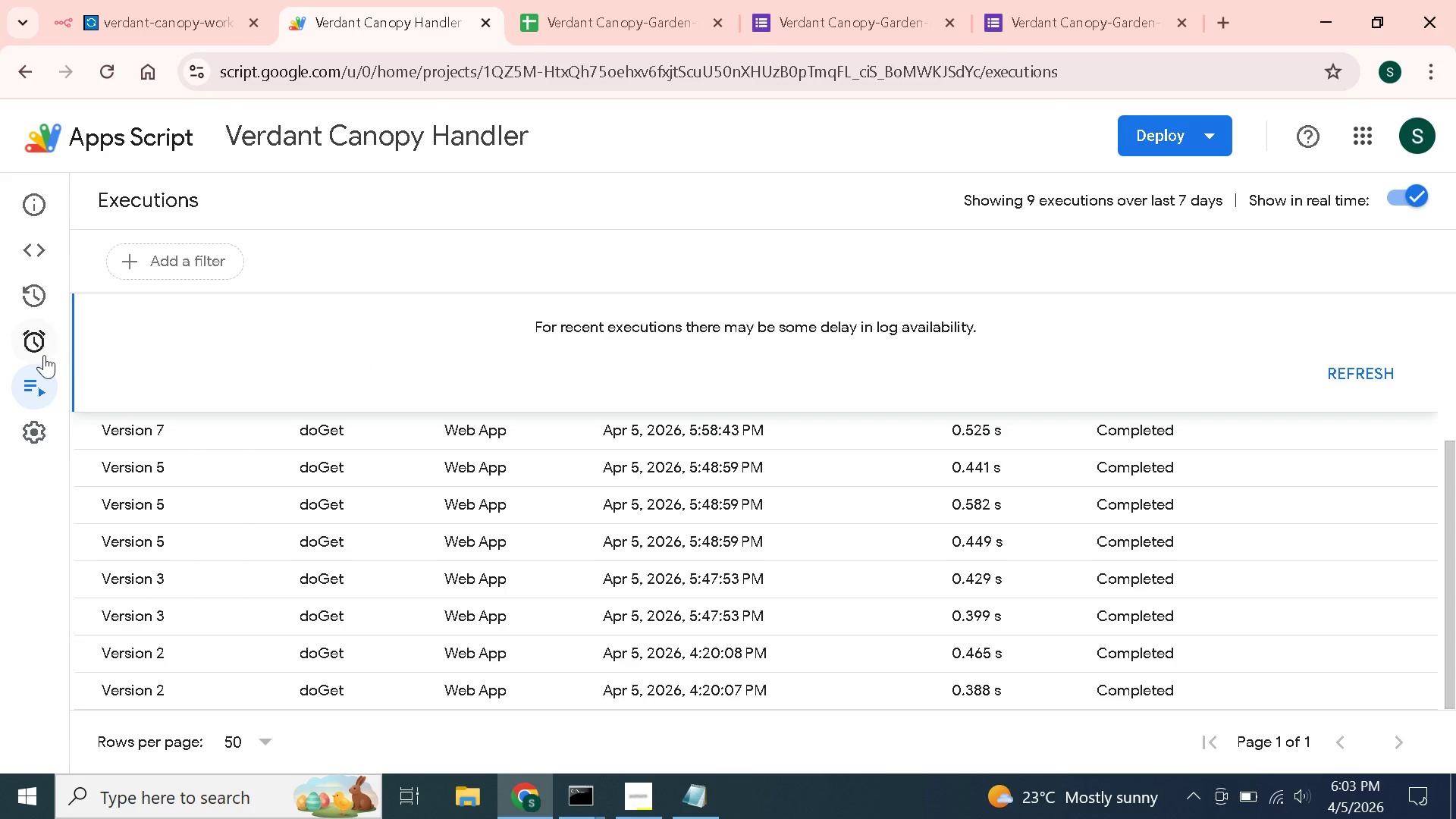 
wait(5.57)
 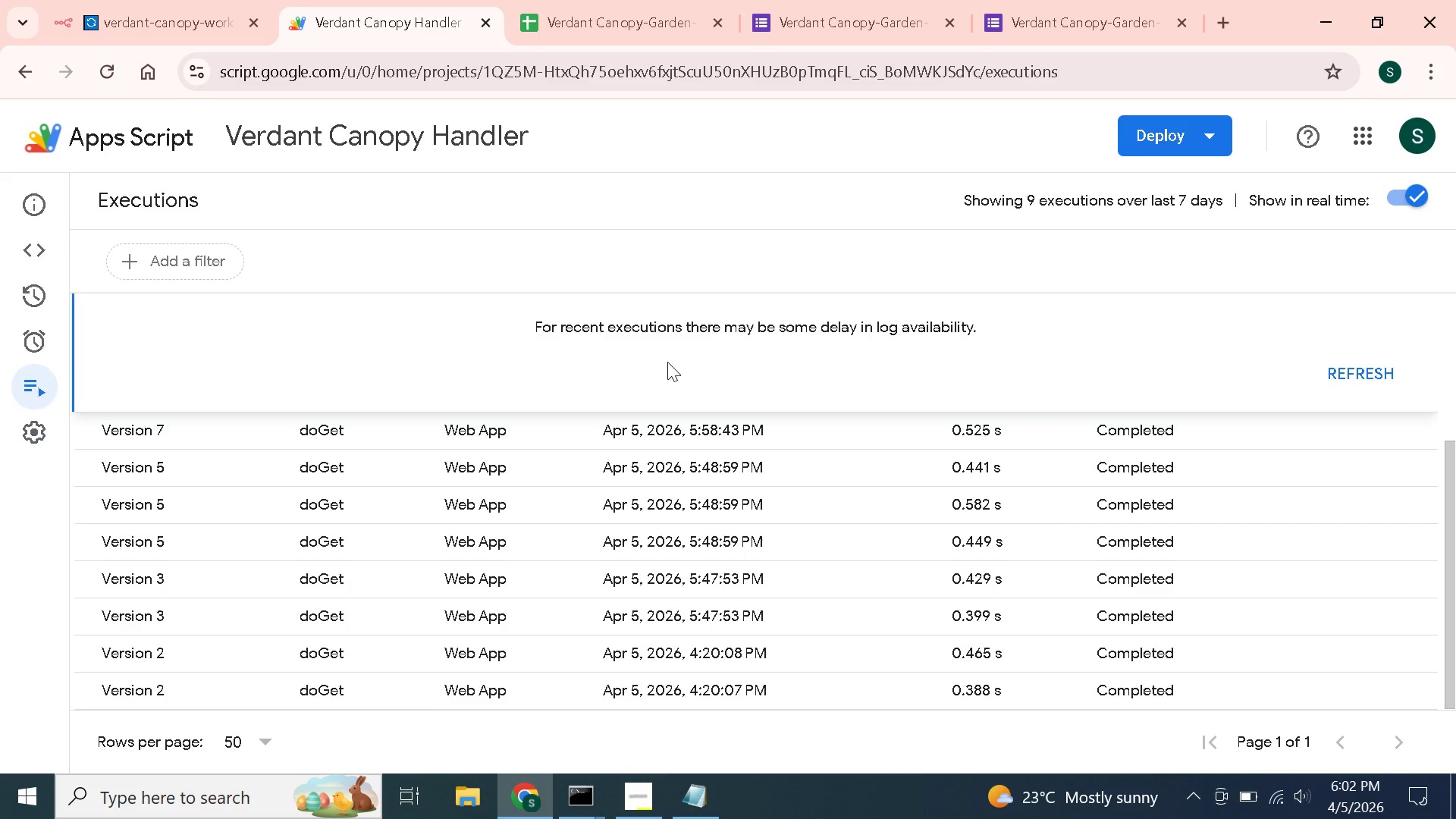 
left_click([29, 342])
 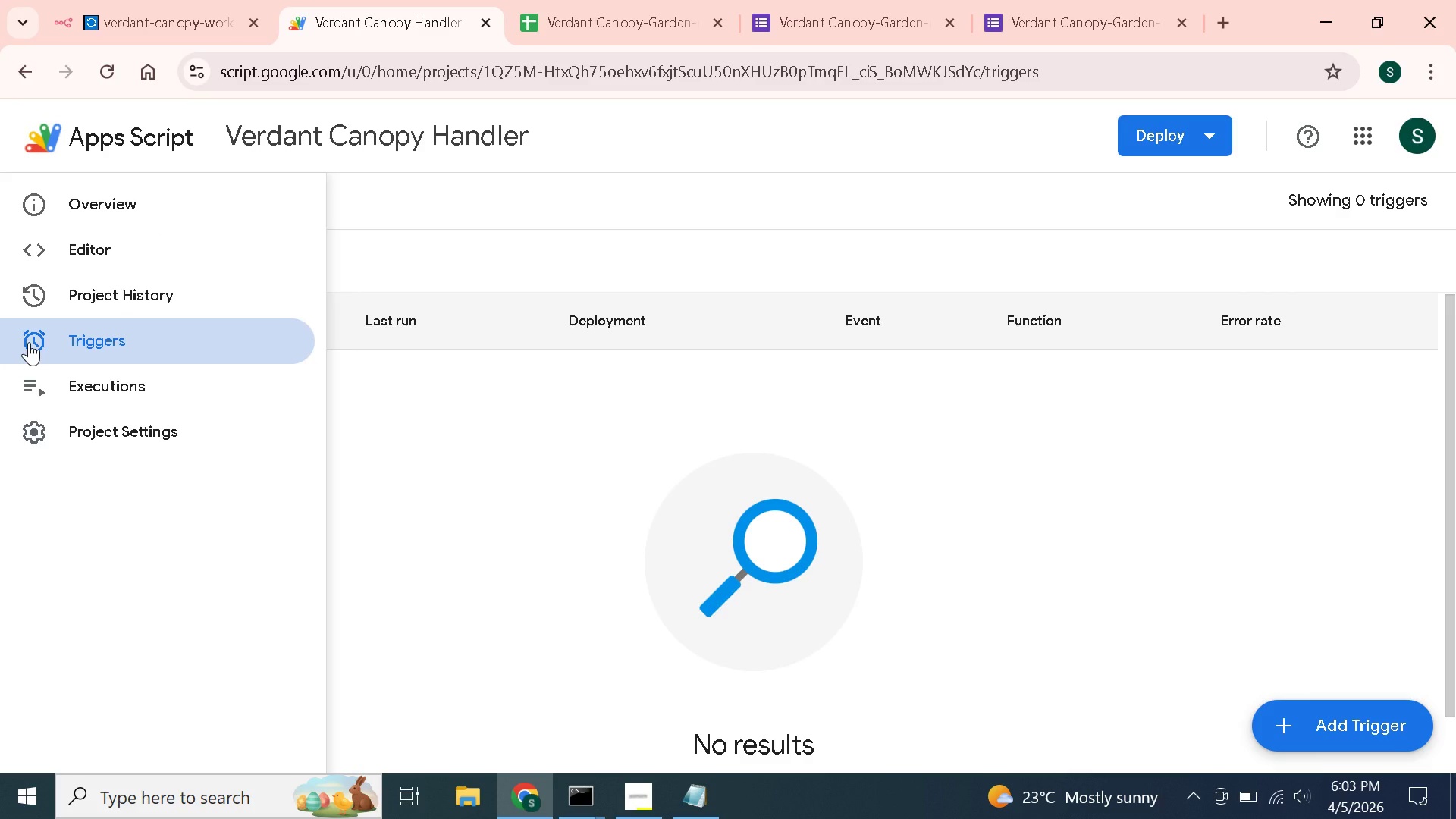 
left_click([43, 296])
 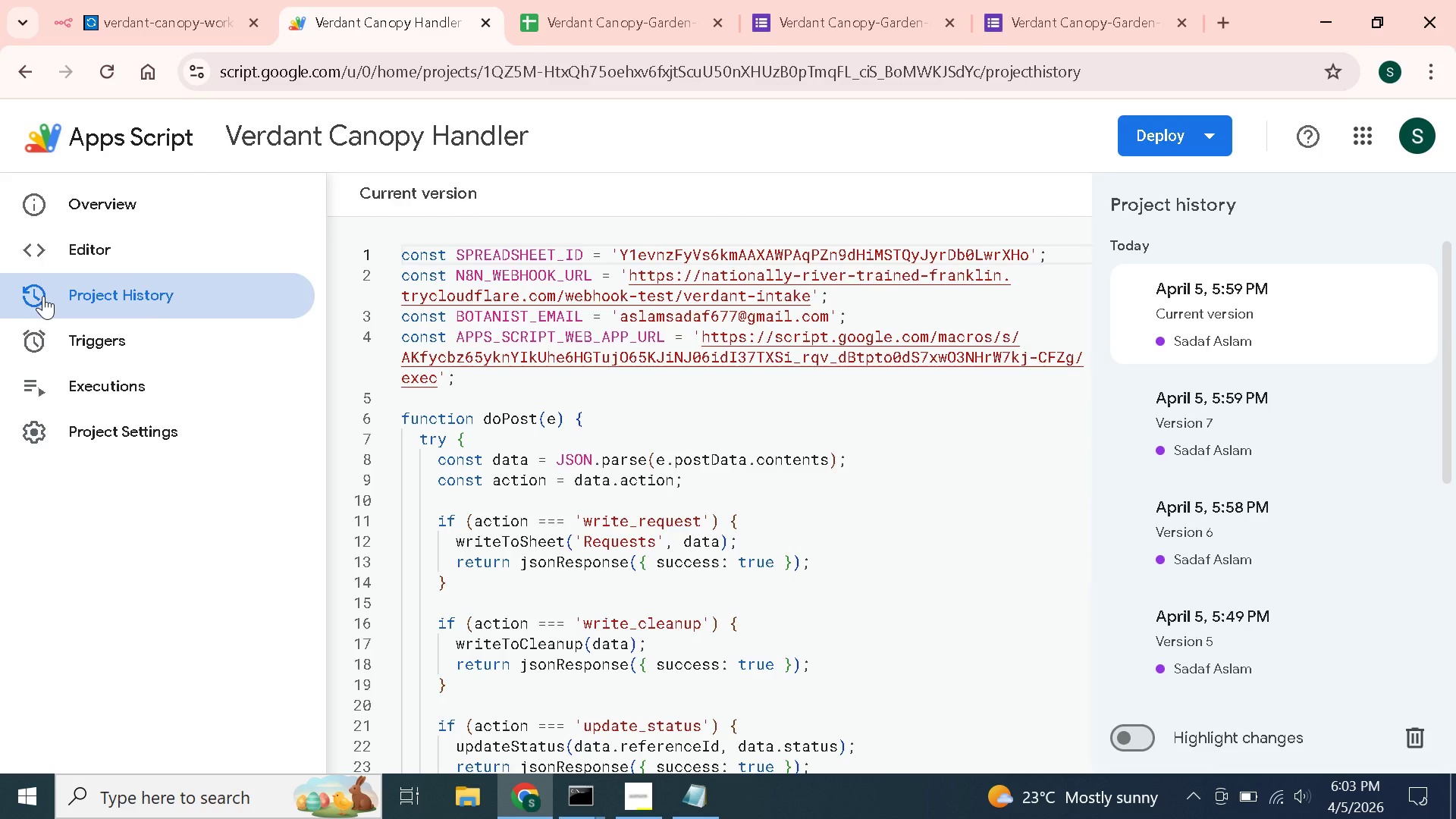 
scroll: coordinate [451, 199], scroll_direction: down, amount: 5.0
 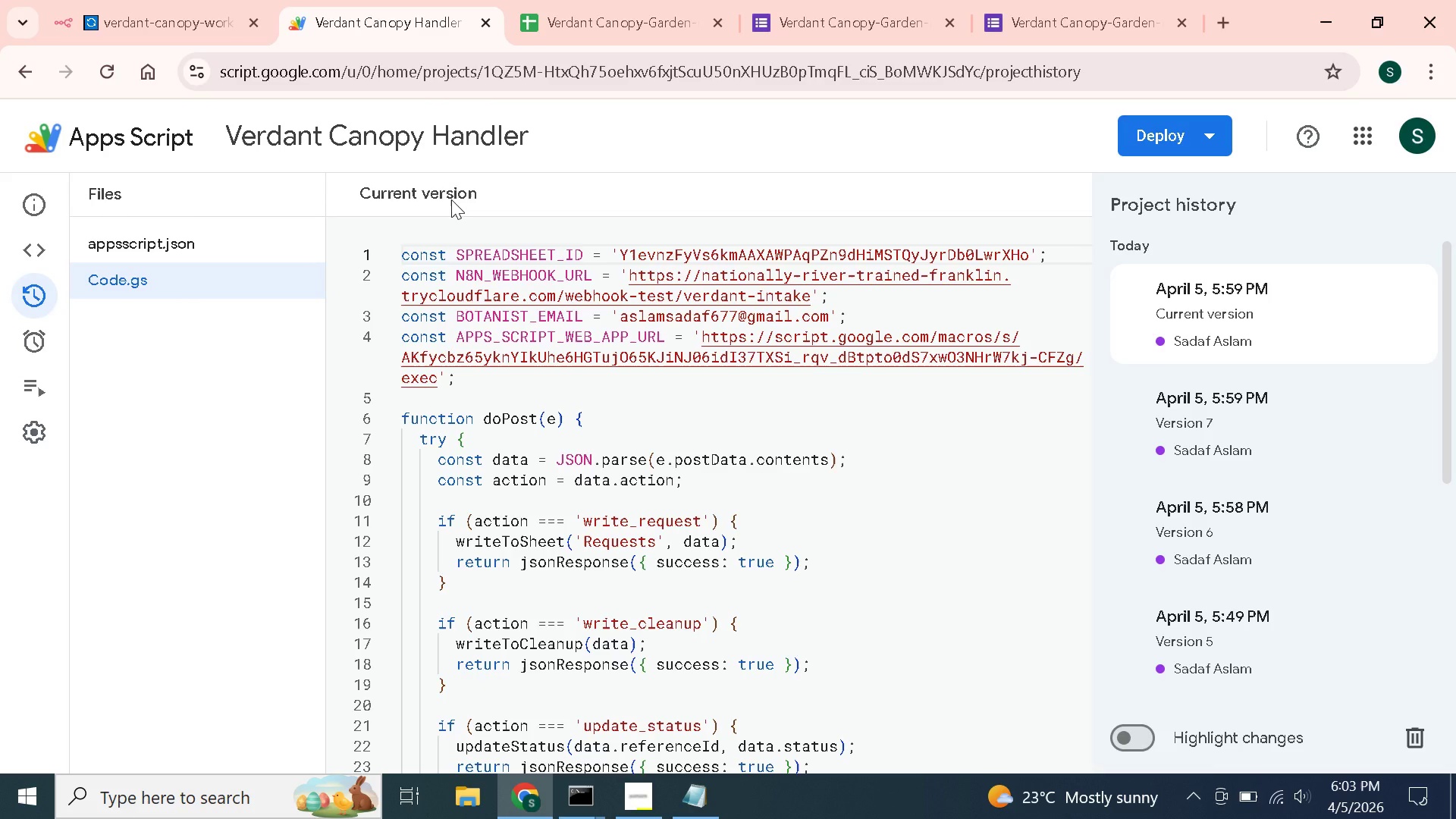 
scroll: coordinate [451, 199], scroll_direction: up, amount: 3.0
 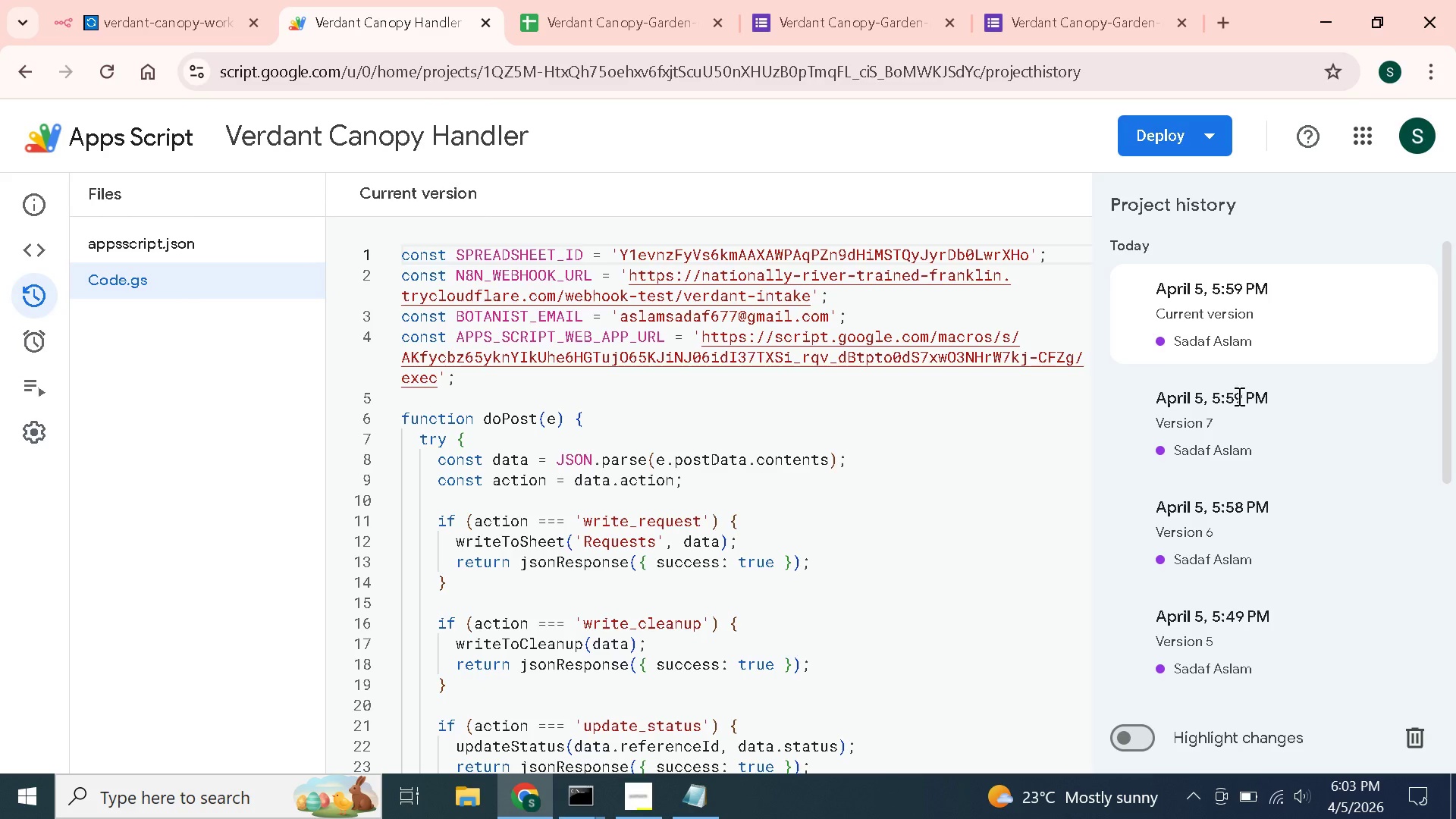 
scroll: coordinate [1282, 401], scroll_direction: down, amount: 14.0
 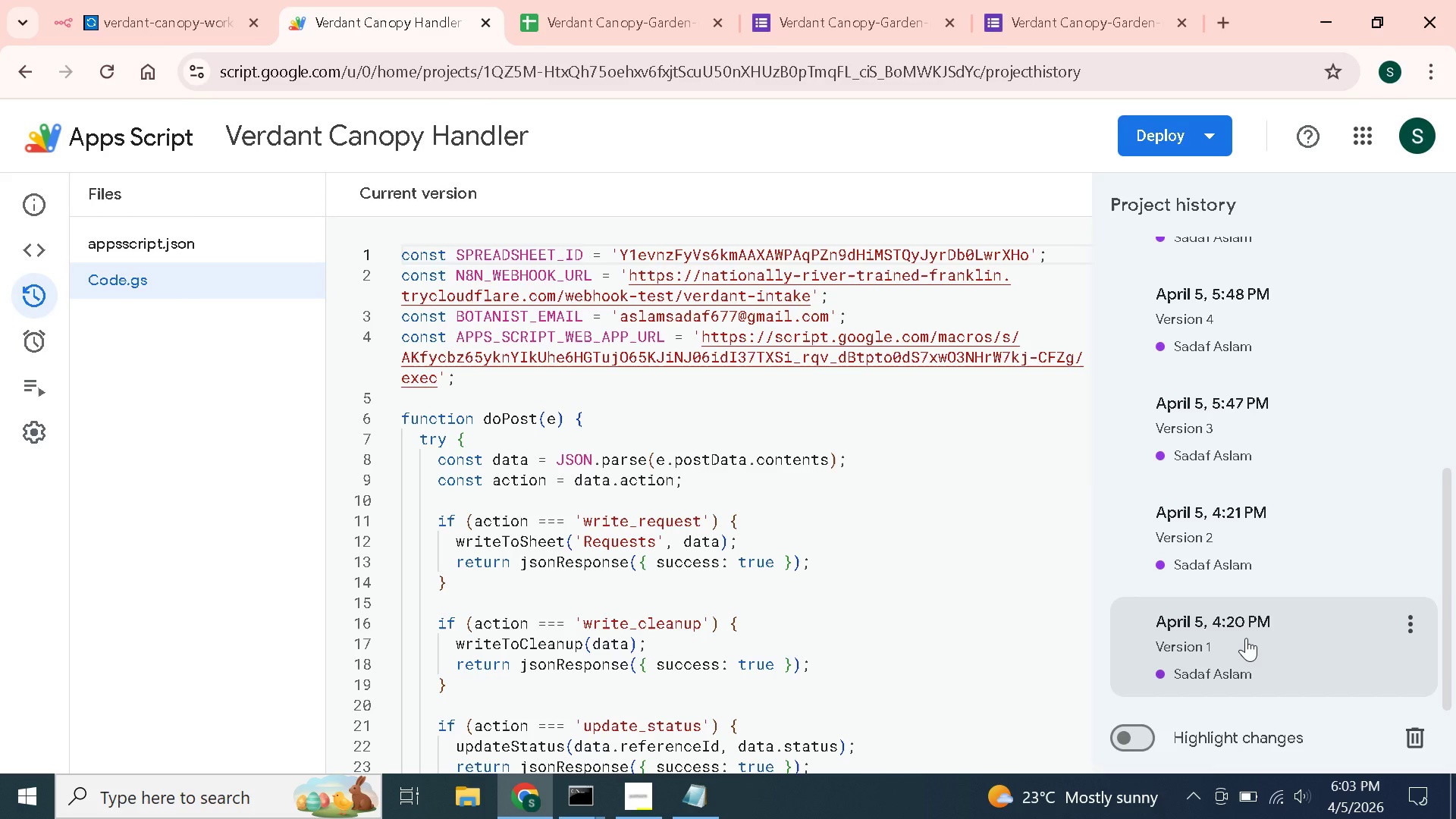 
wait(21.81)
 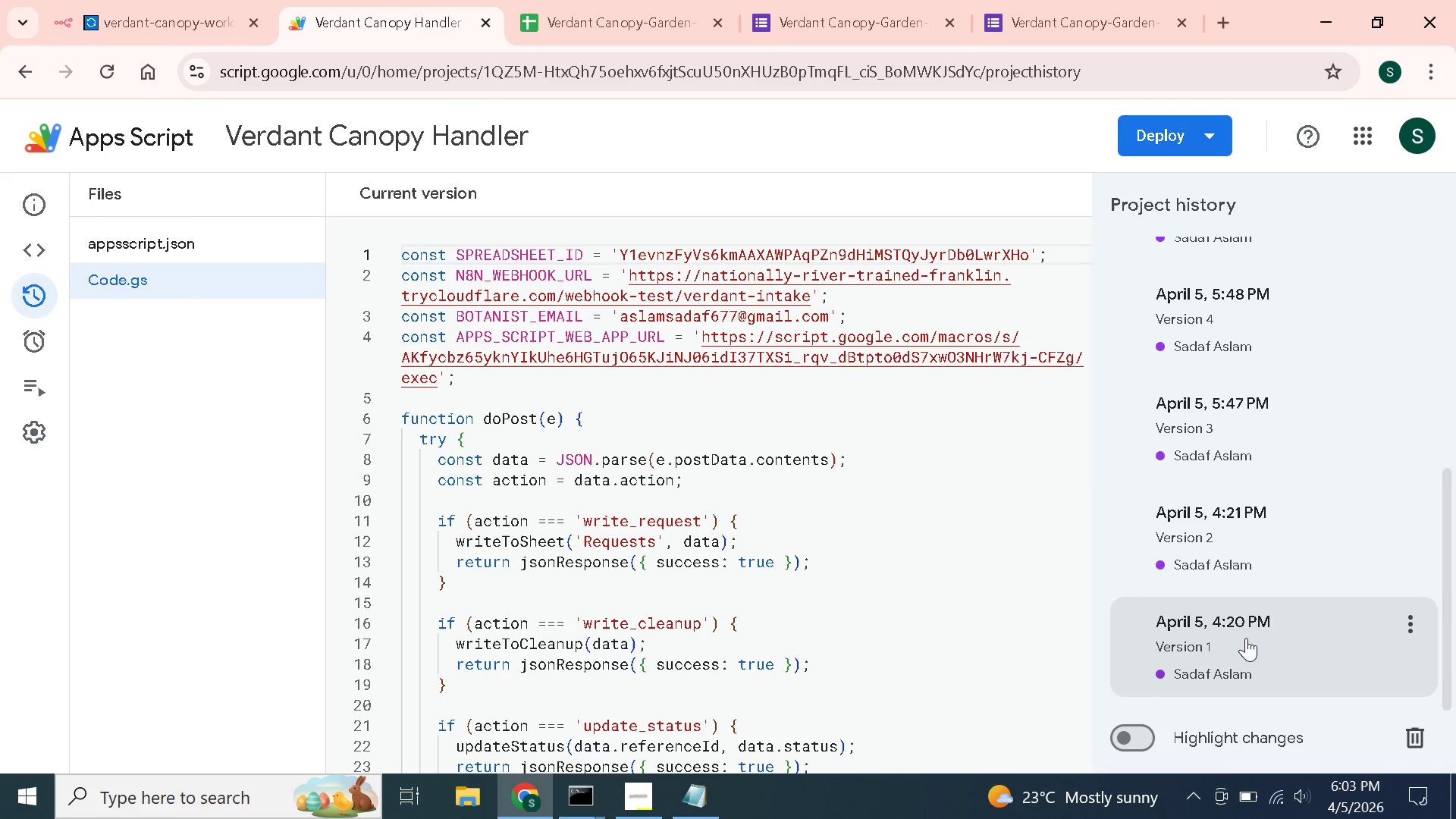 
left_click([169, 0])
 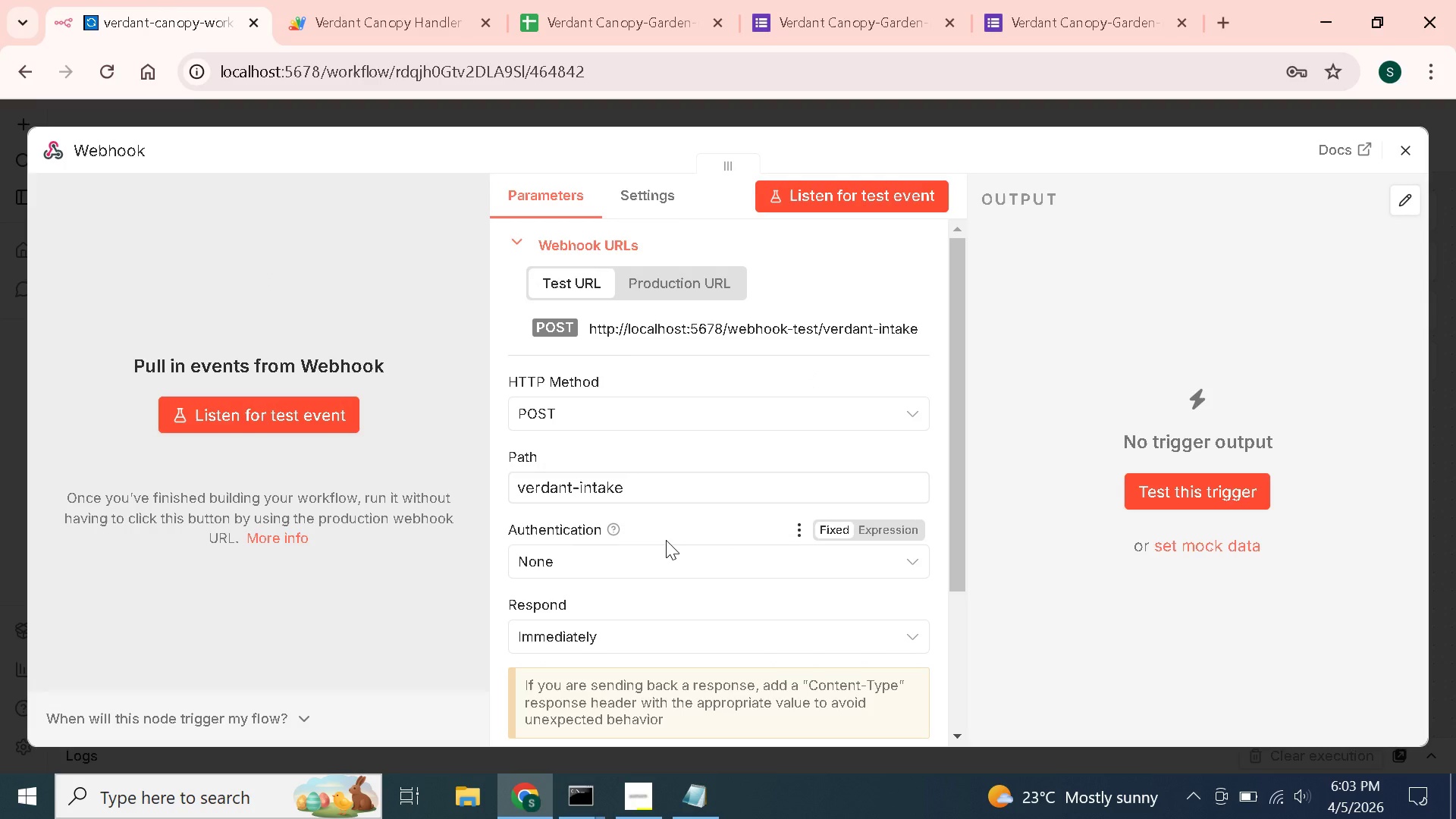 
wait(11.01)
 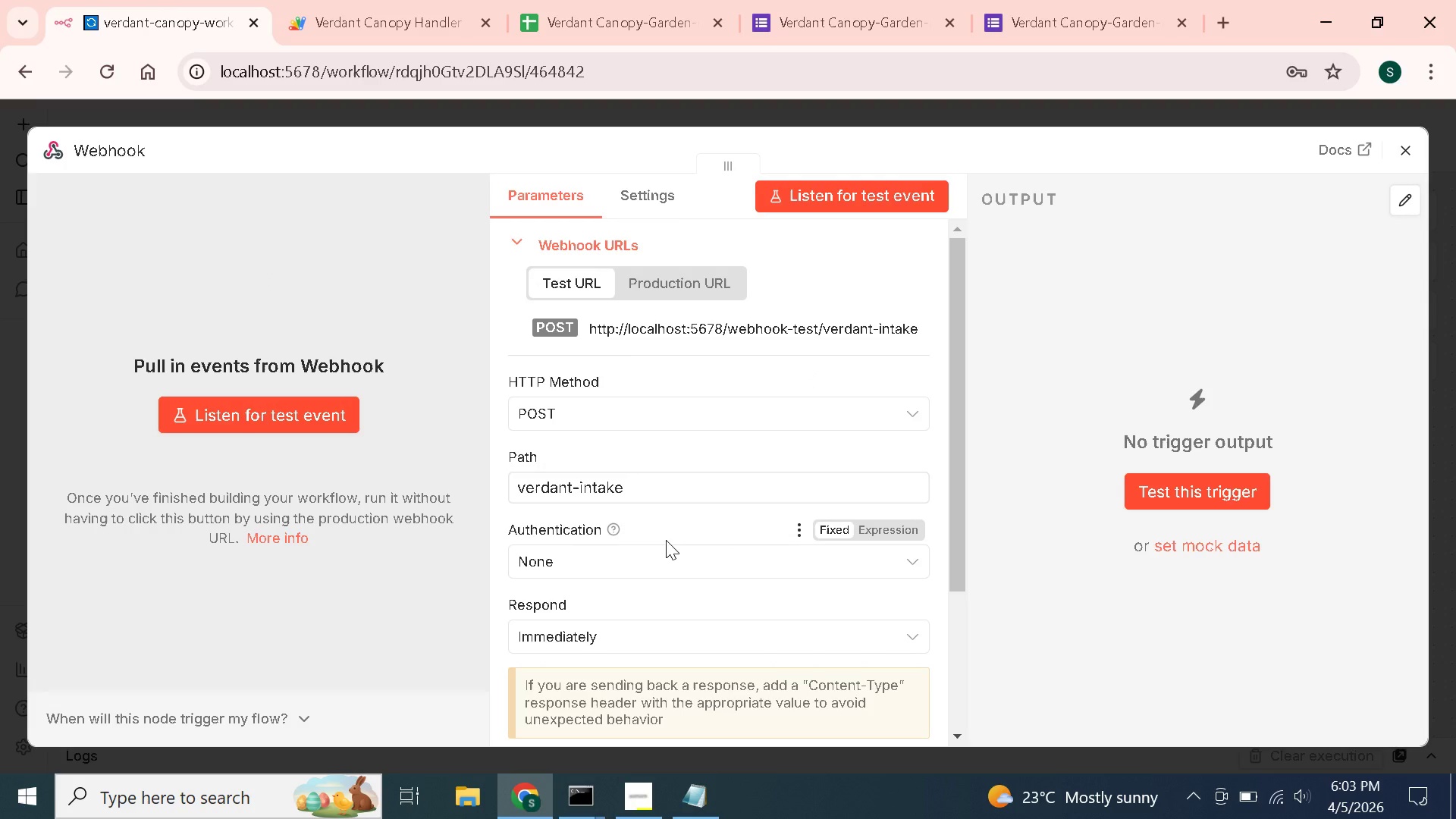 
left_click([431, 0])
 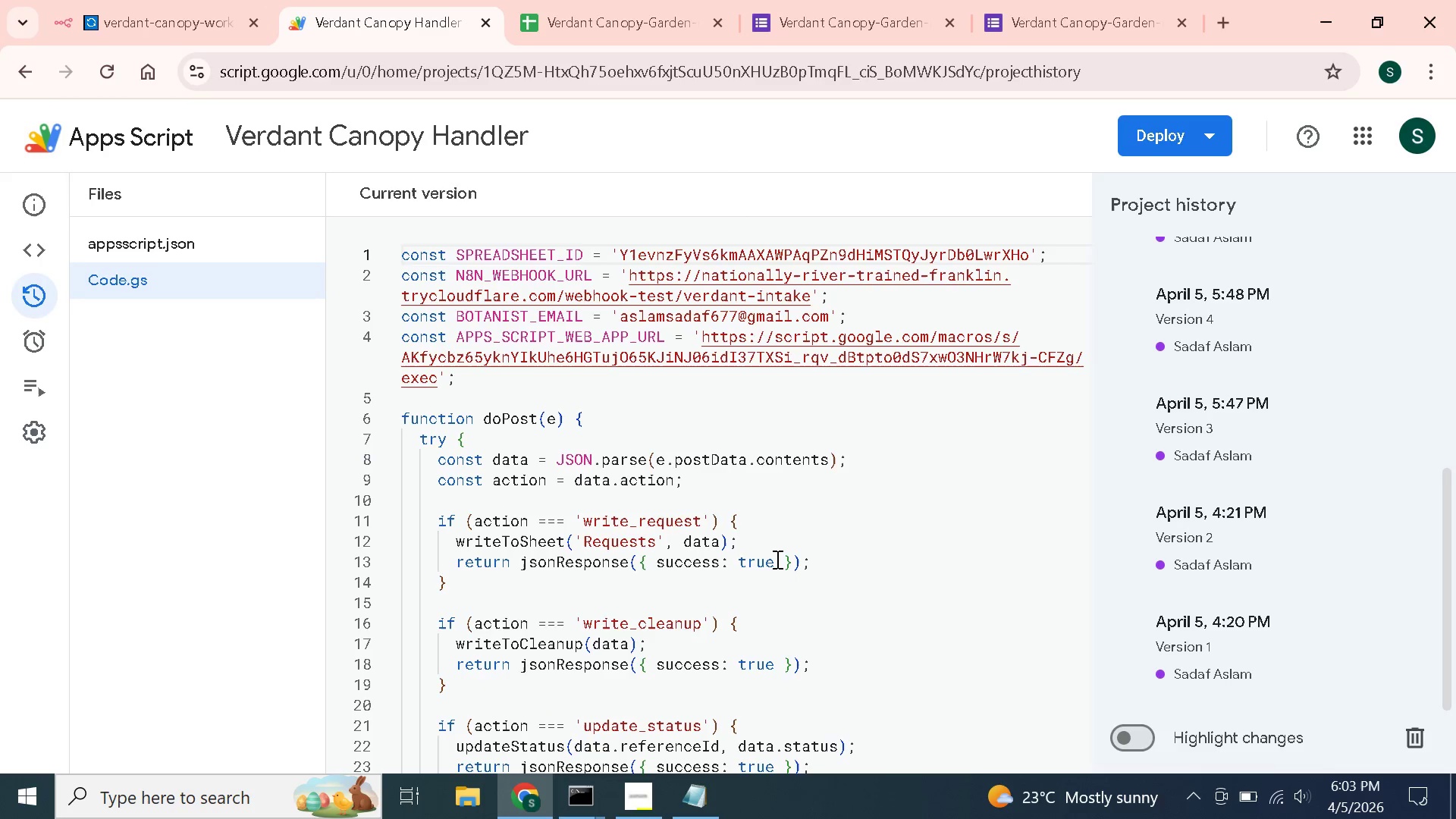 
scroll: coordinate [776, 559], scroll_direction: up, amount: 2.0
 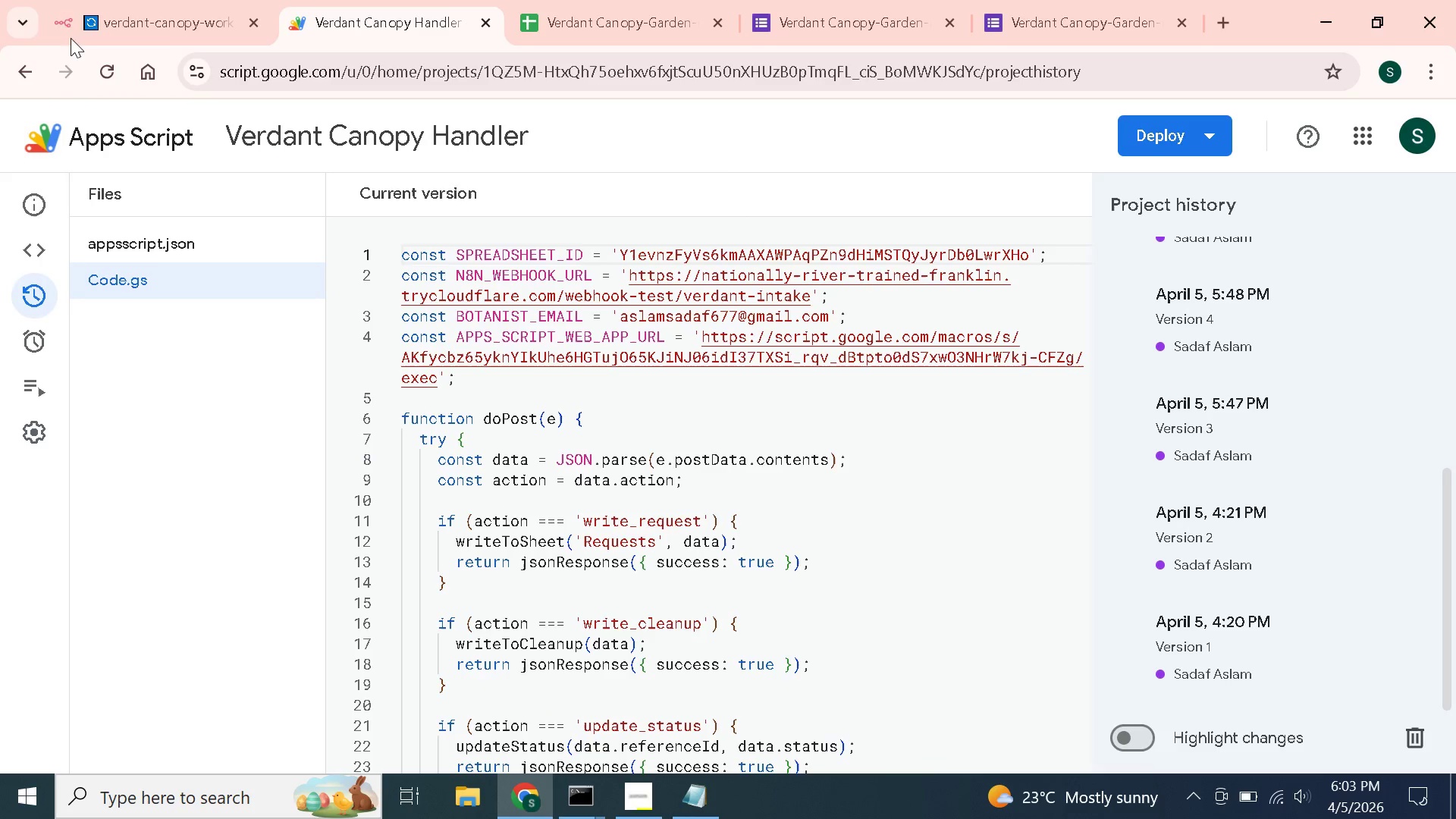 
left_click([110, 0])
 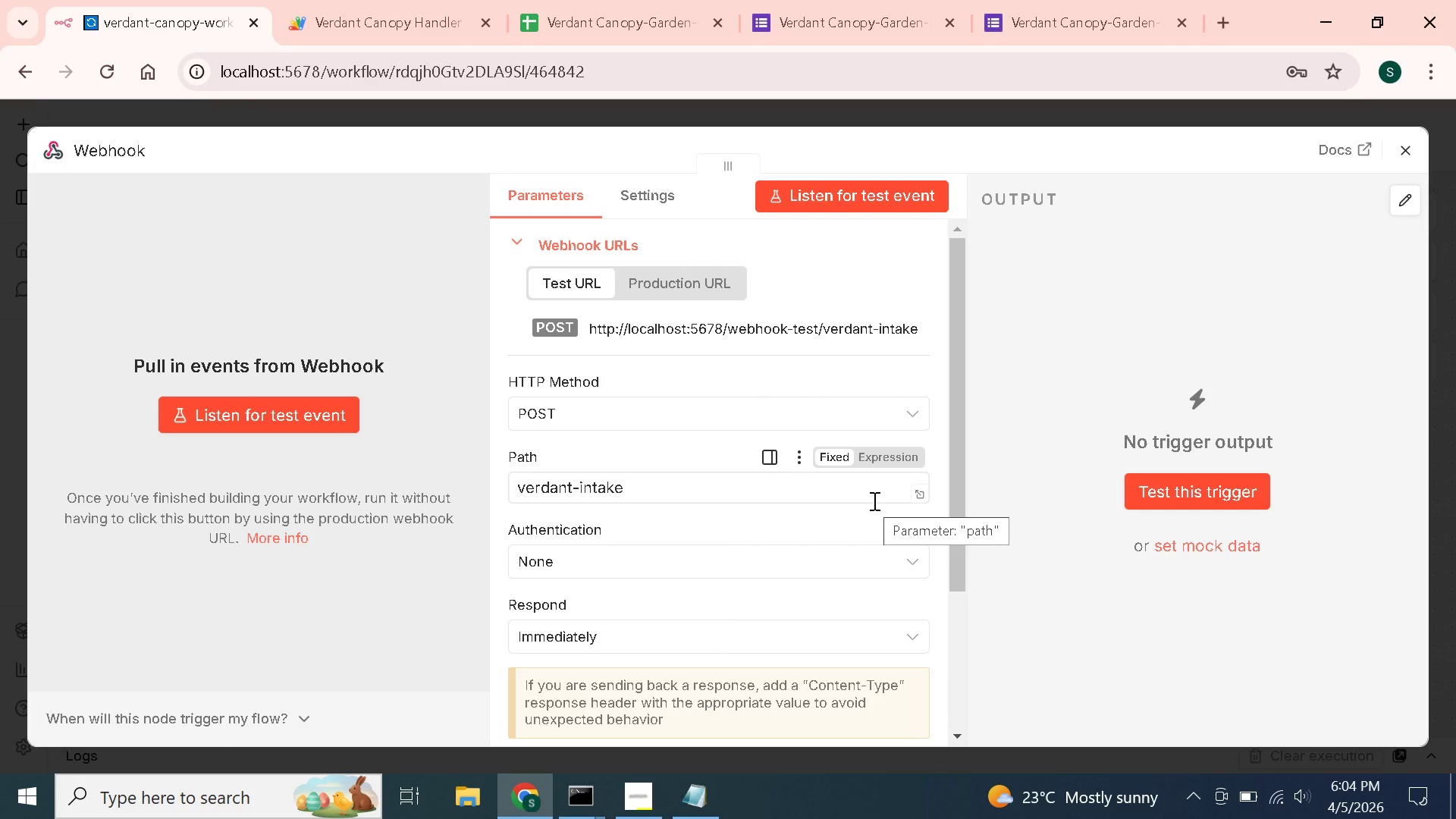 
wait(13.36)
 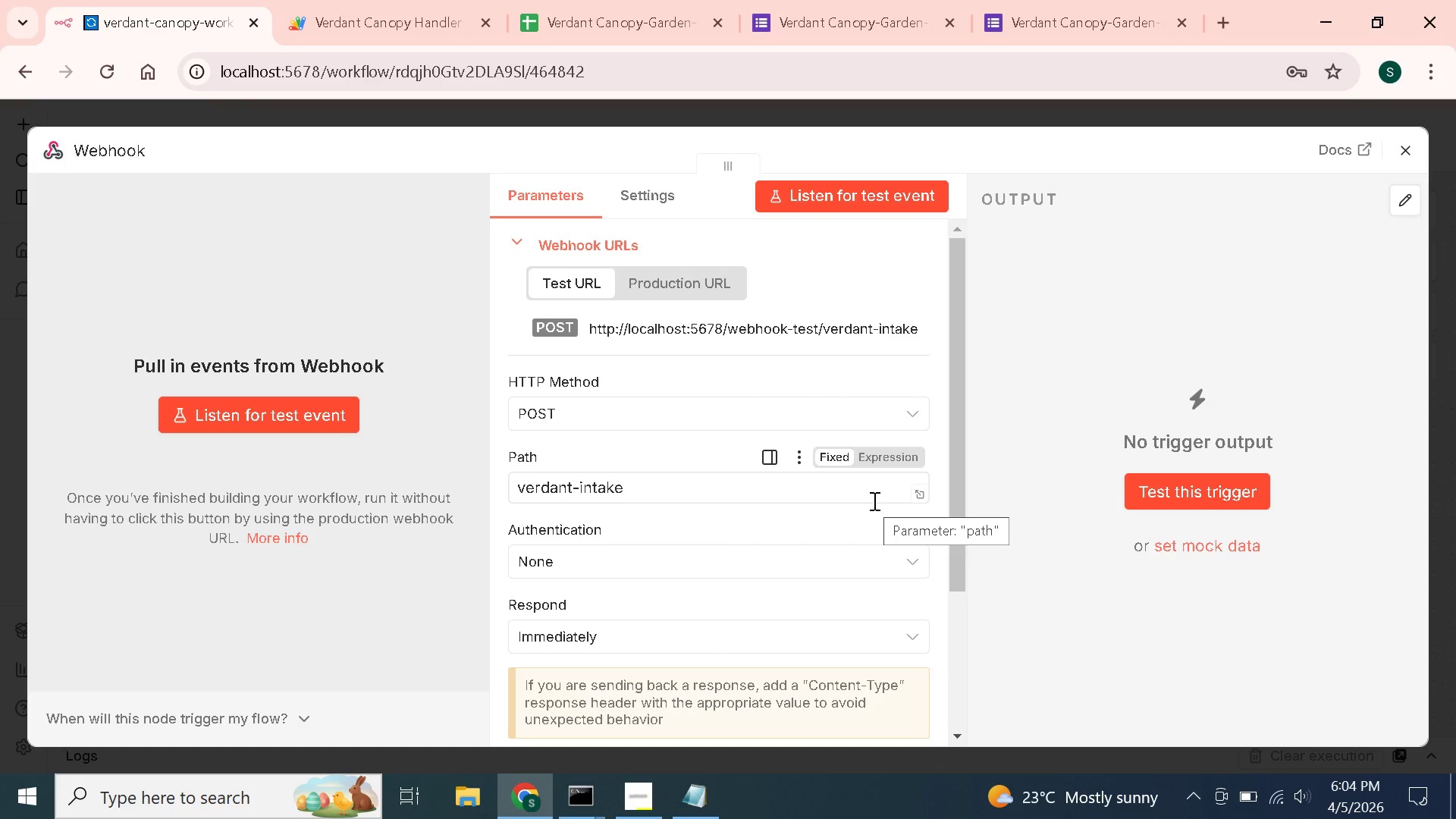 
scroll: coordinate [873, 500], scroll_direction: down, amount: 3.0
 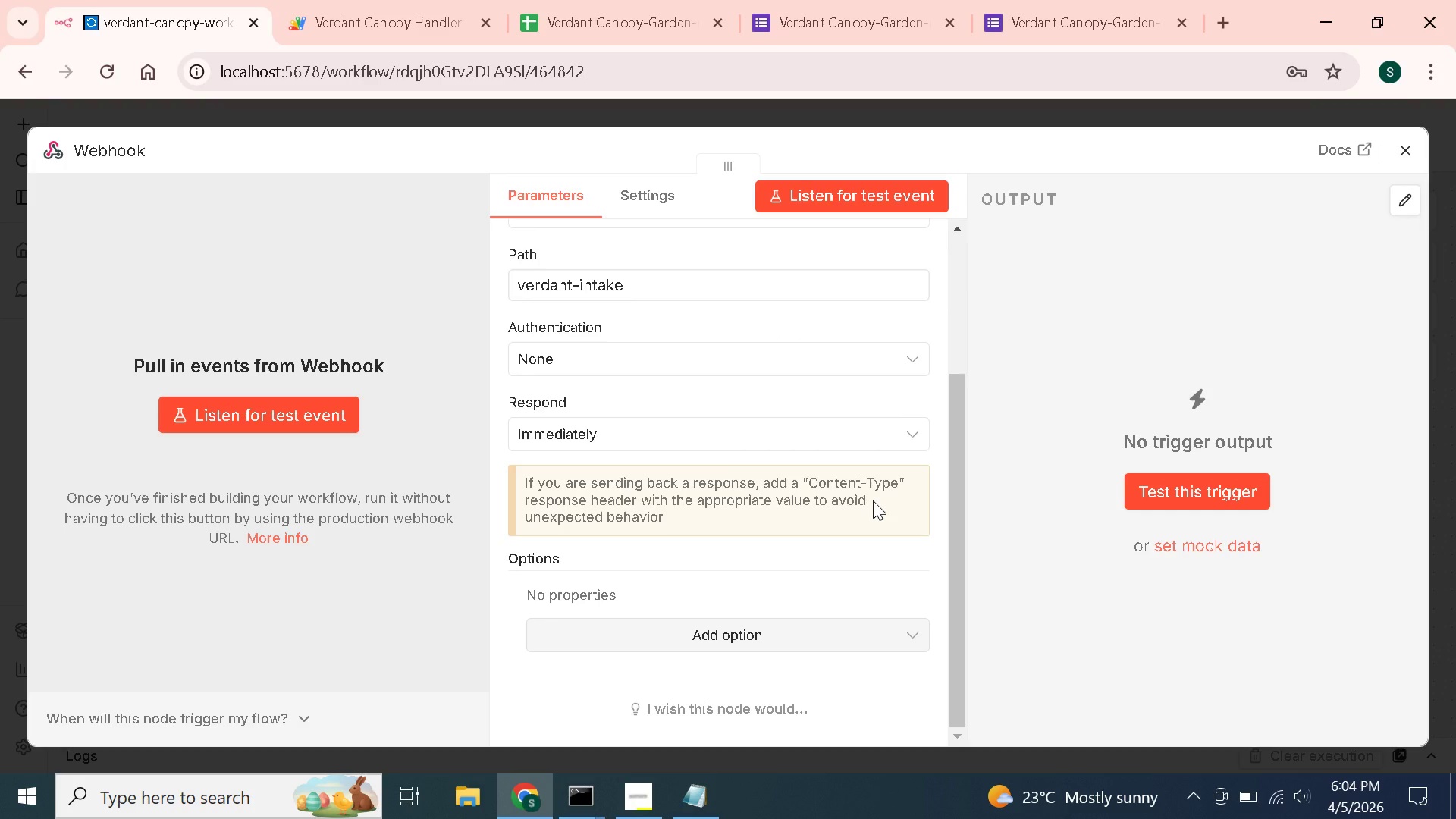 
scroll: coordinate [873, 500], scroll_direction: up, amount: 3.0
 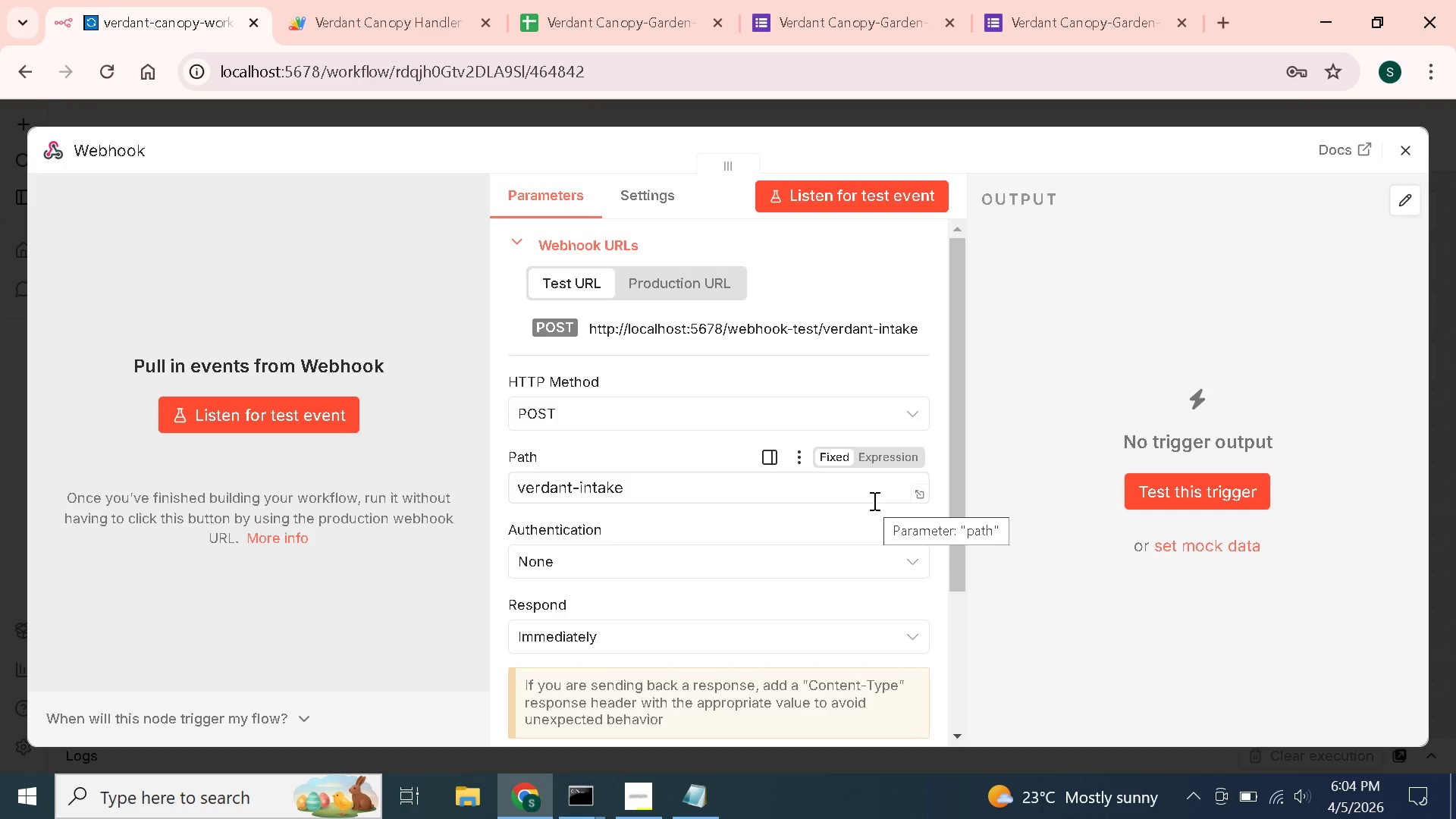 
wait(31.84)
 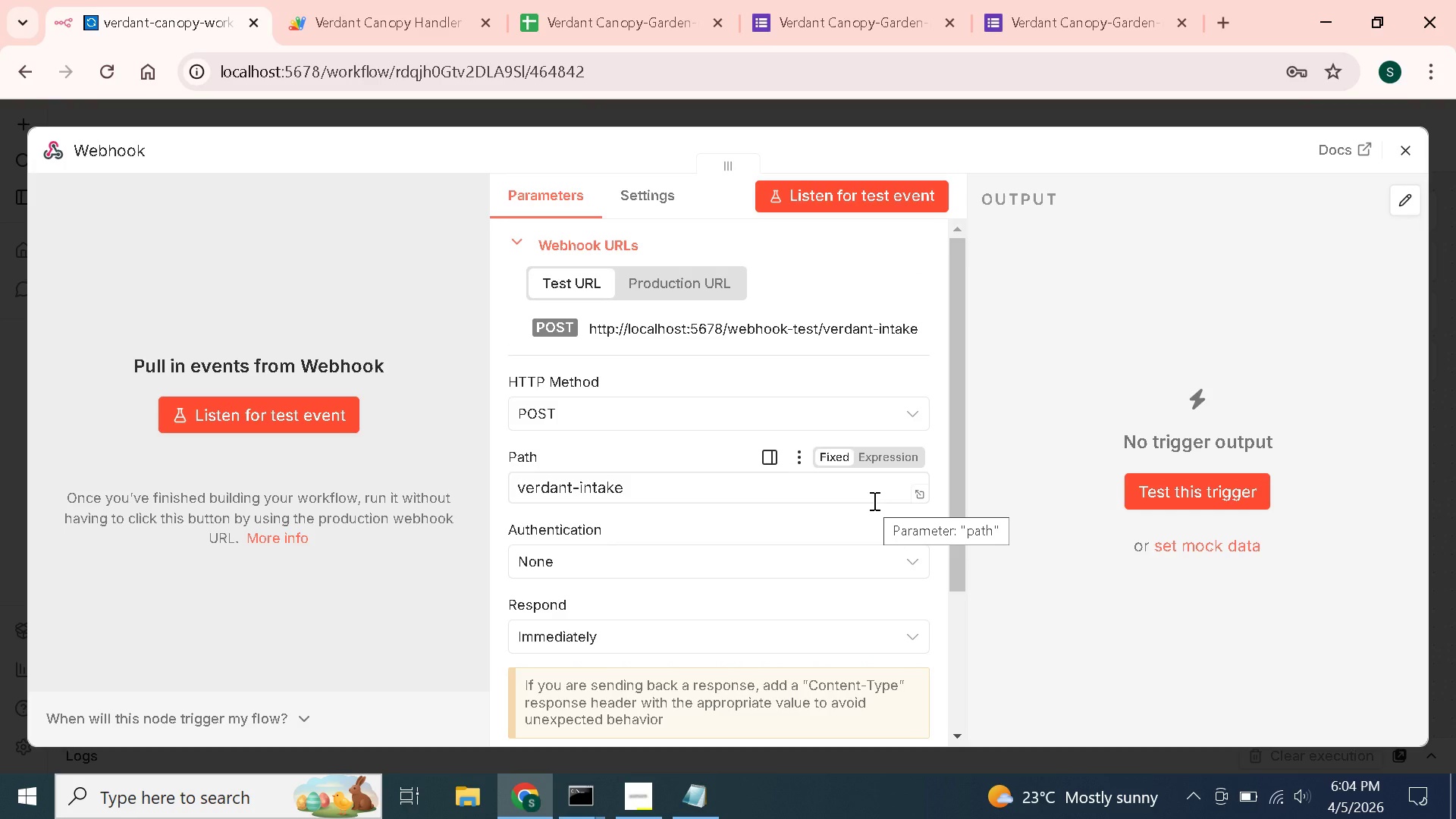 
left_click([1037, 0])
 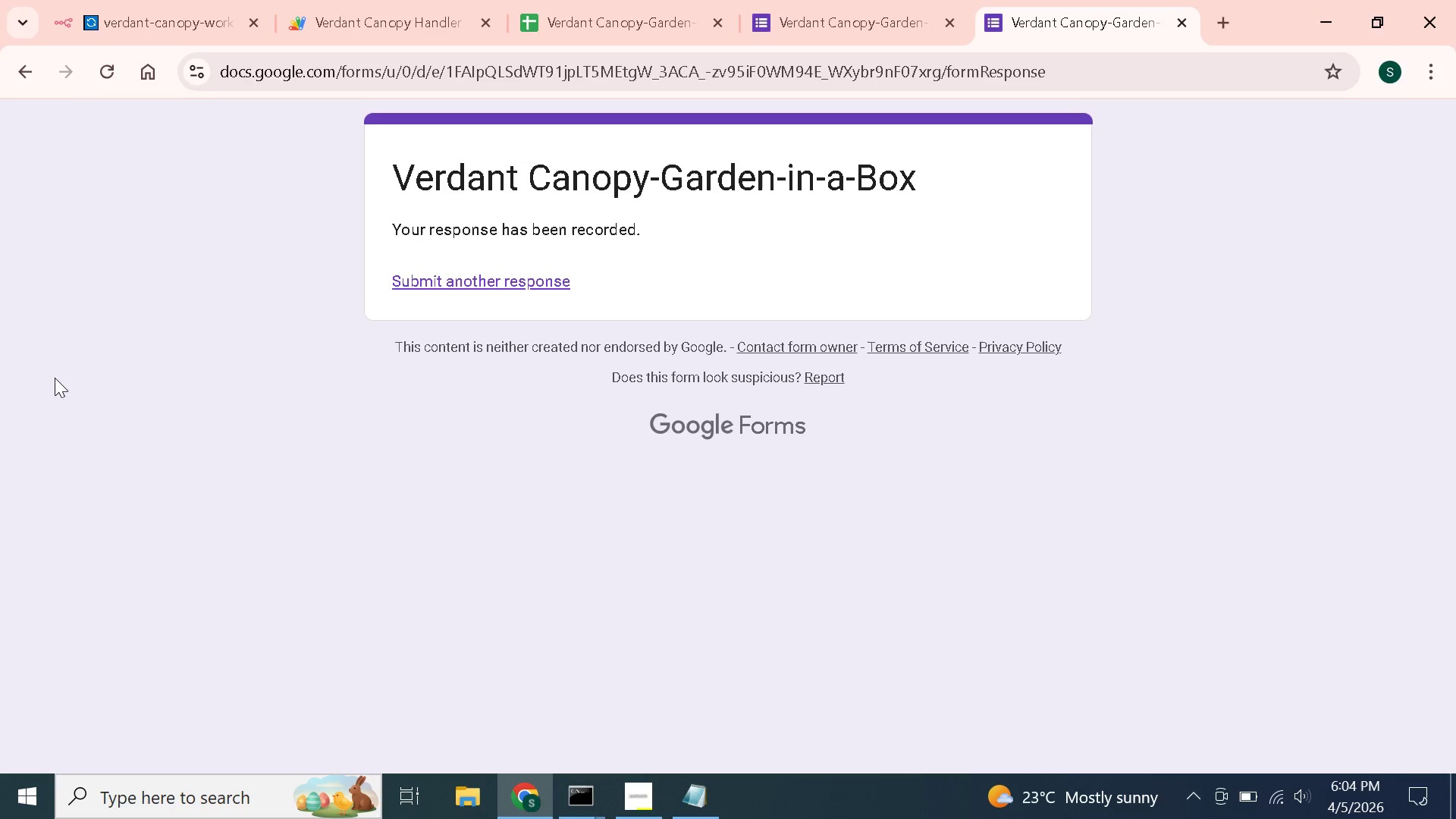 
left_click([466, 286])
 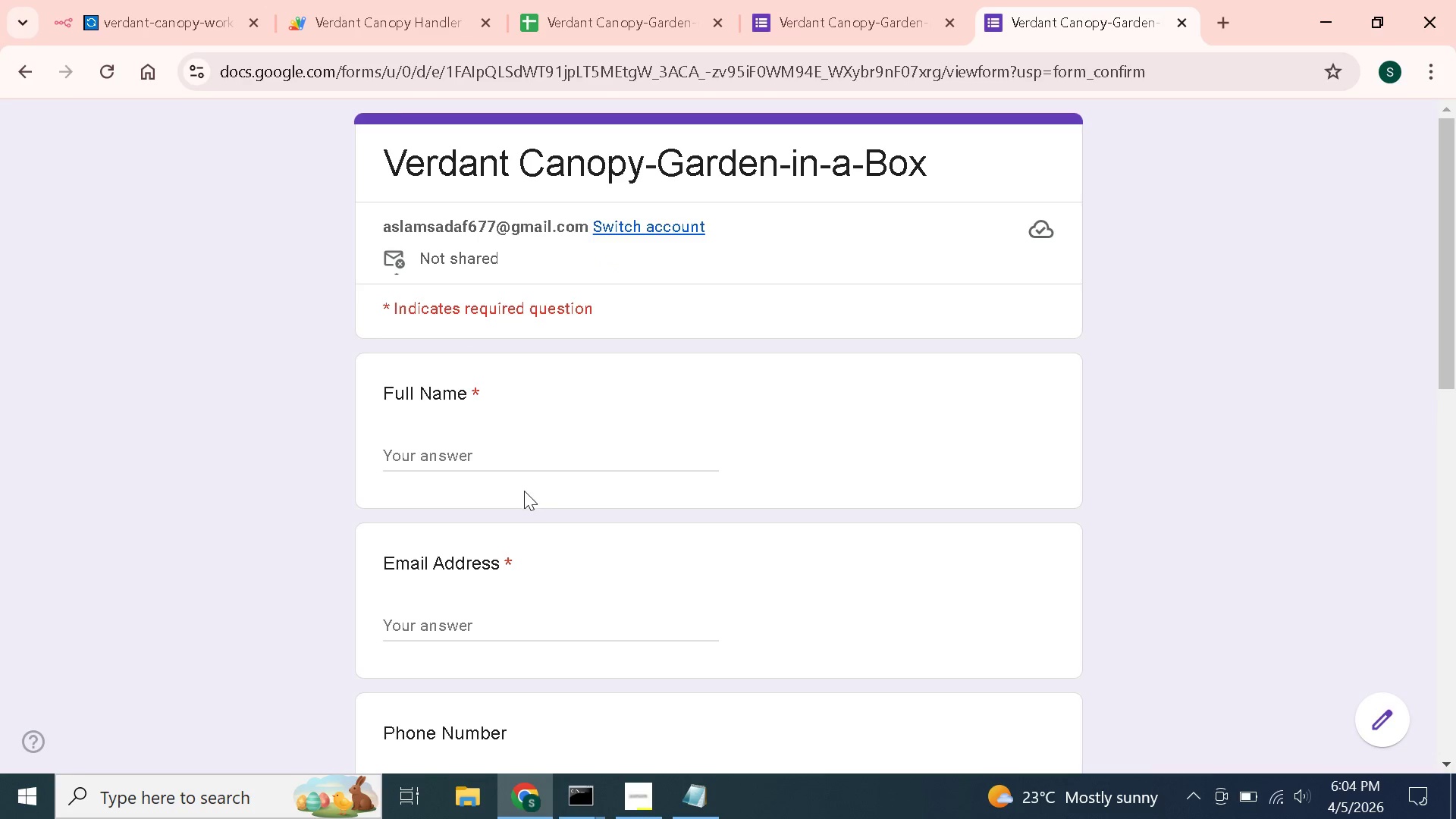 
left_click([519, 450])
 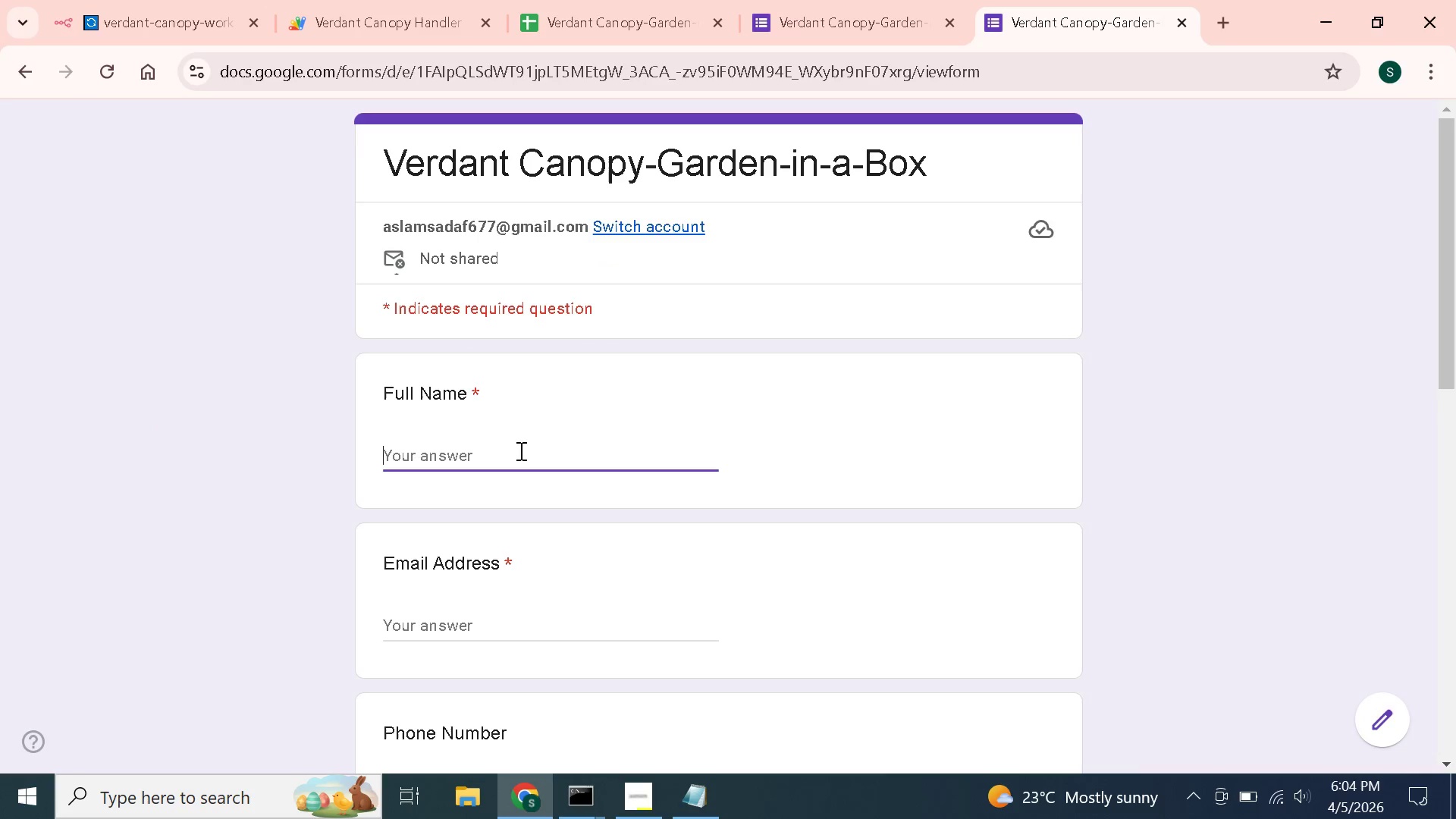 
type(dawasf a)
 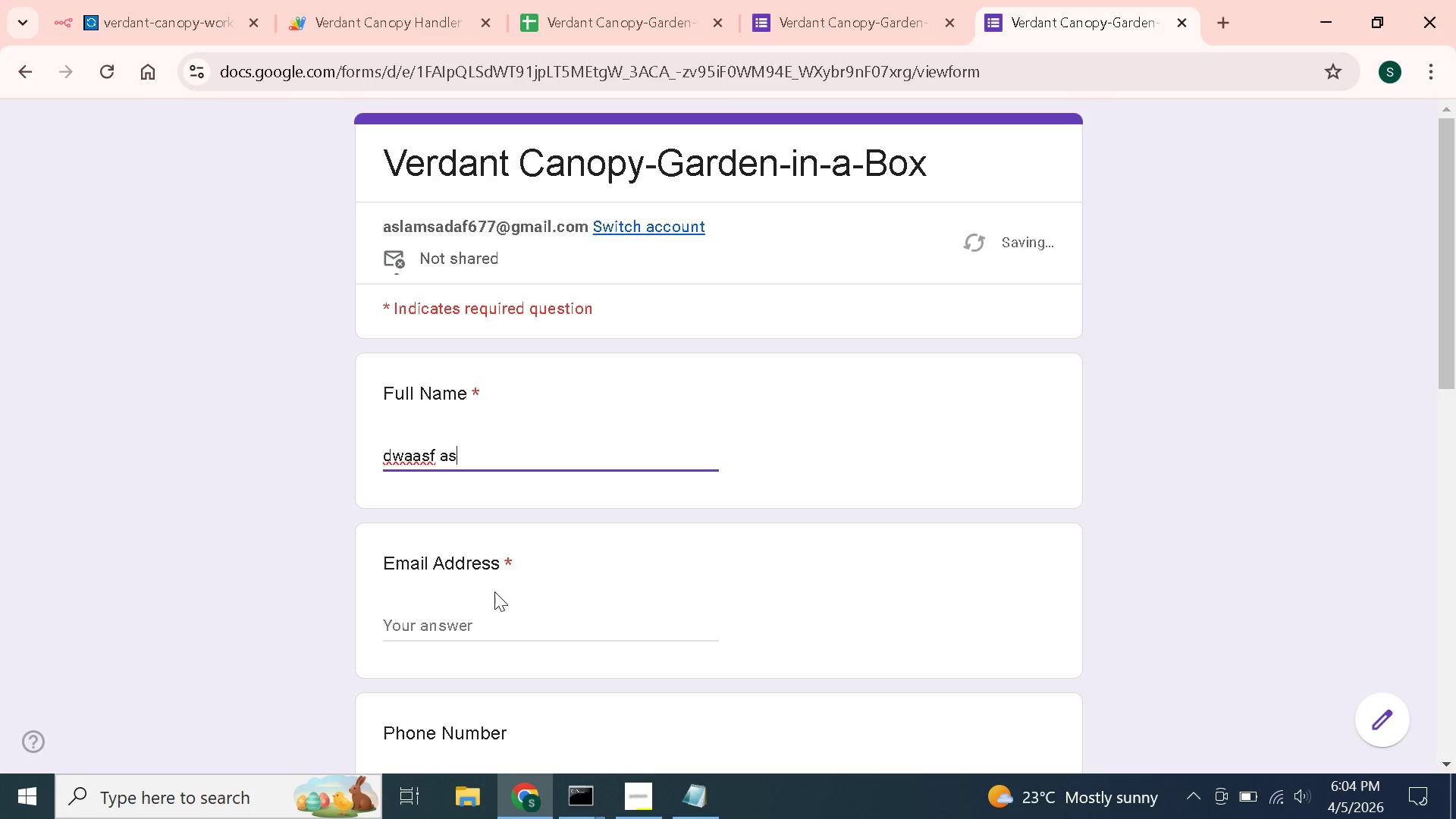 
key(S)
 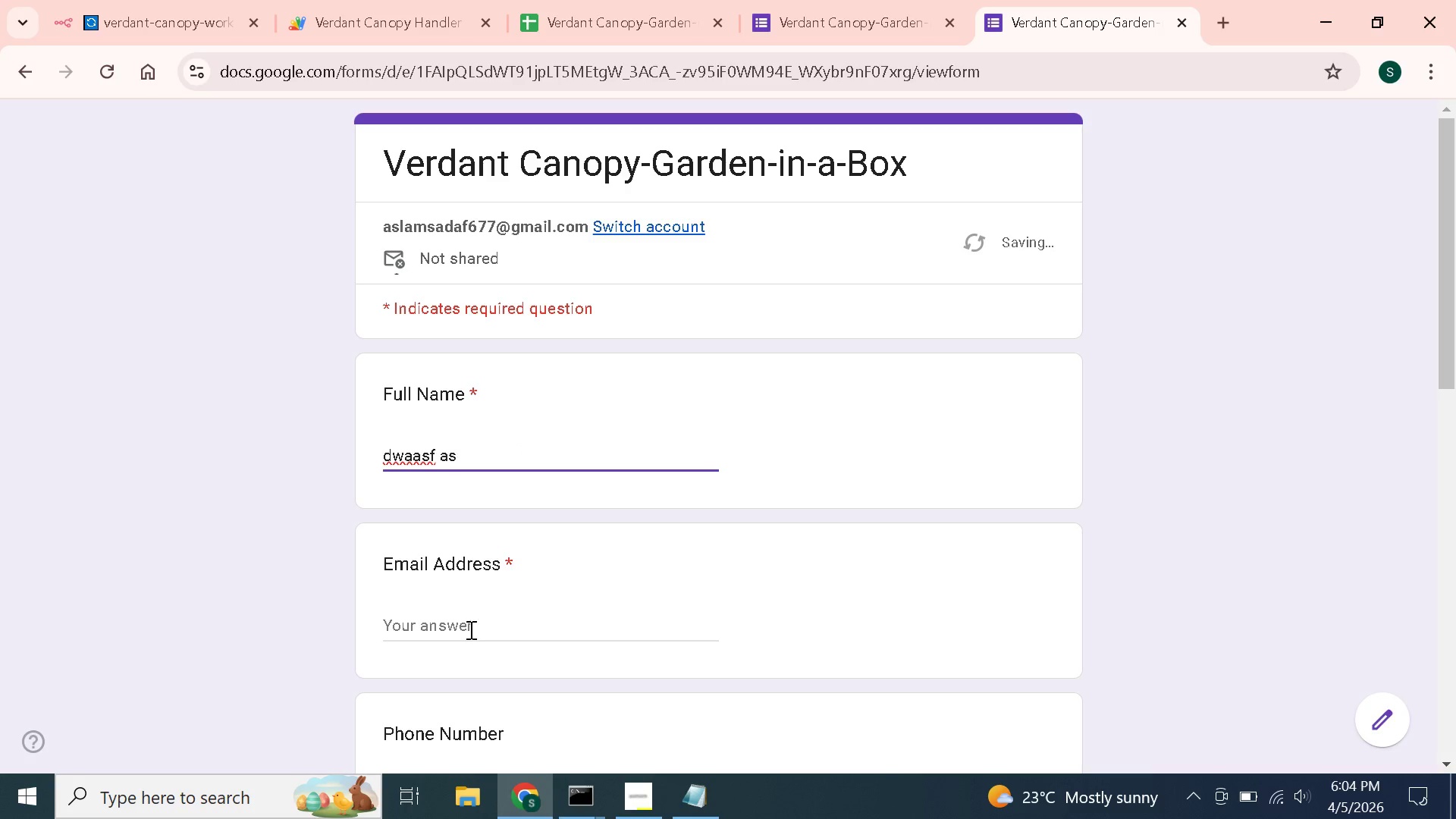 
left_click([469, 629])
 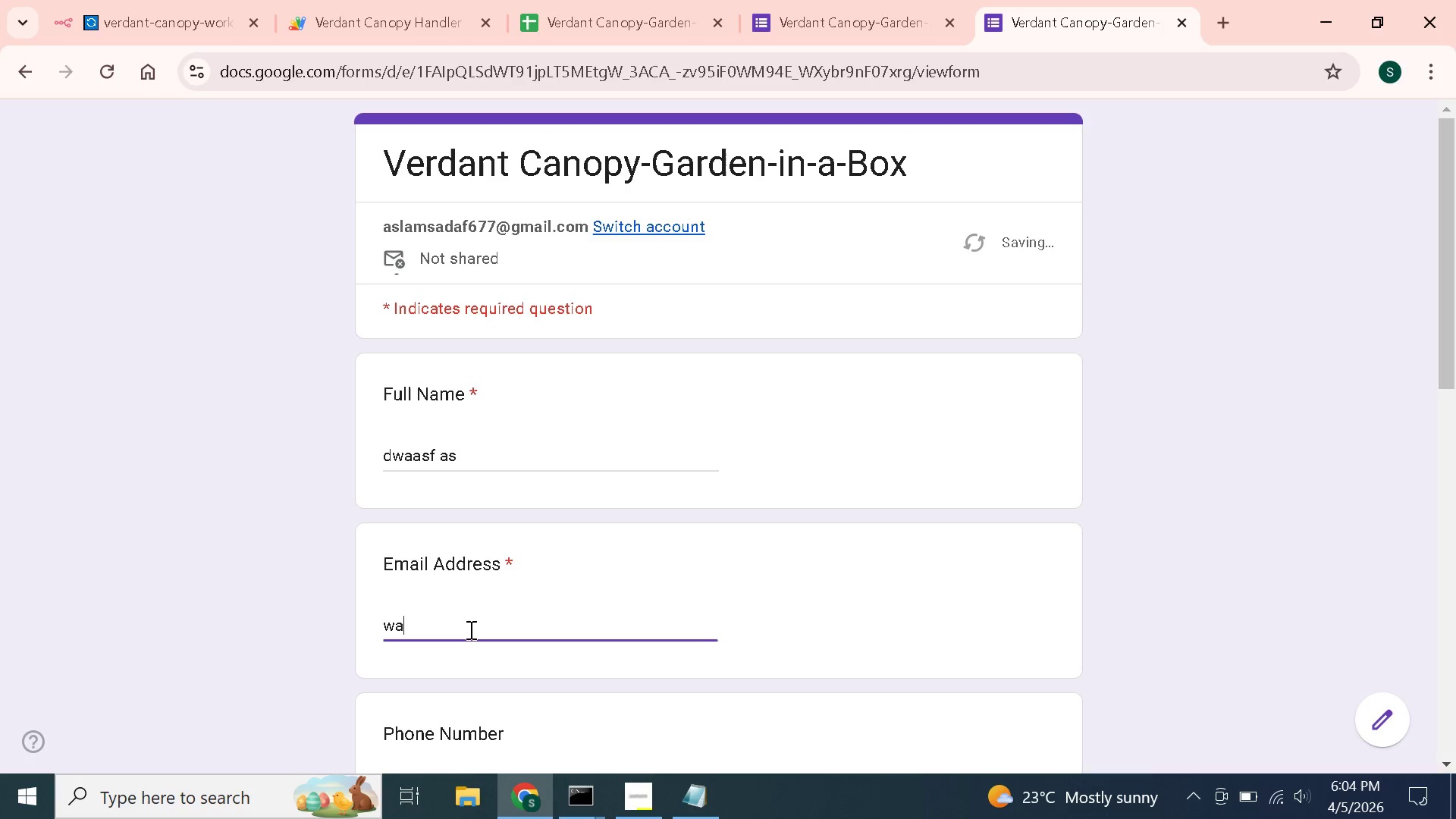 
type(waddsara)
 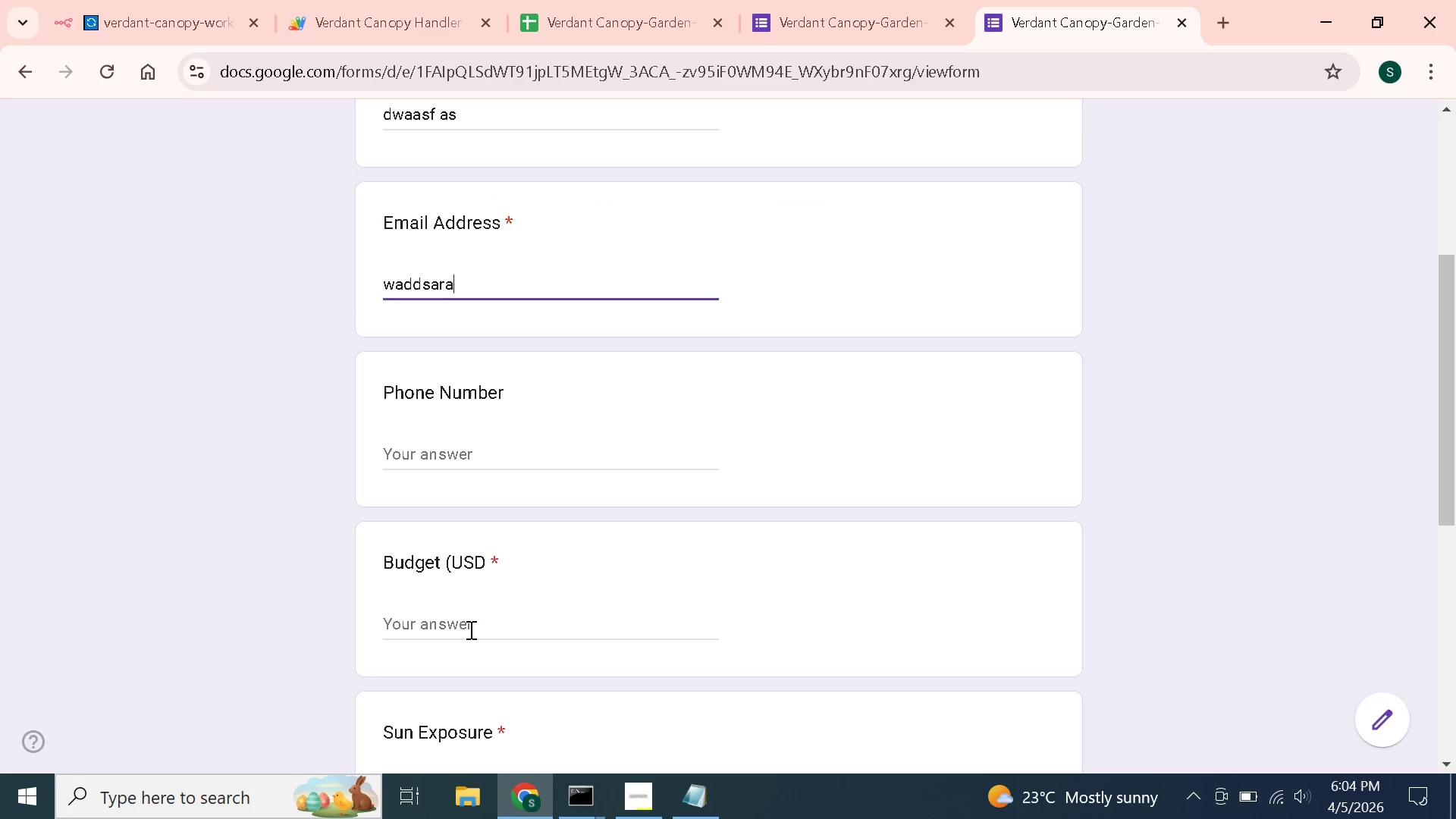 
scroll: coordinate [469, 629], scroll_direction: down, amount: 3.0
 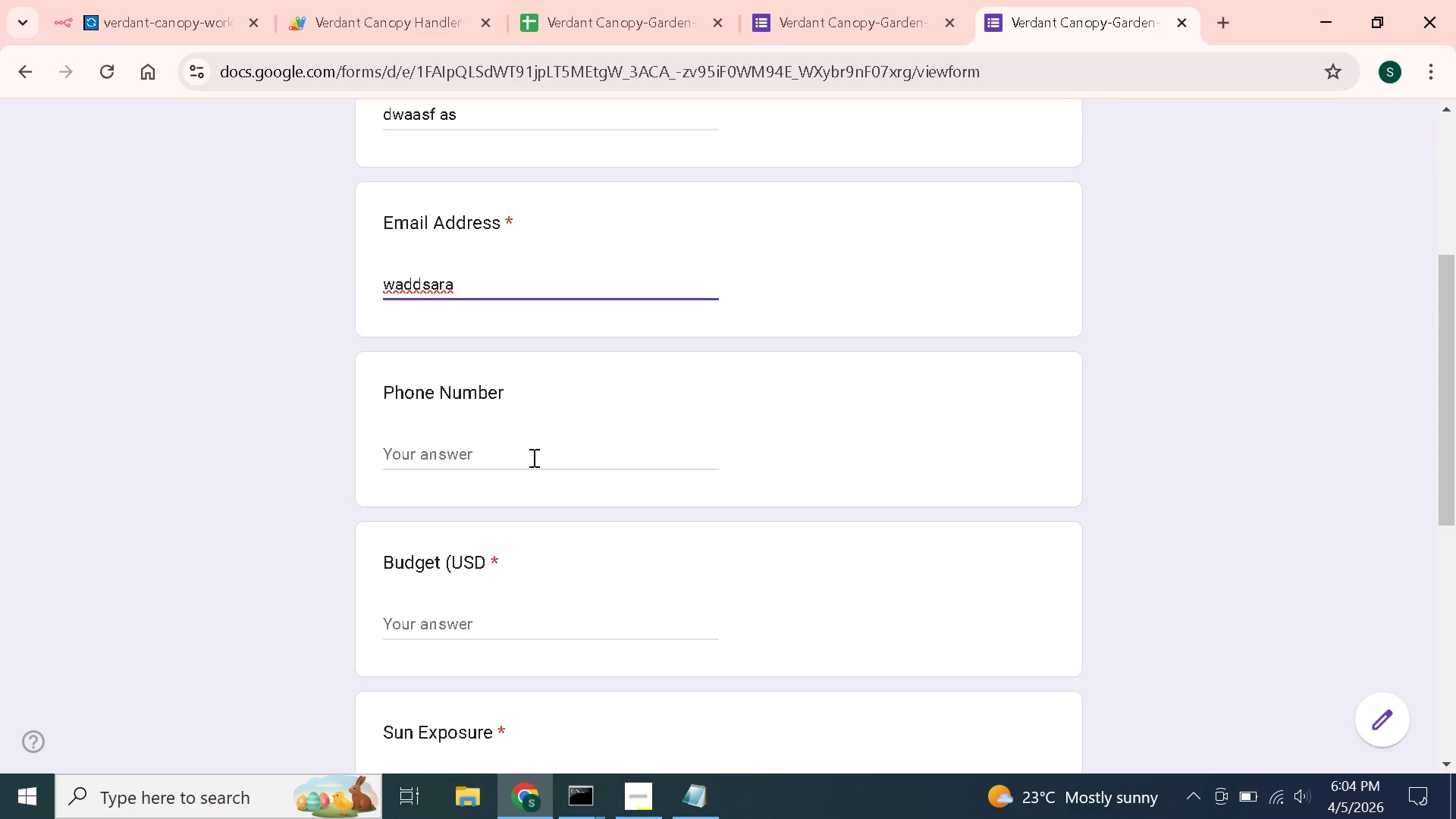 
left_click([532, 457])
 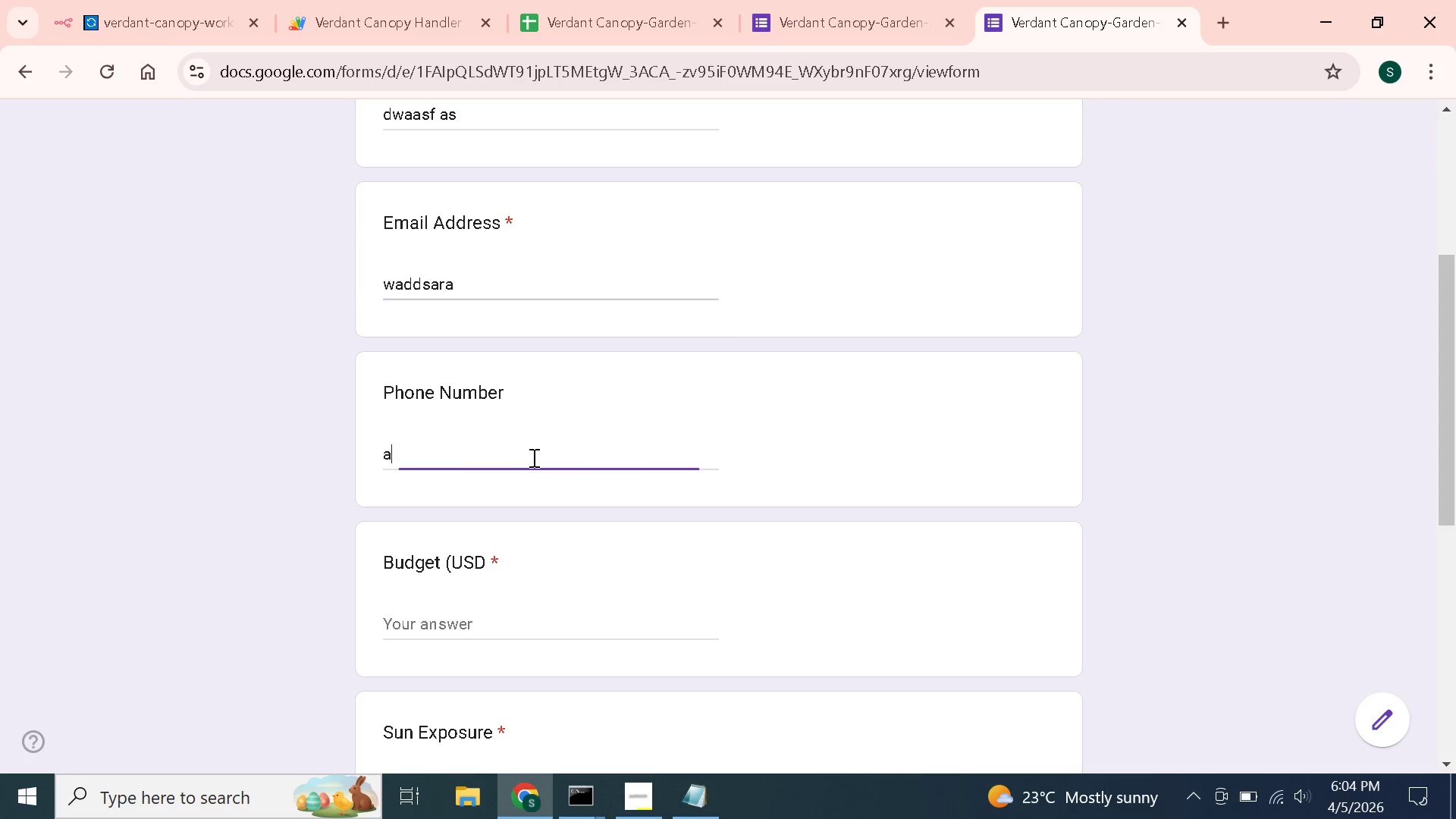 
type(a24113)
 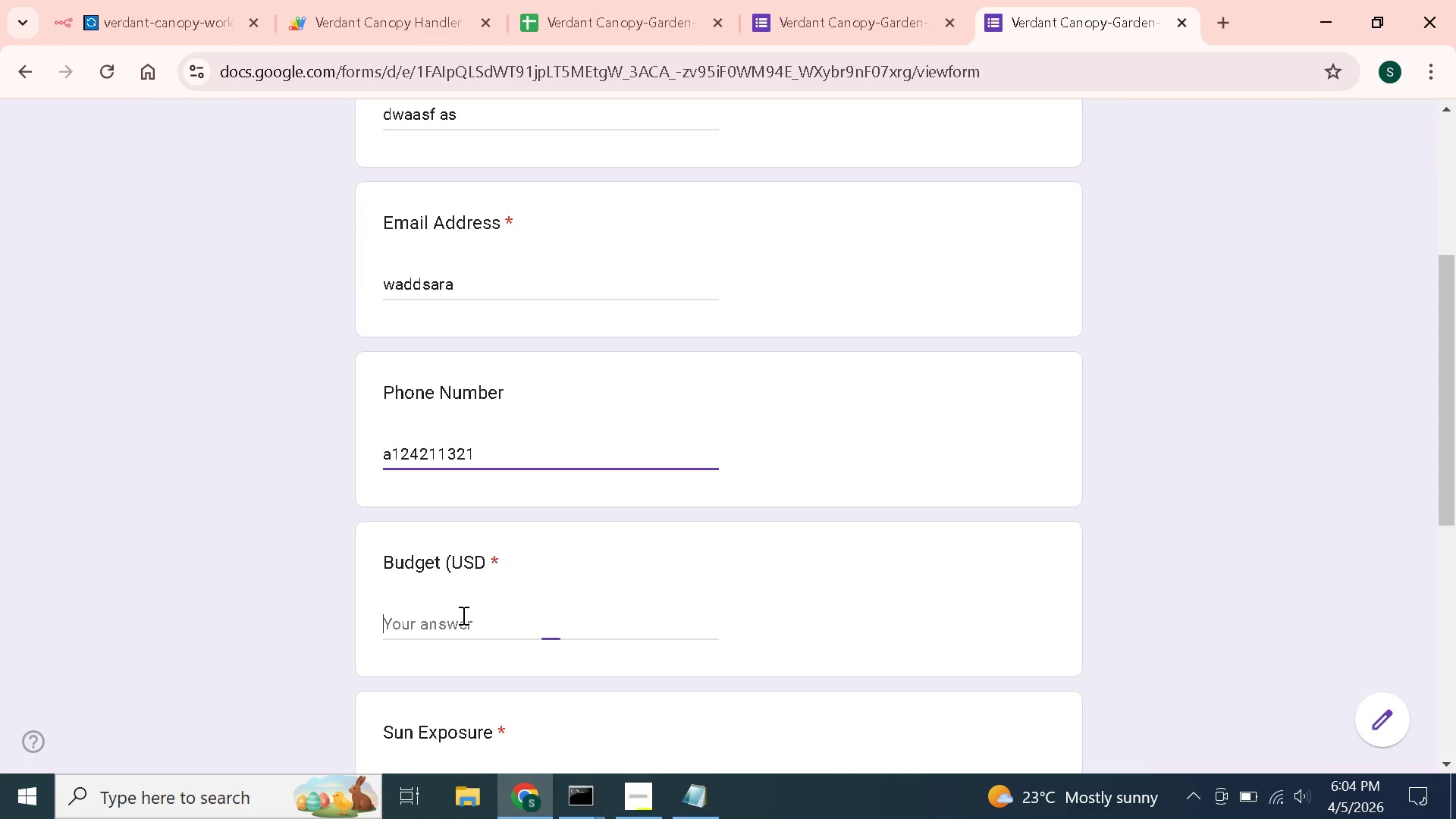 
hold_key(key=2, duration=0.7)
 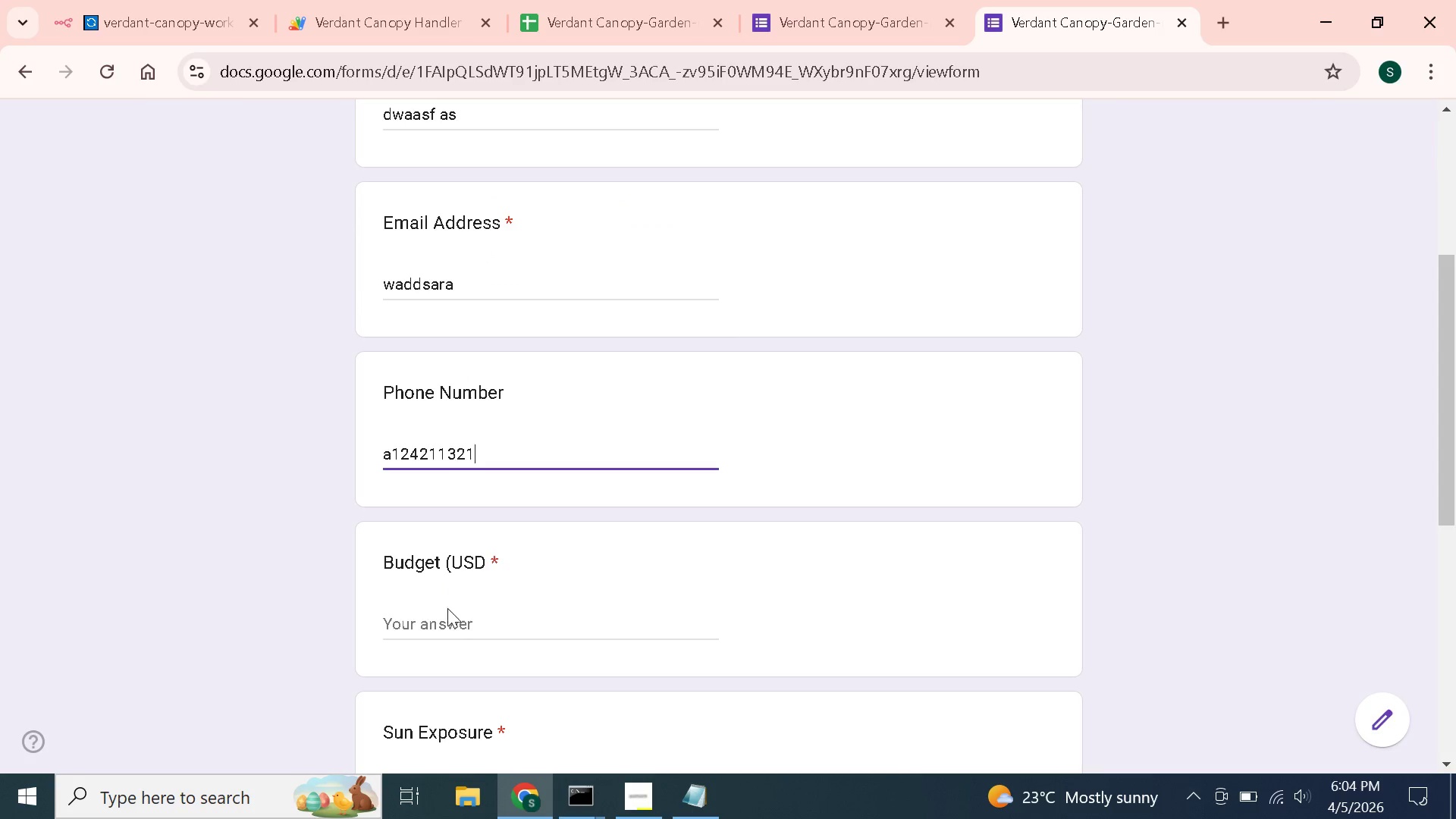 
type(12)
 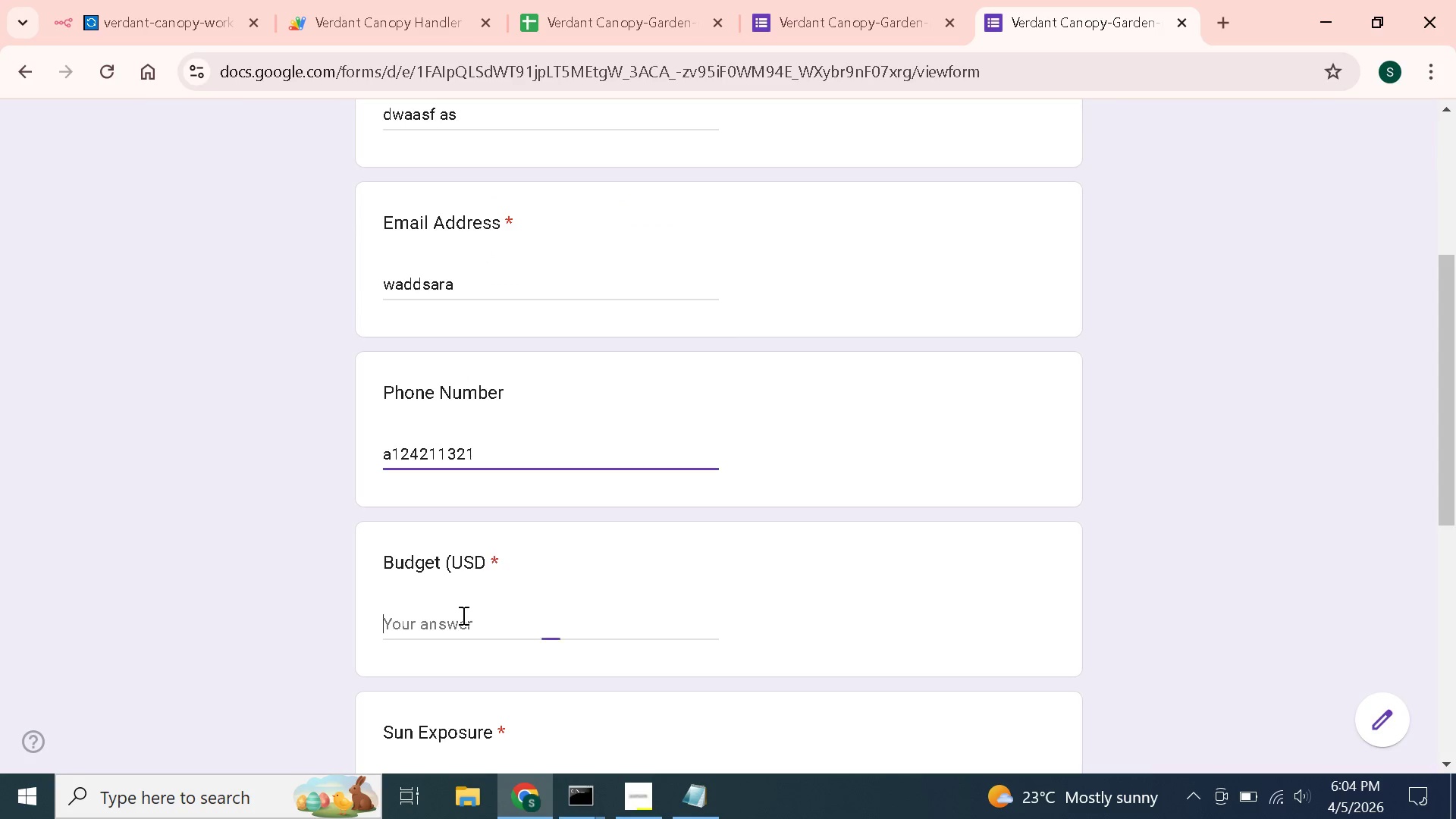 
left_click([462, 615])
 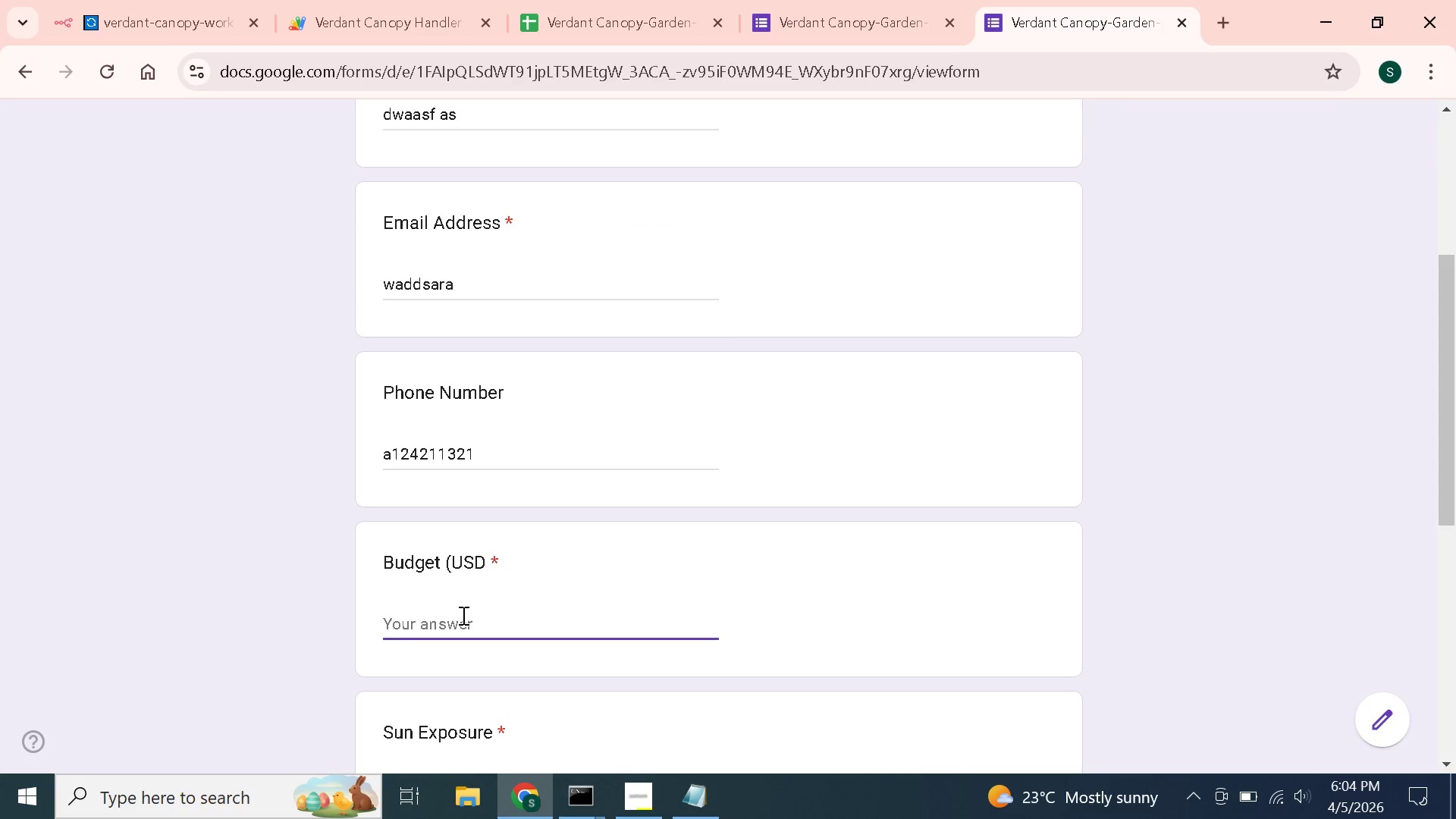 
type(as)
key(Backspace)
key(Backspace)
type(313)
 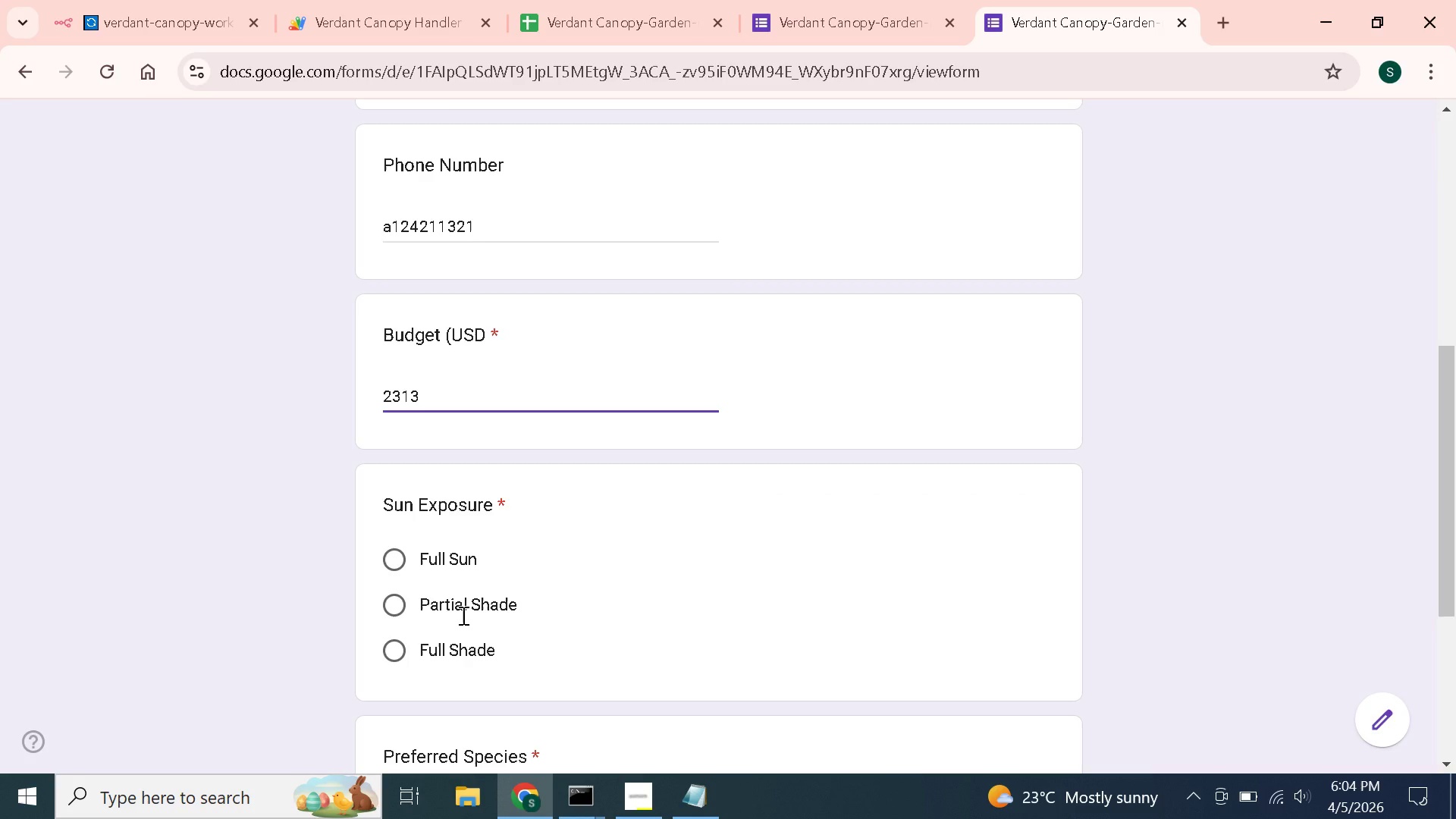 
hold_key(key=2, duration=0.34)
 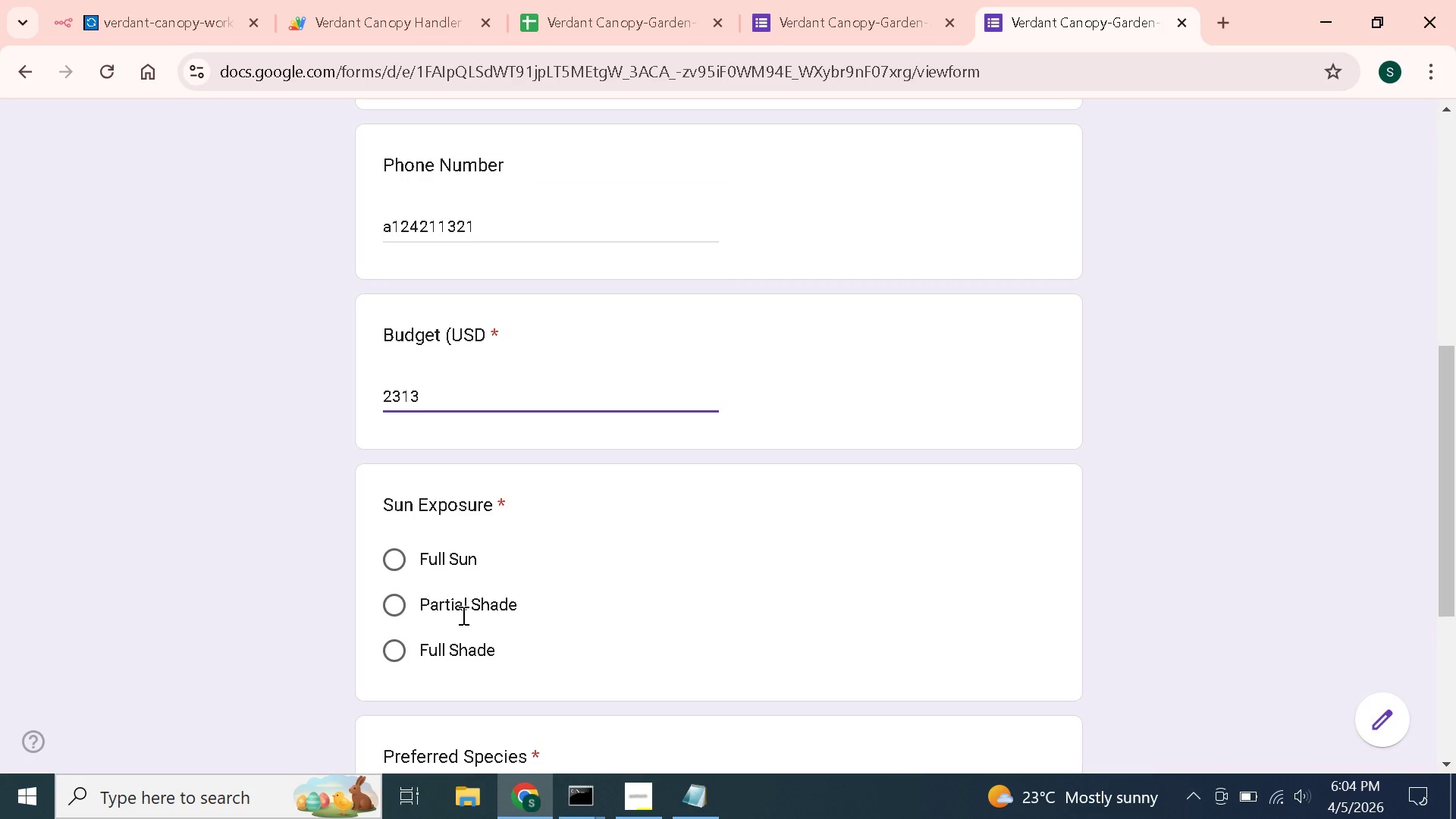 
scroll: coordinate [462, 615], scroll_direction: down, amount: 2.0
 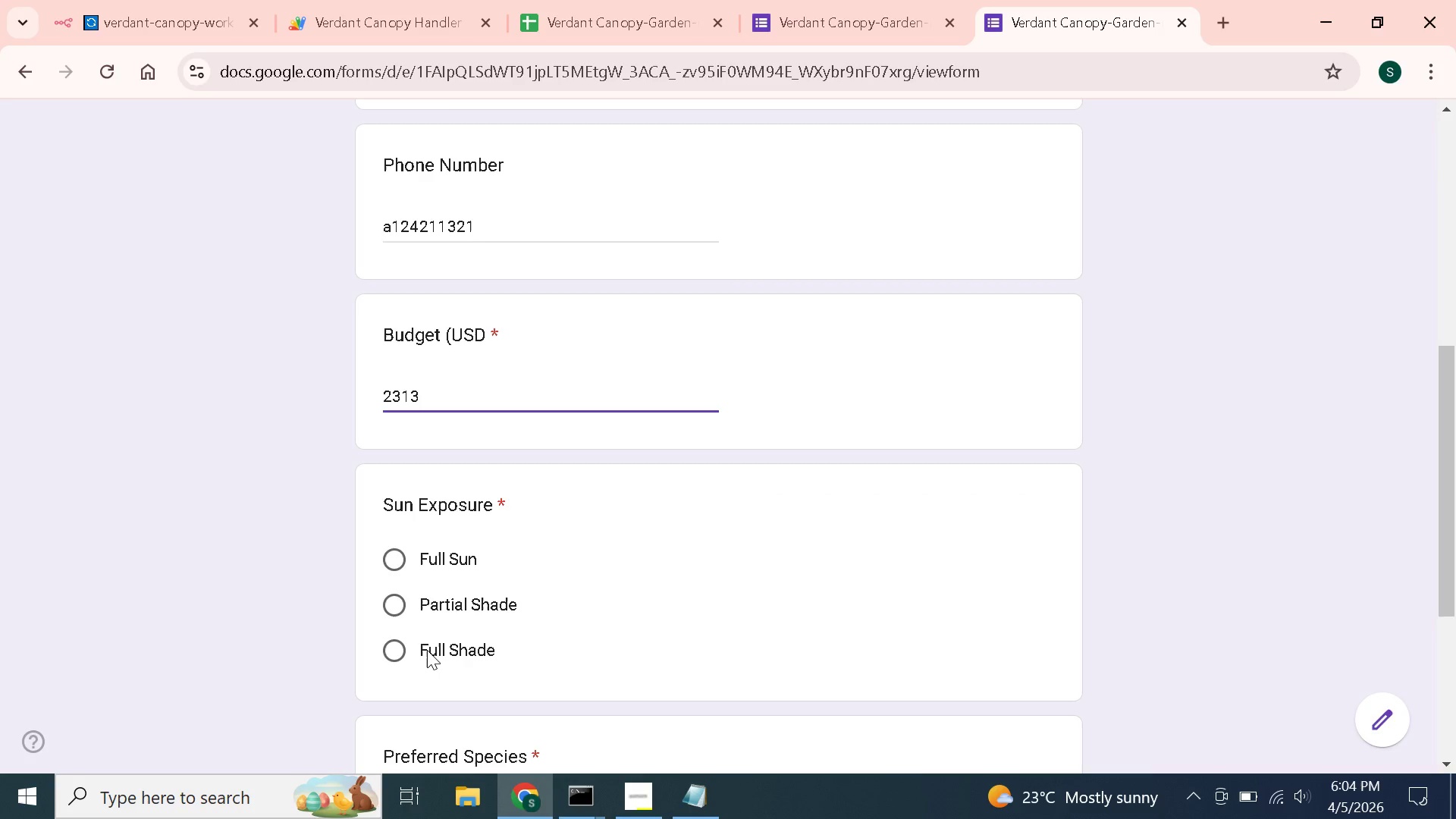 
left_click([427, 650])
 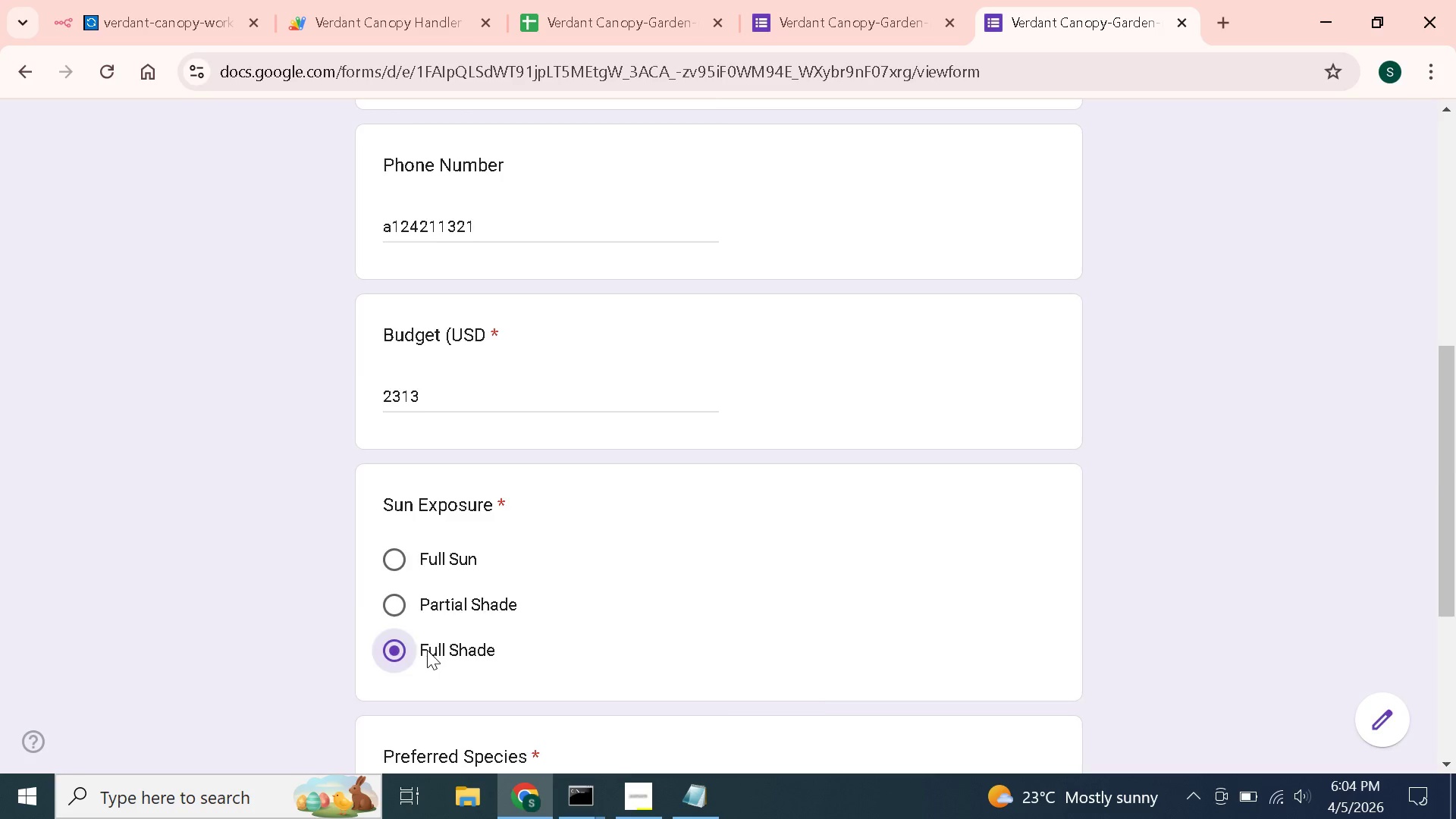 
scroll: coordinate [427, 650], scroll_direction: down, amount: 4.0
 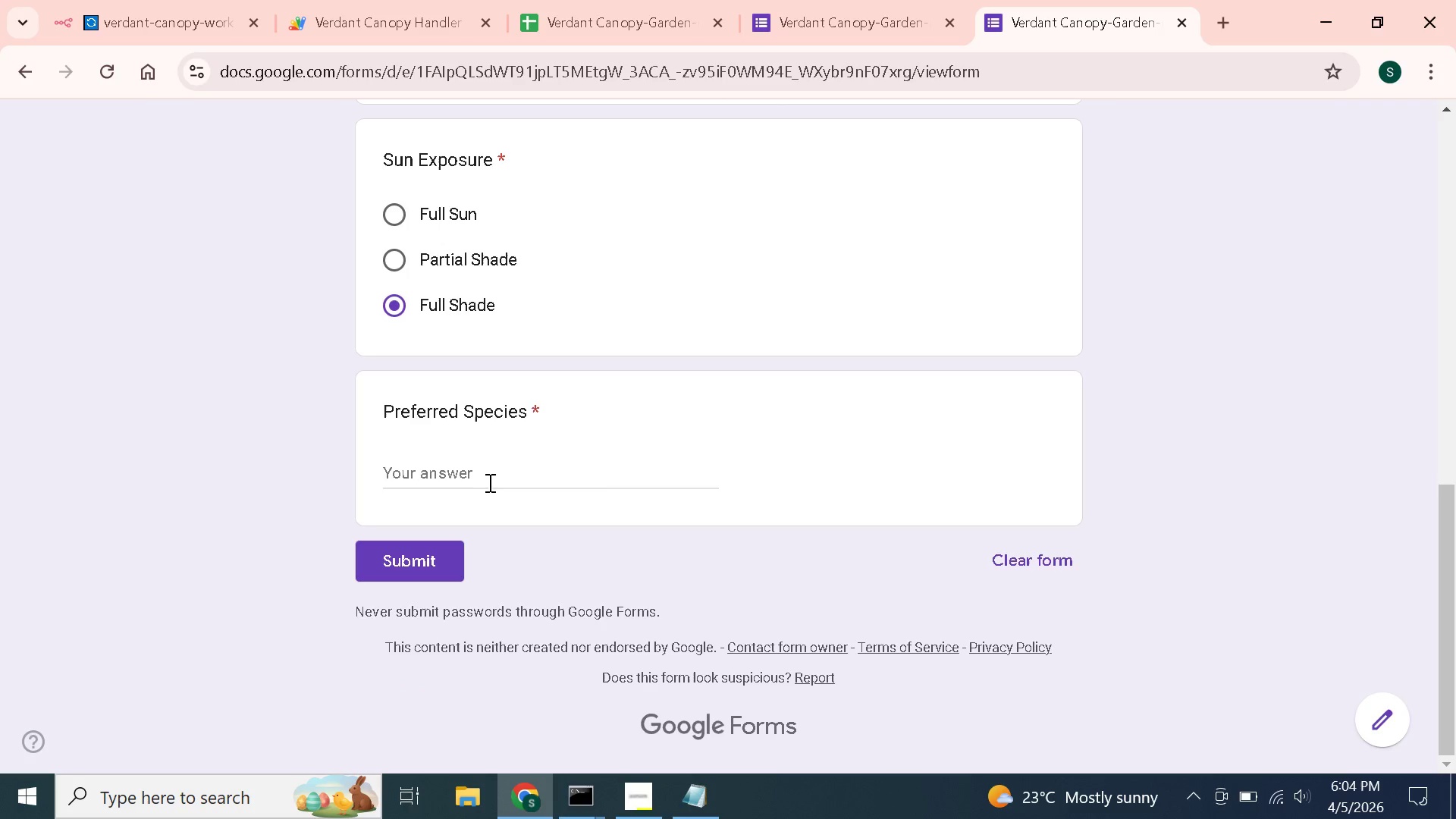 
left_click([488, 482])
 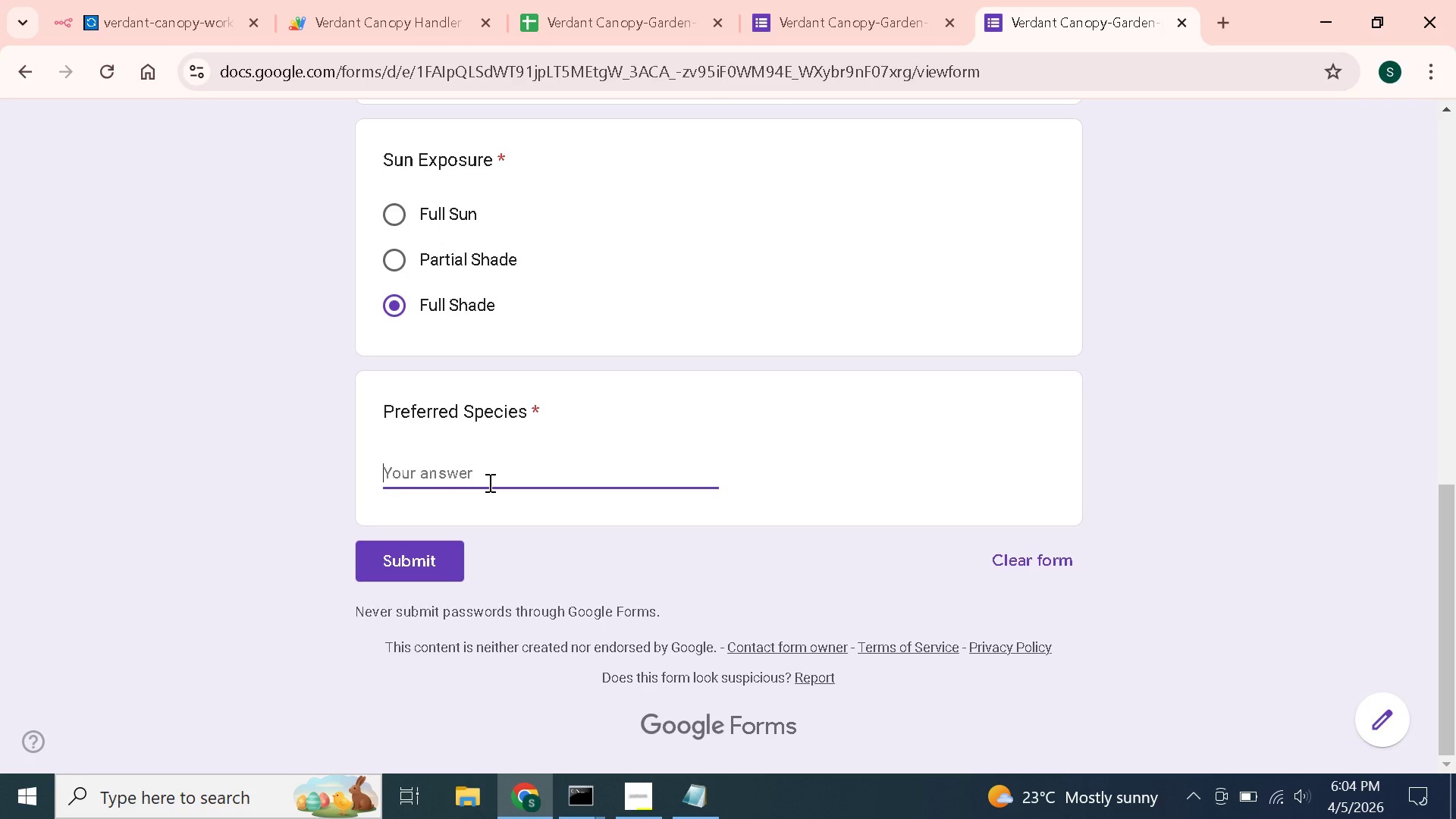 
hold_key(key=ShiftLeft, duration=1.5)
 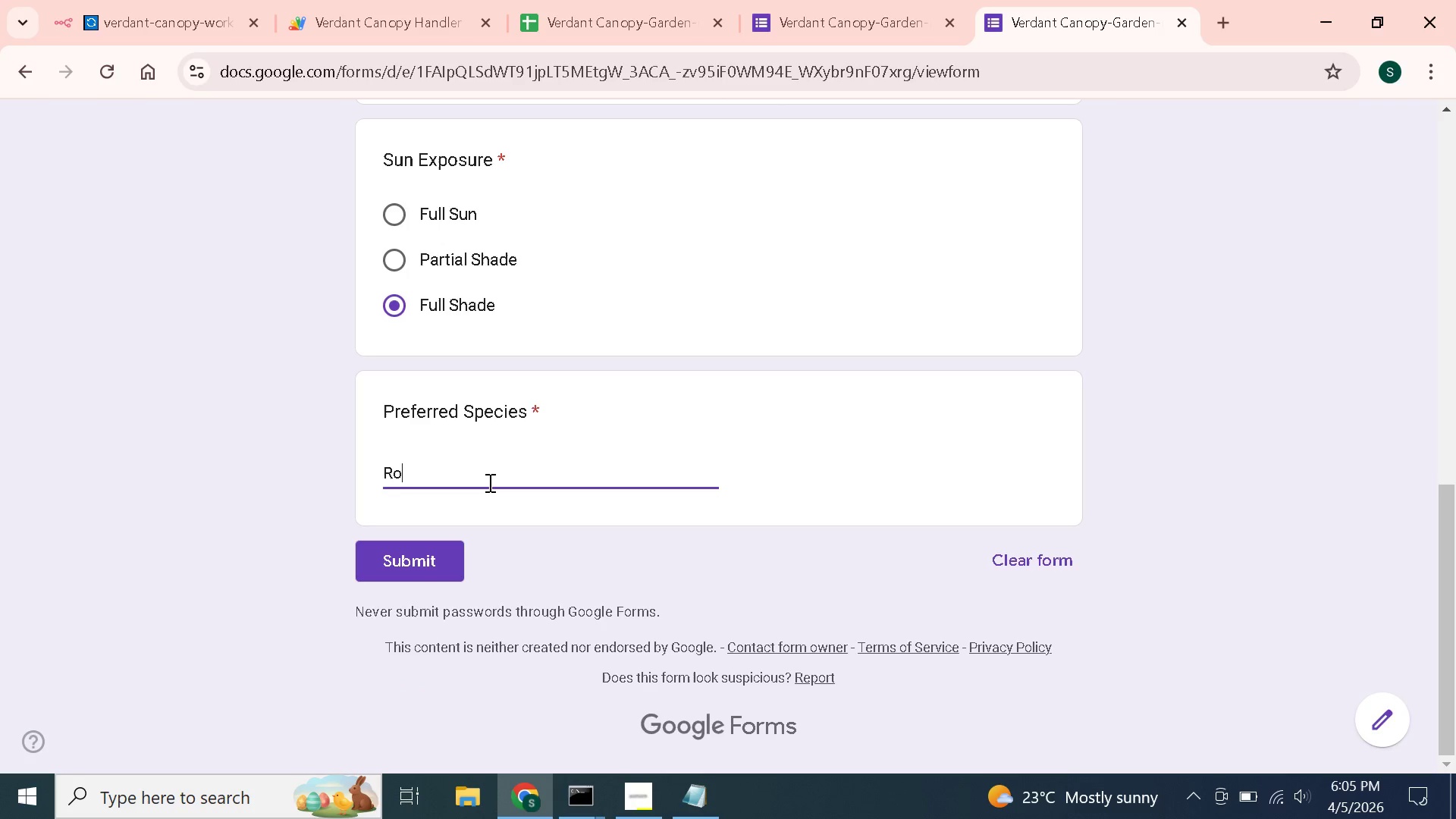 
type(Roses)
 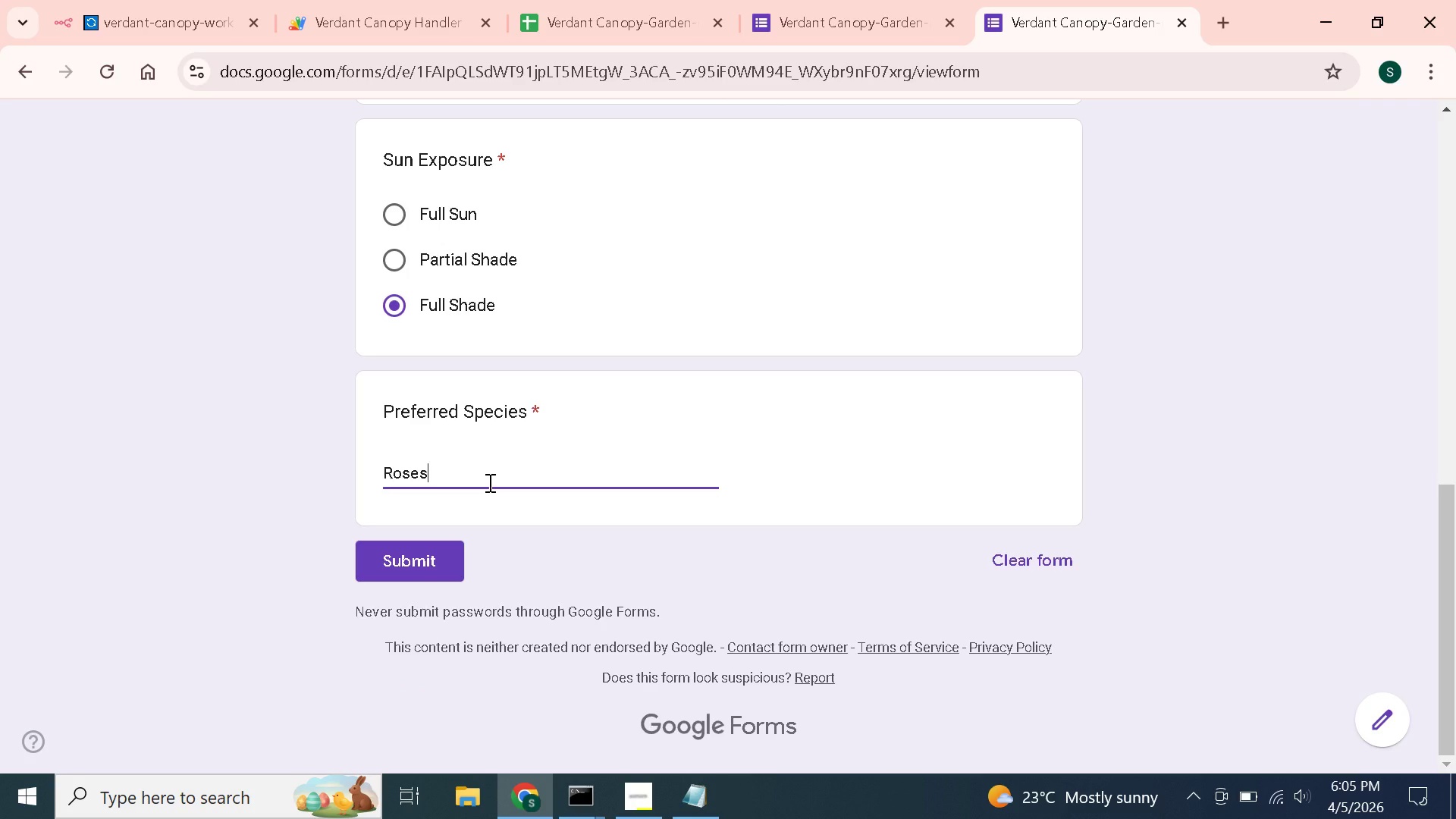 
key(Enter)
 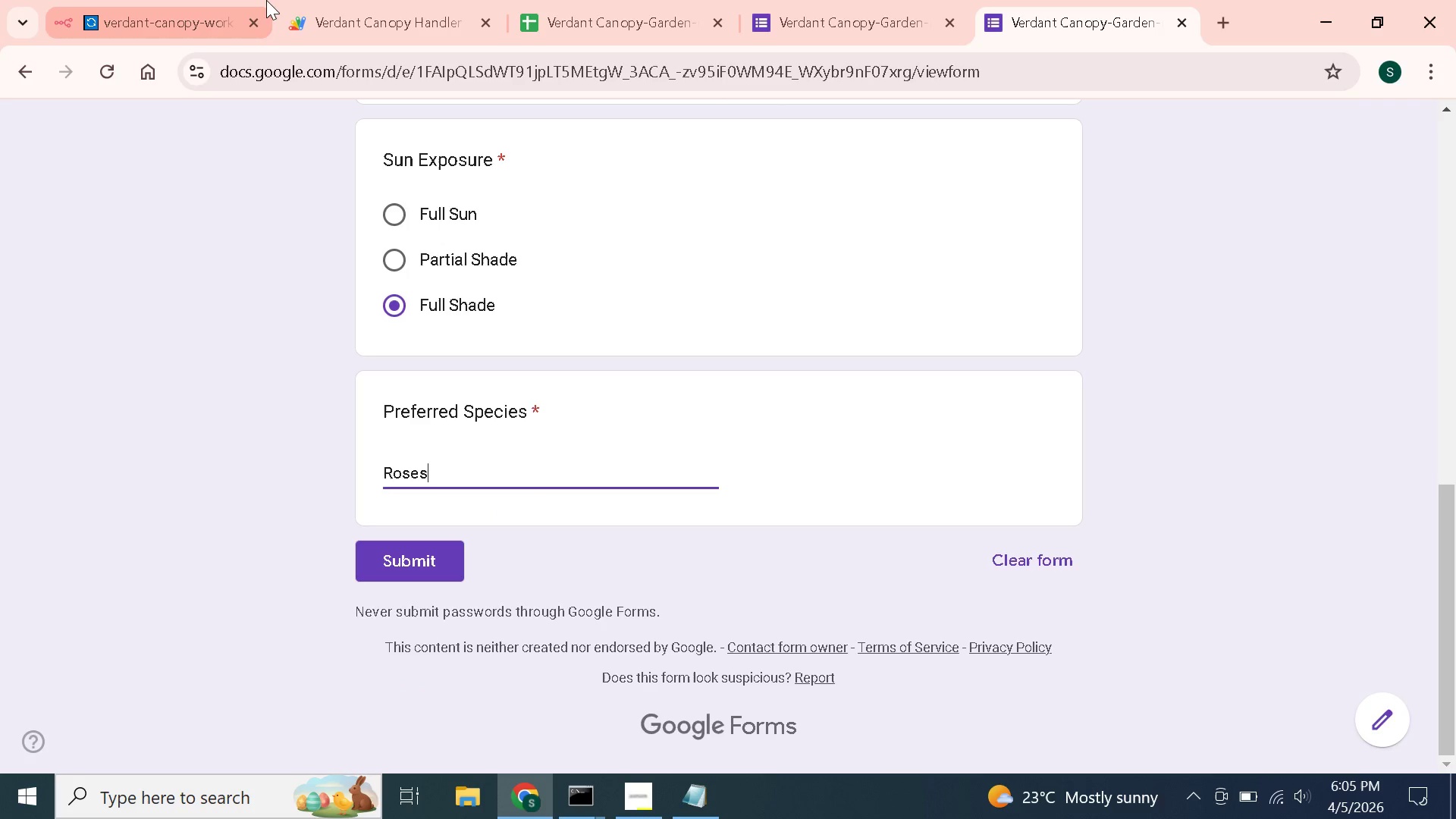 
left_click([199, 0])
 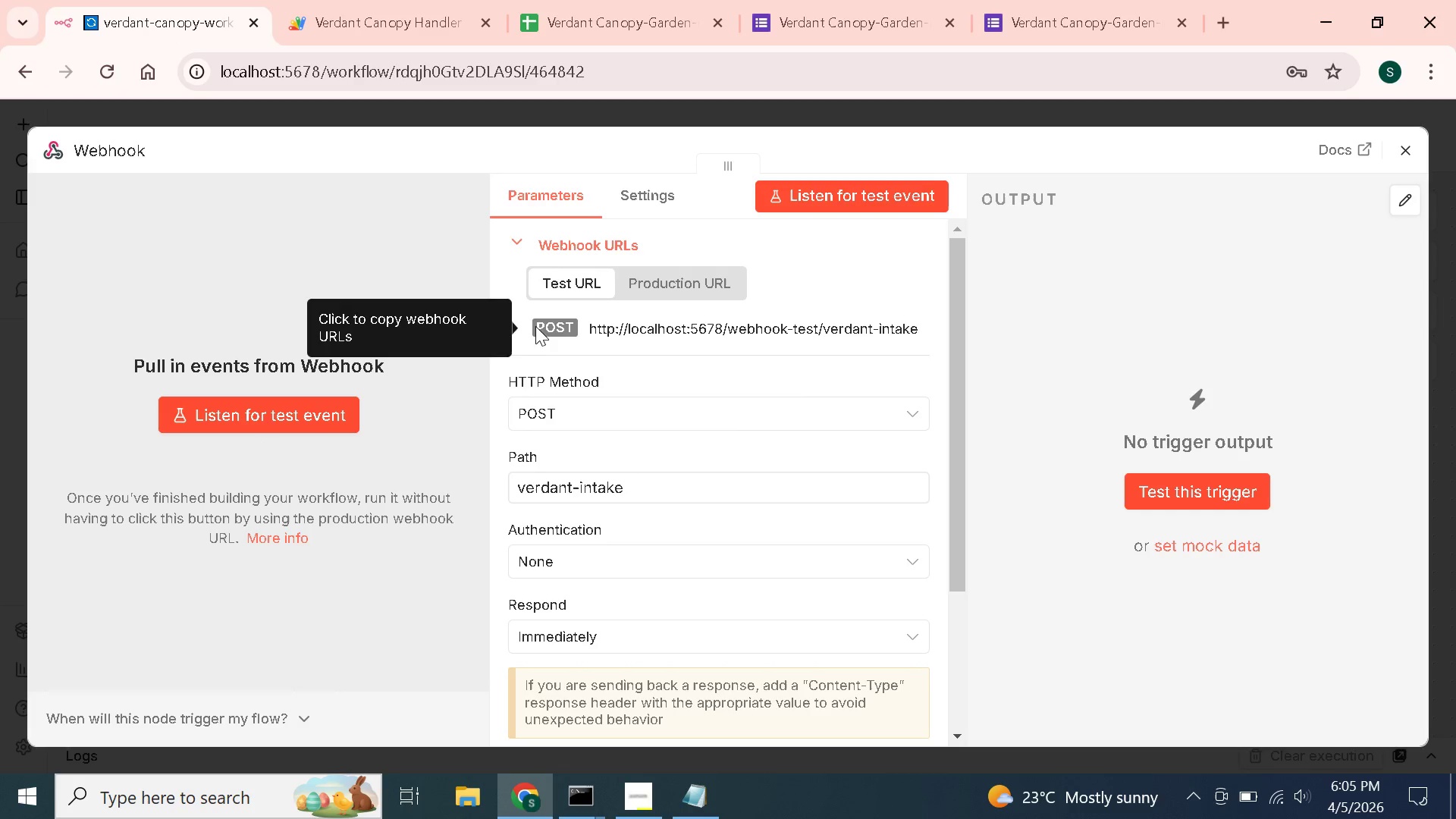 
left_click([325, 416])
 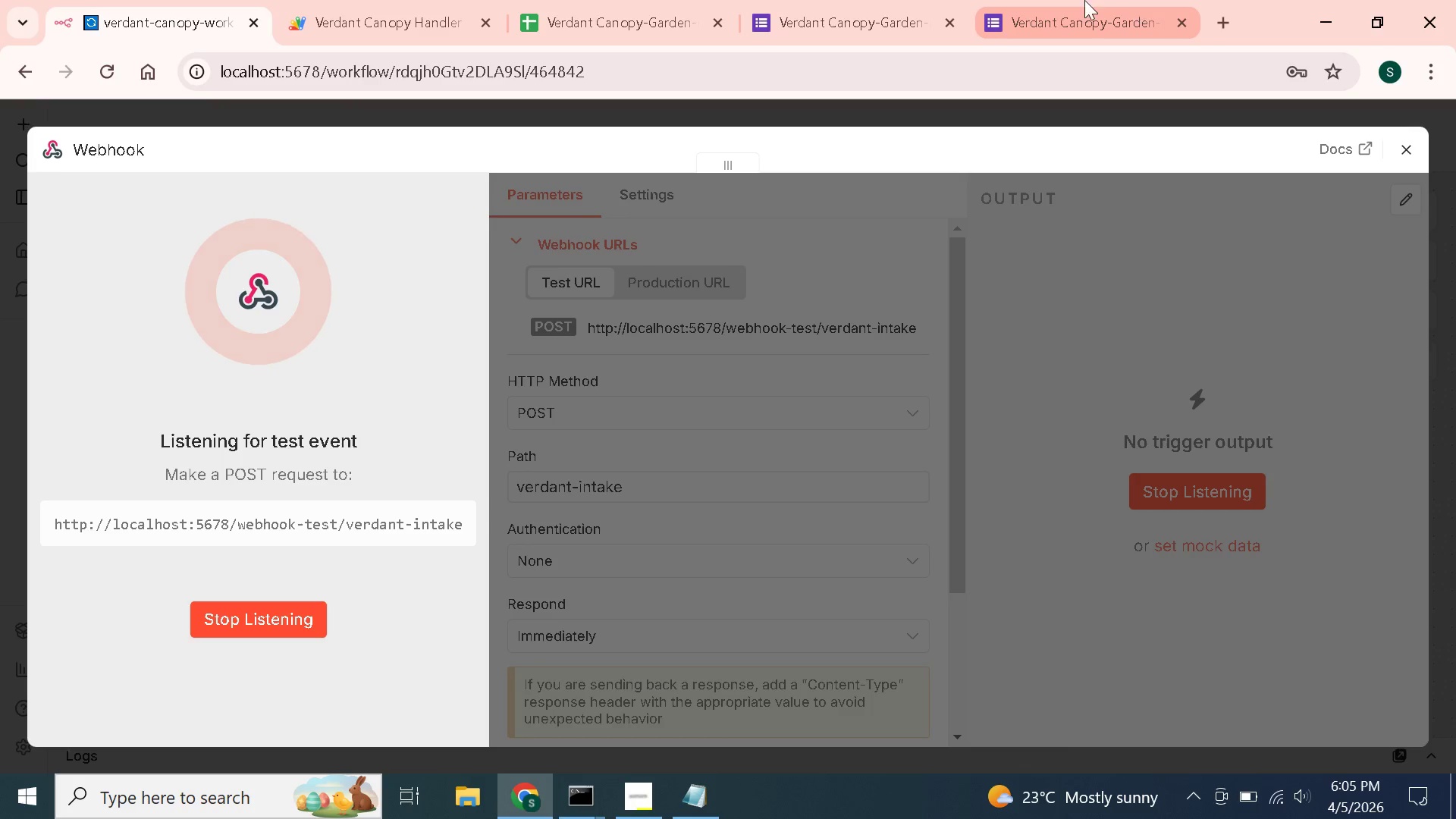 
left_click([1083, 0])
 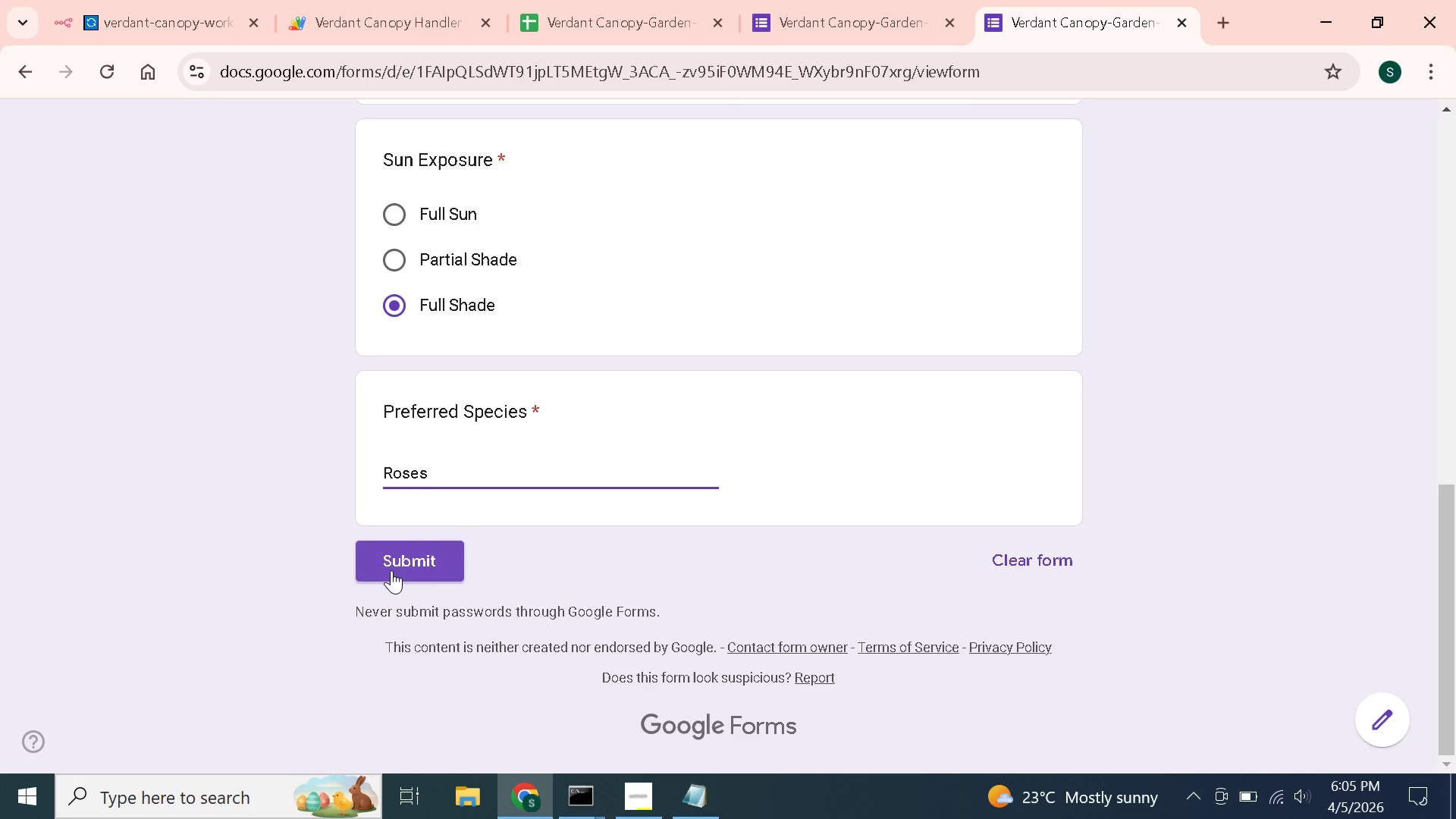 
left_click([391, 569])
 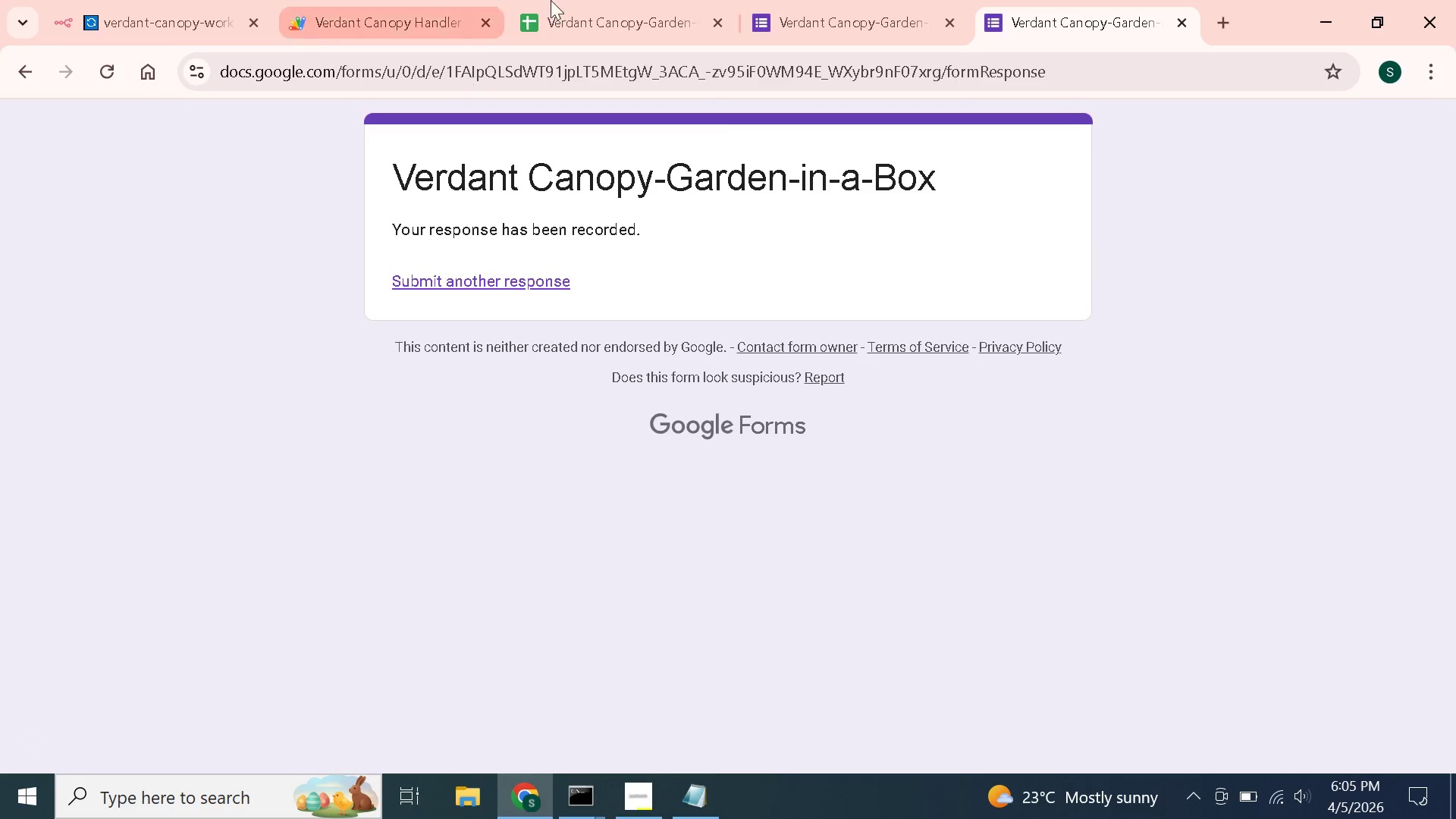 
left_click([399, 1])
 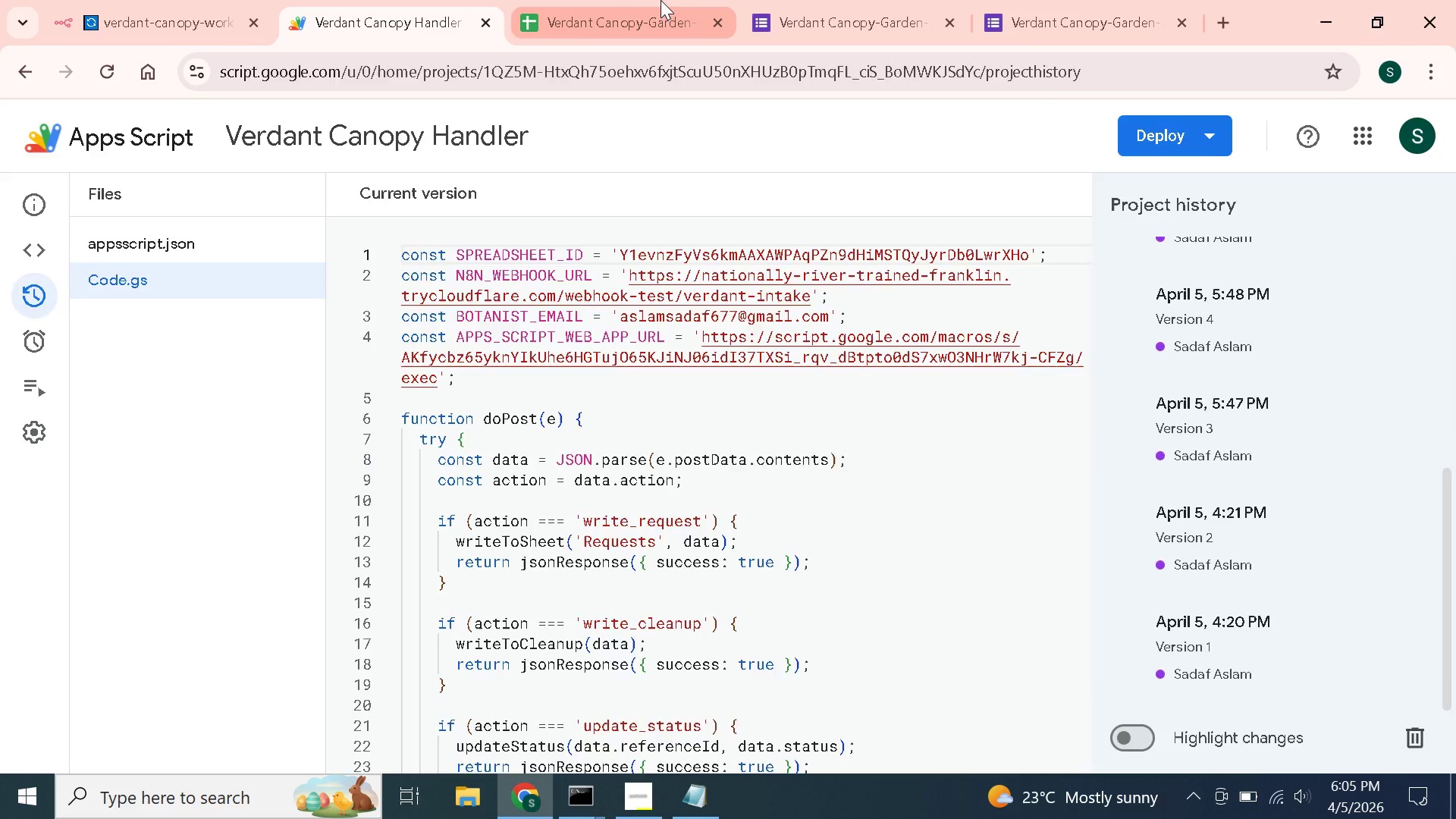 
left_click([661, 0])
 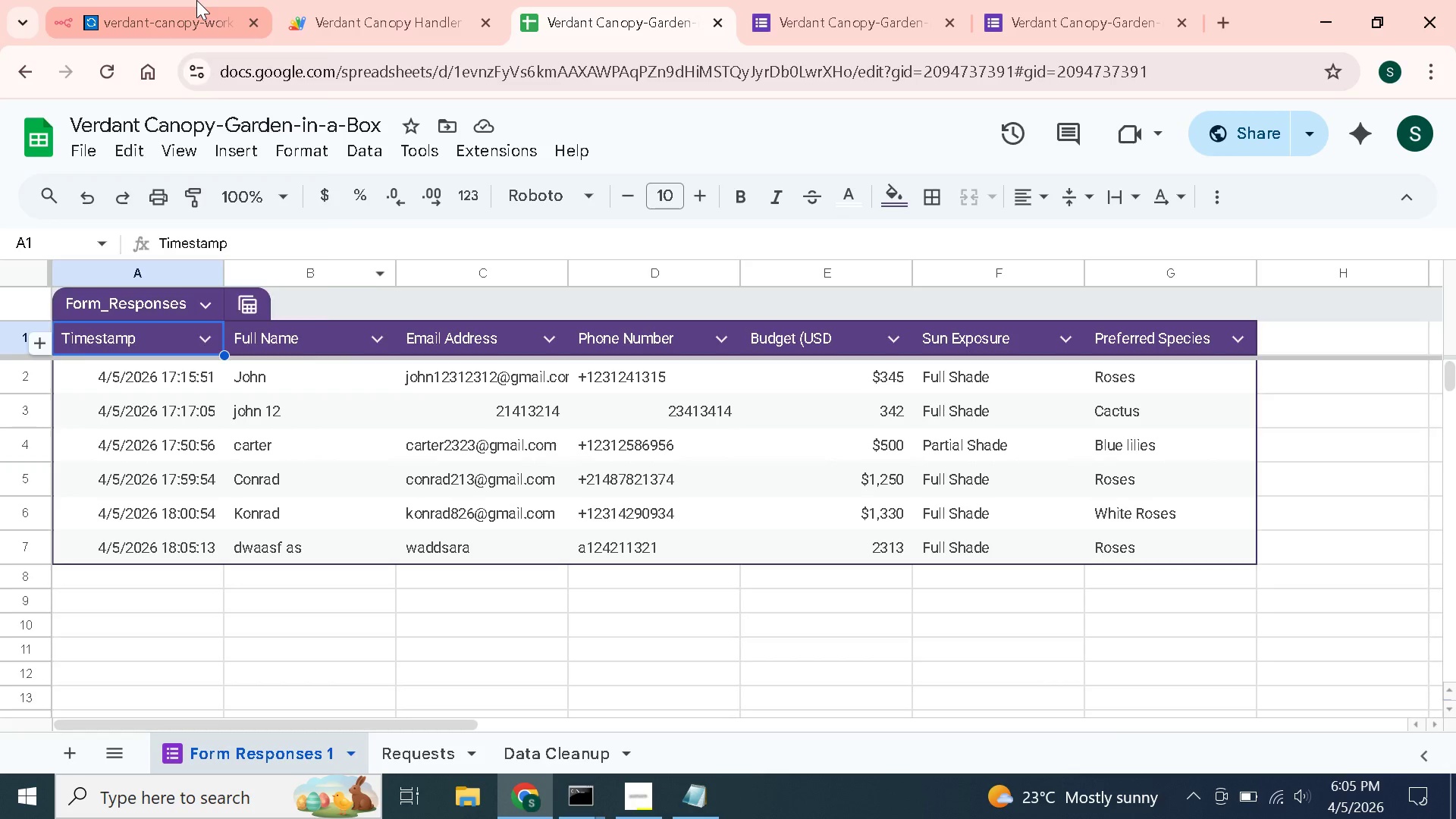 
left_click([196, 0])
 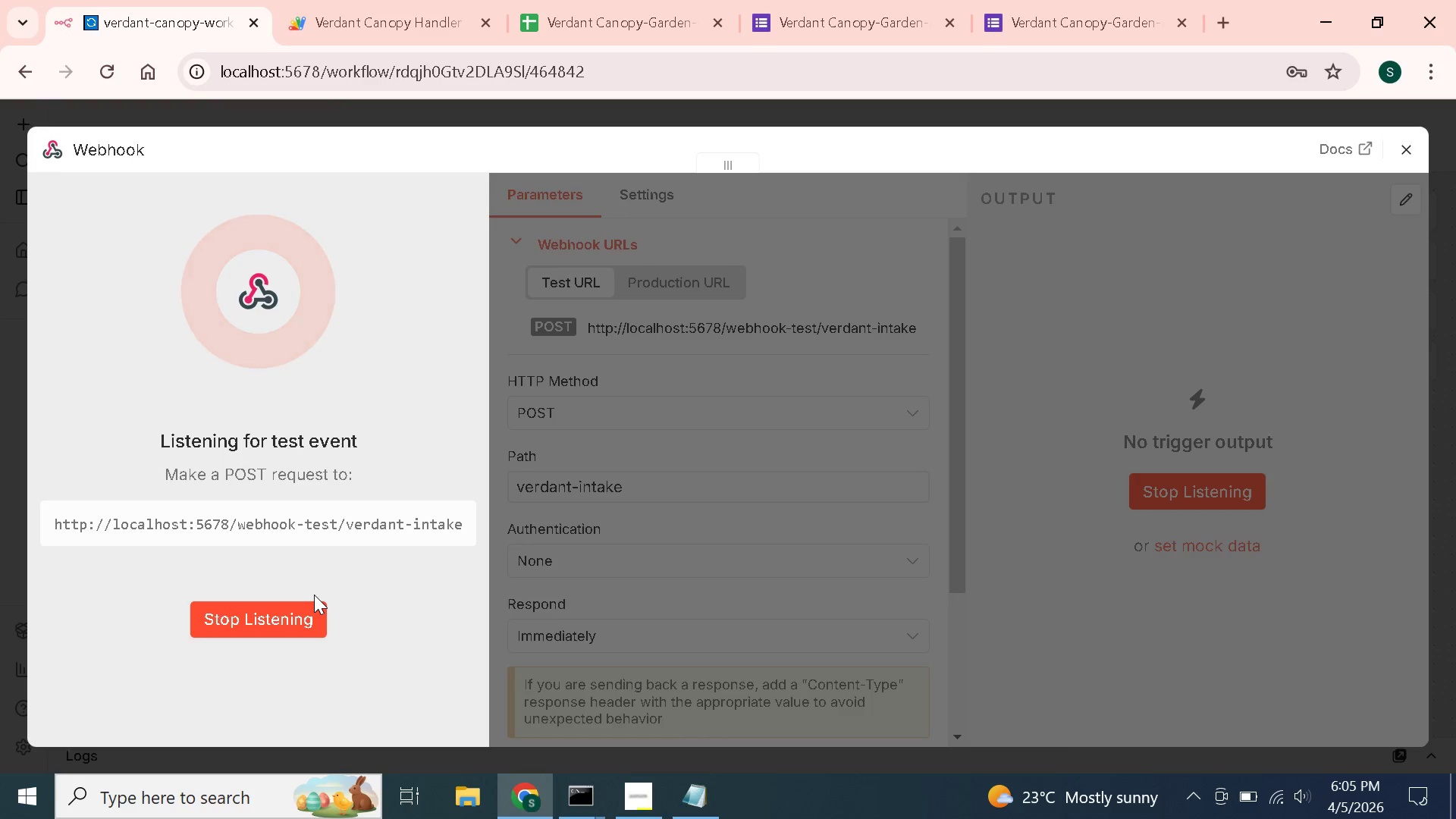 
wait(5.81)
 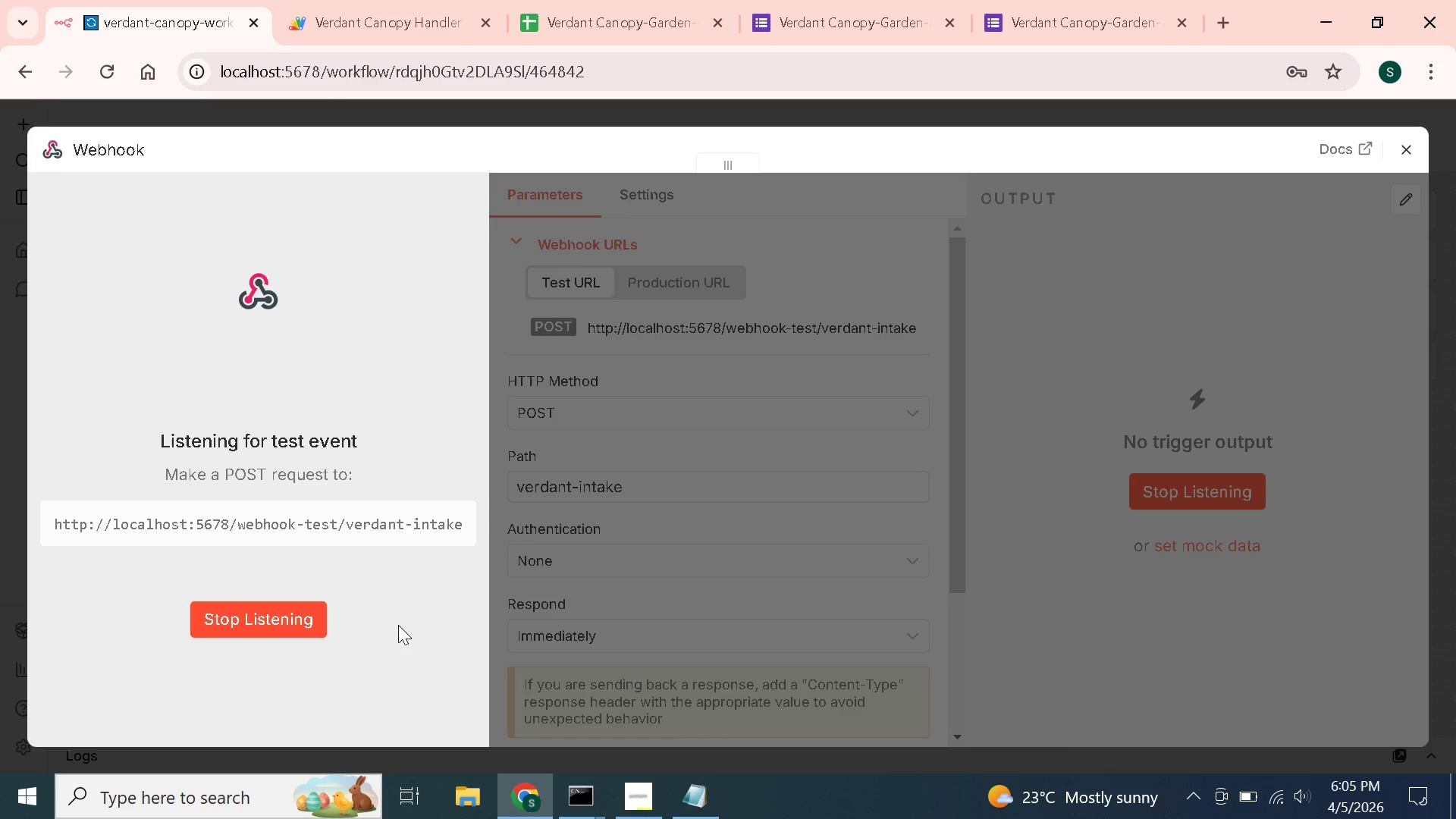 
left_click([276, 613])
 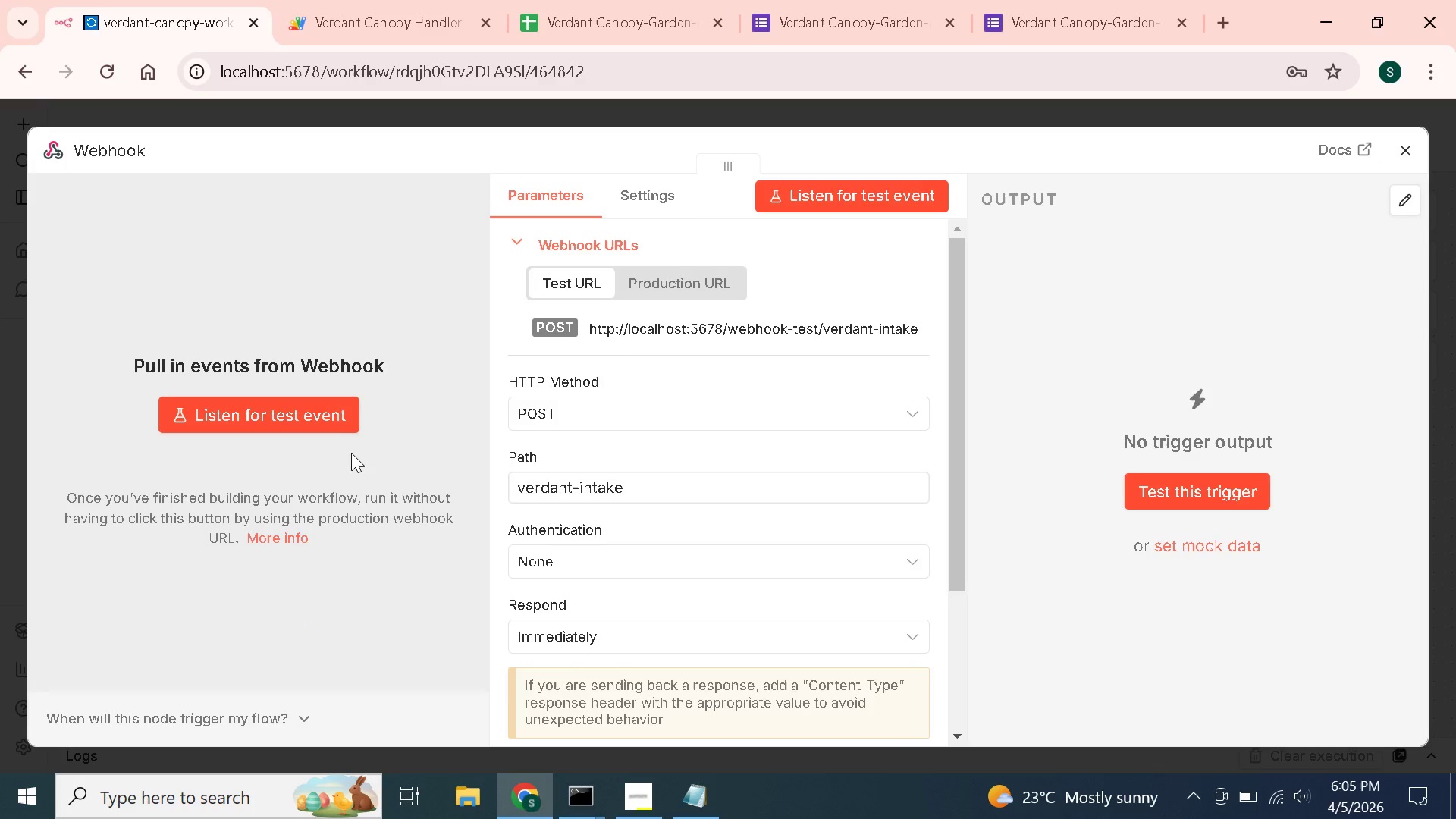 
left_click([320, 401])
 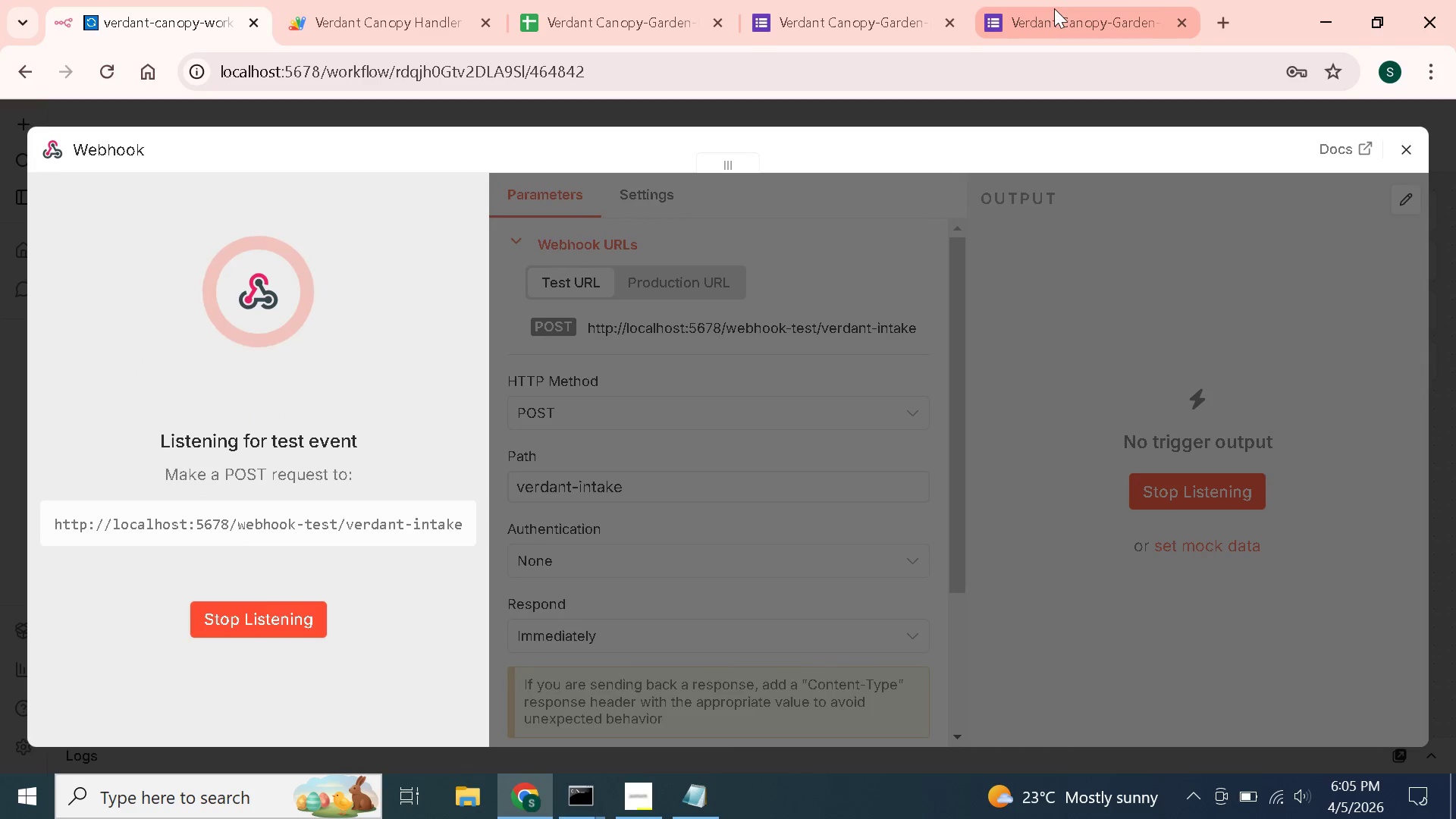 
left_click([1054, 8])
 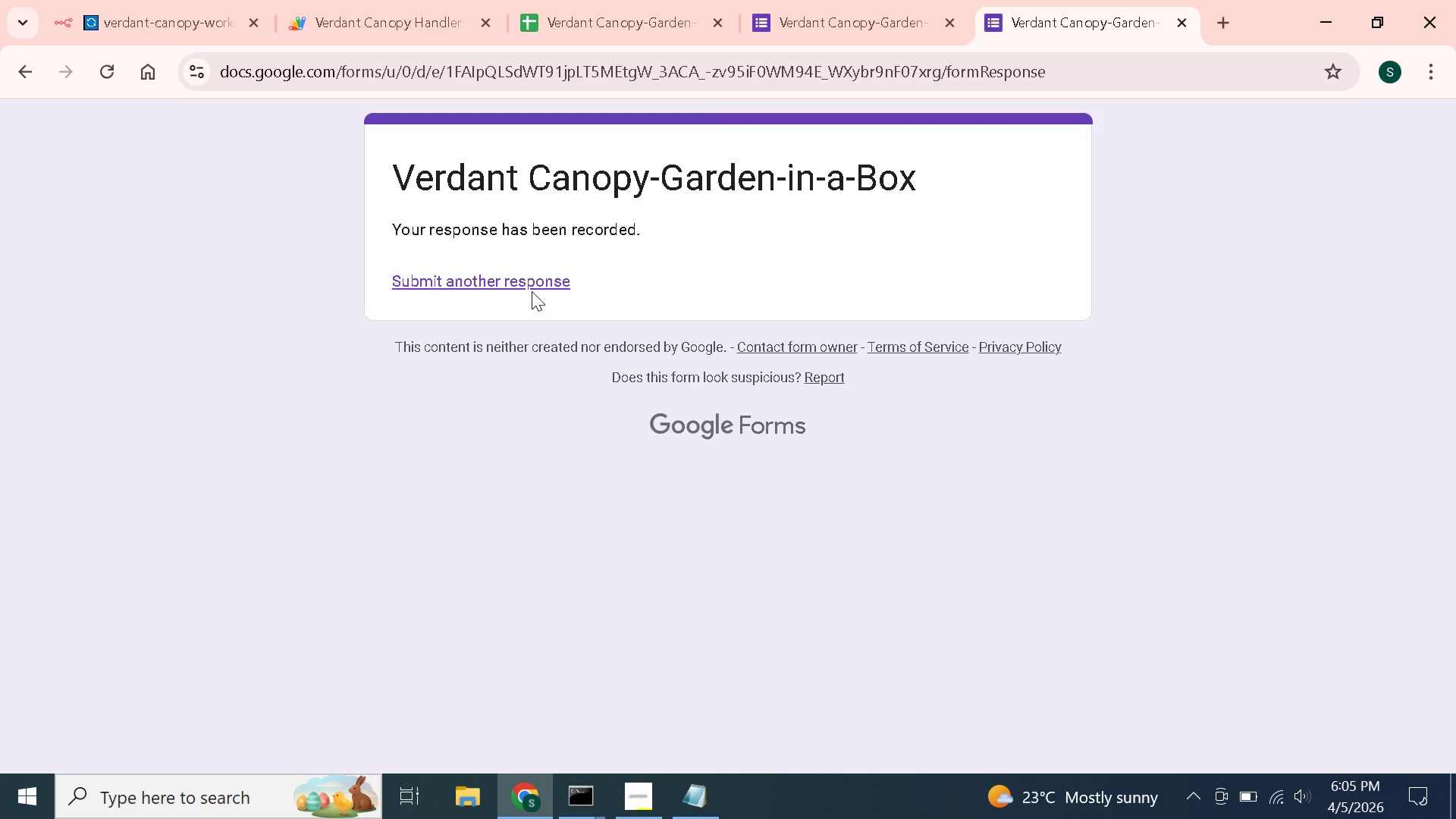 
left_click([531, 291])
 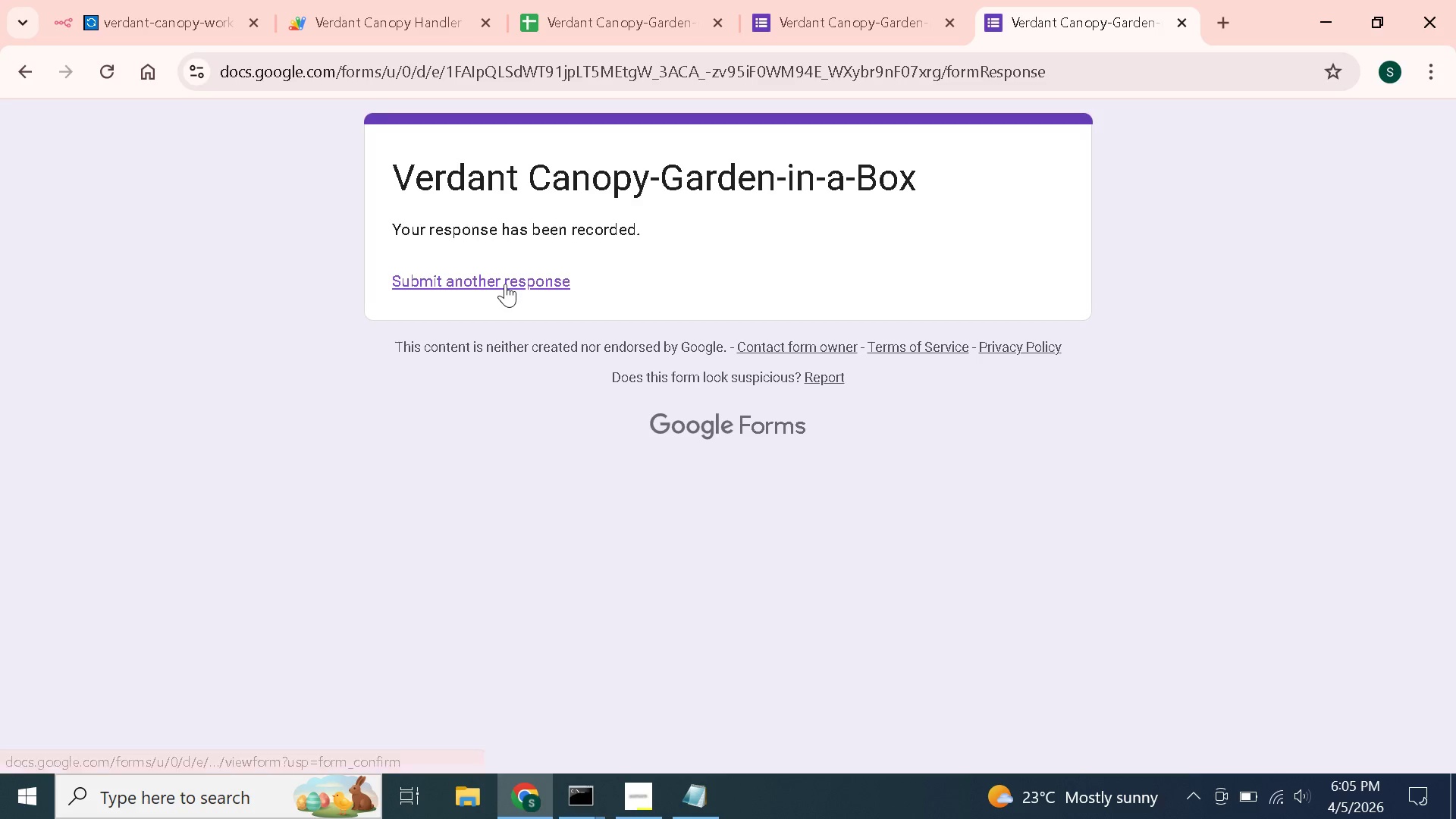 
left_click([505, 284])
 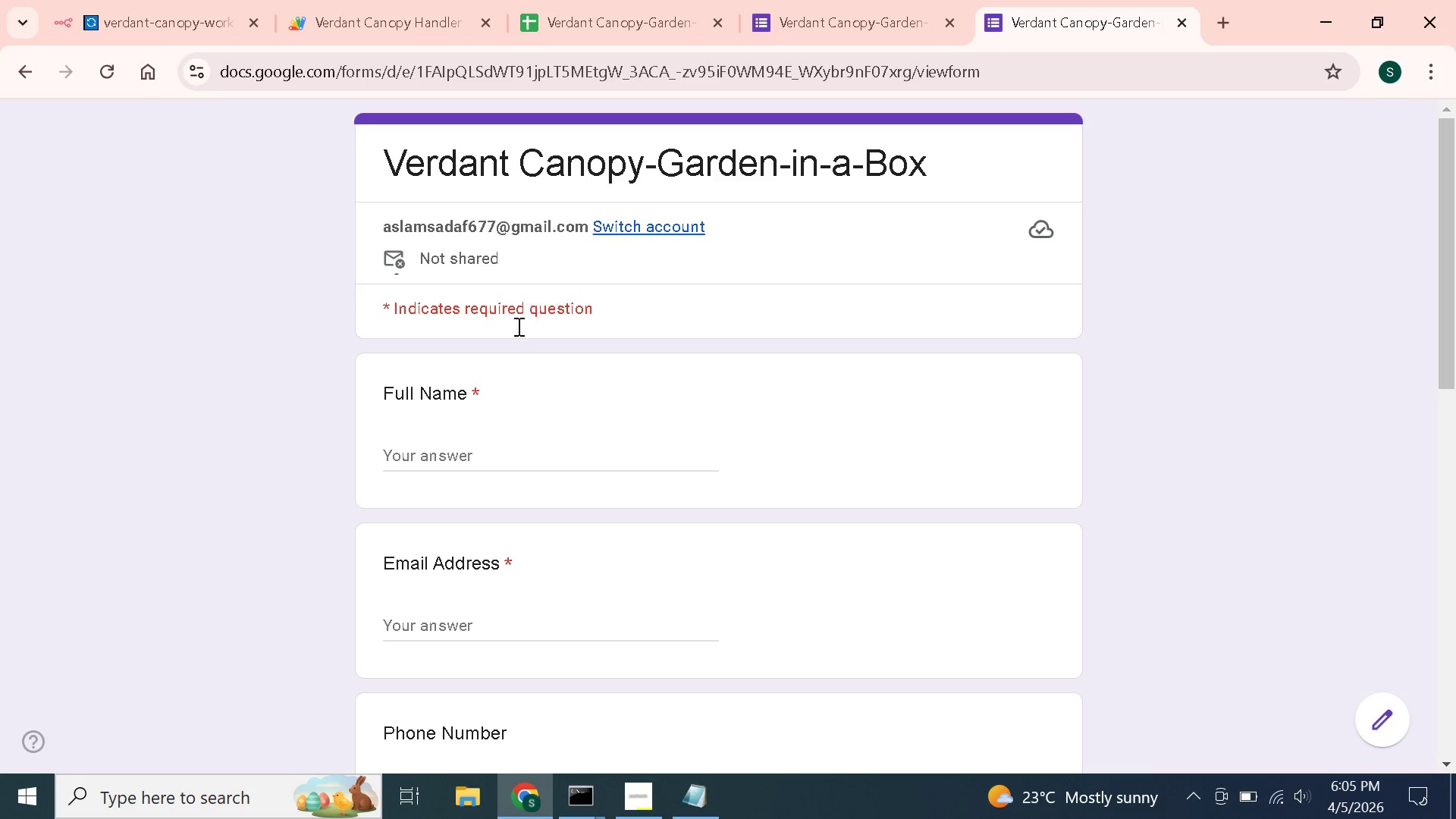 
left_click([470, 467])
 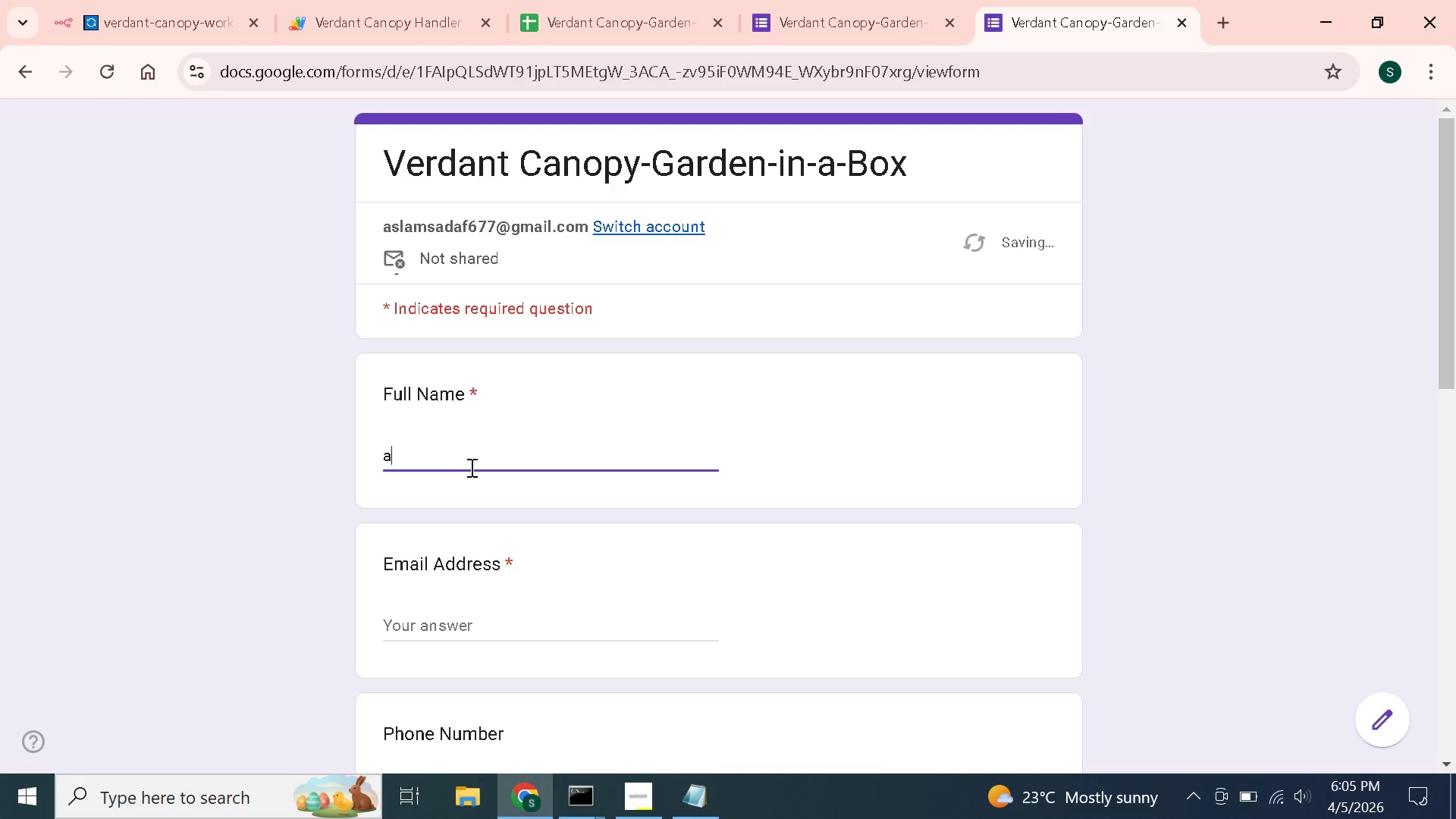 
type(asdqweas)
 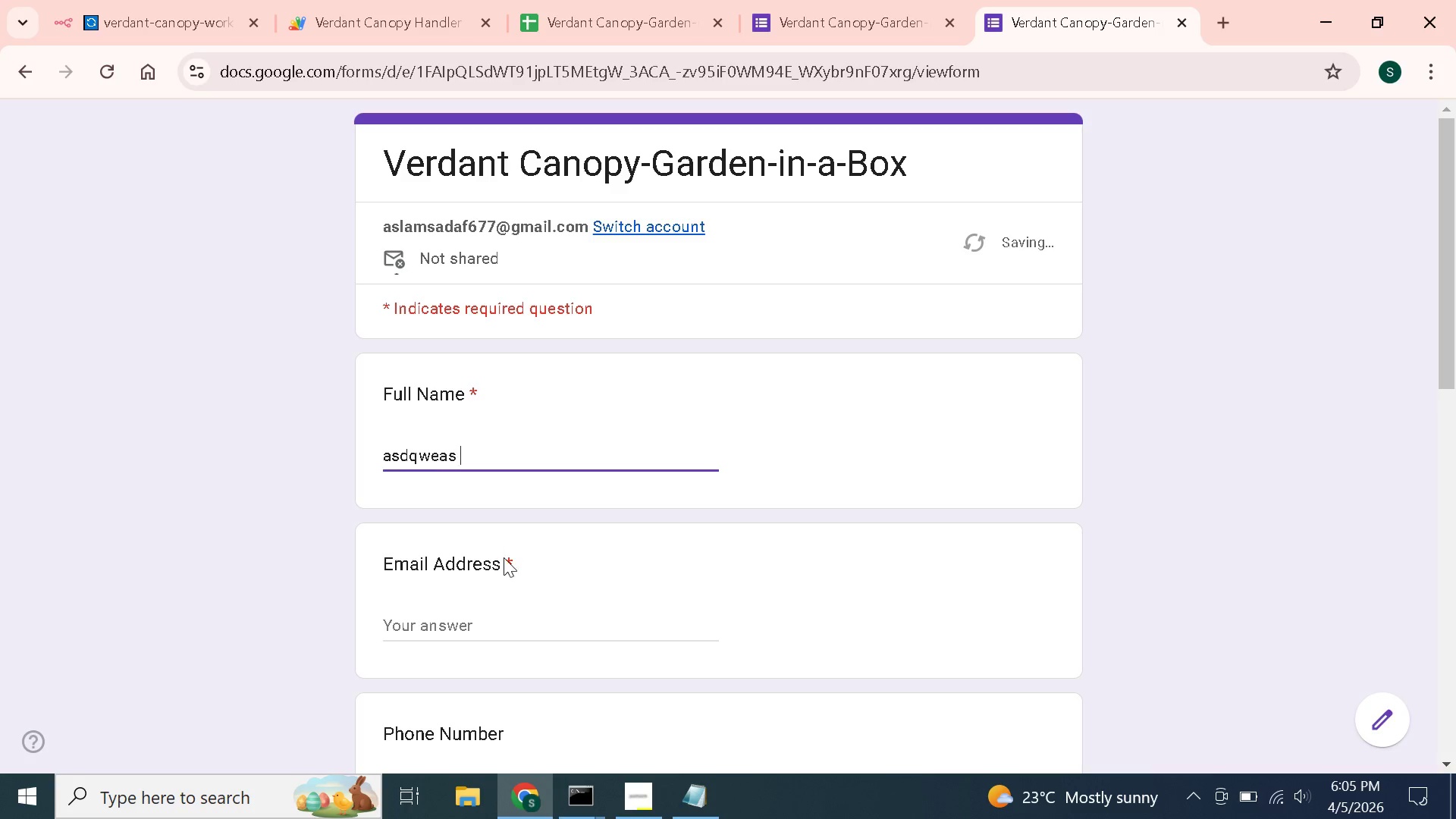 
key(Space)
 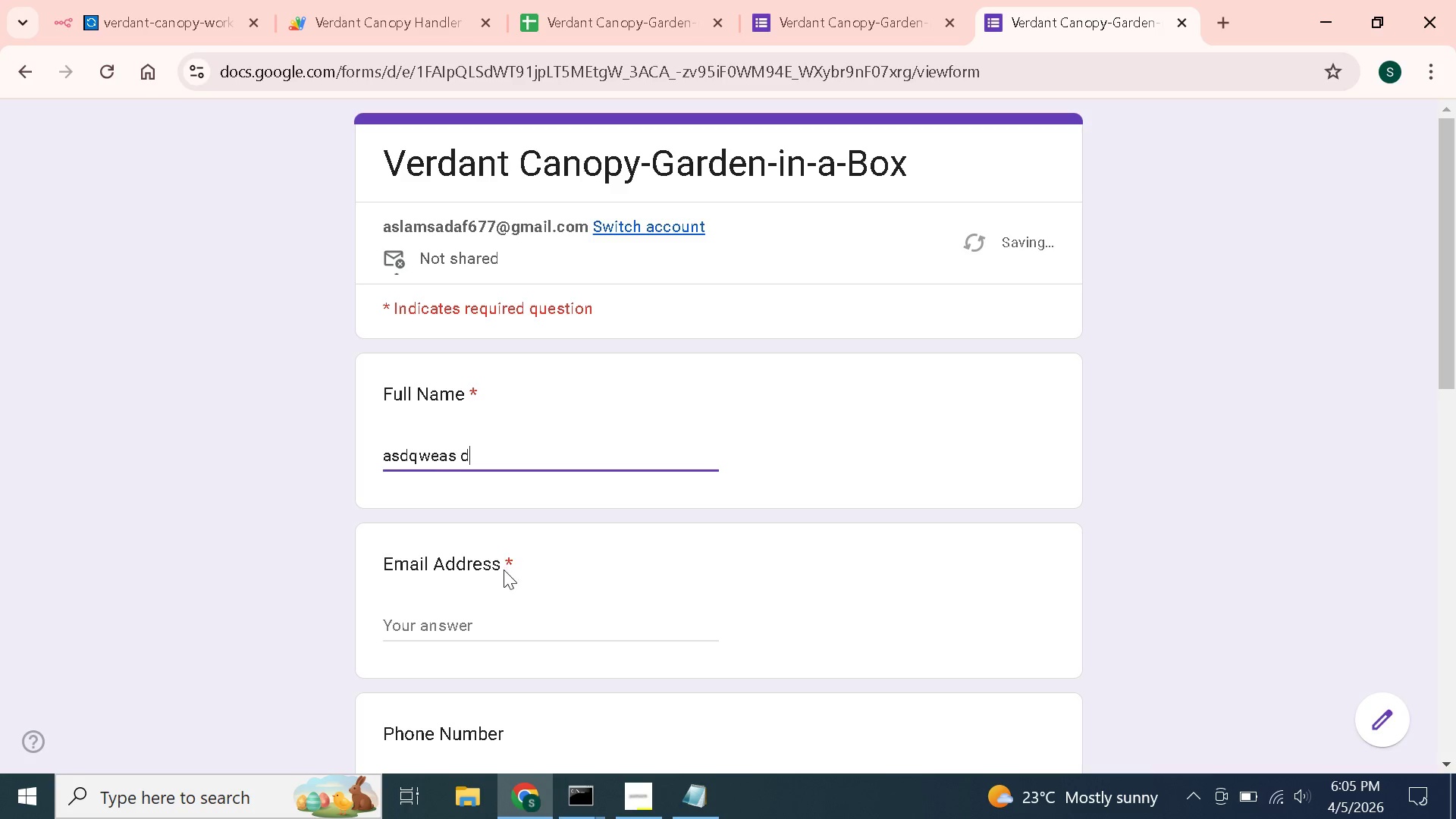 
key(D)
 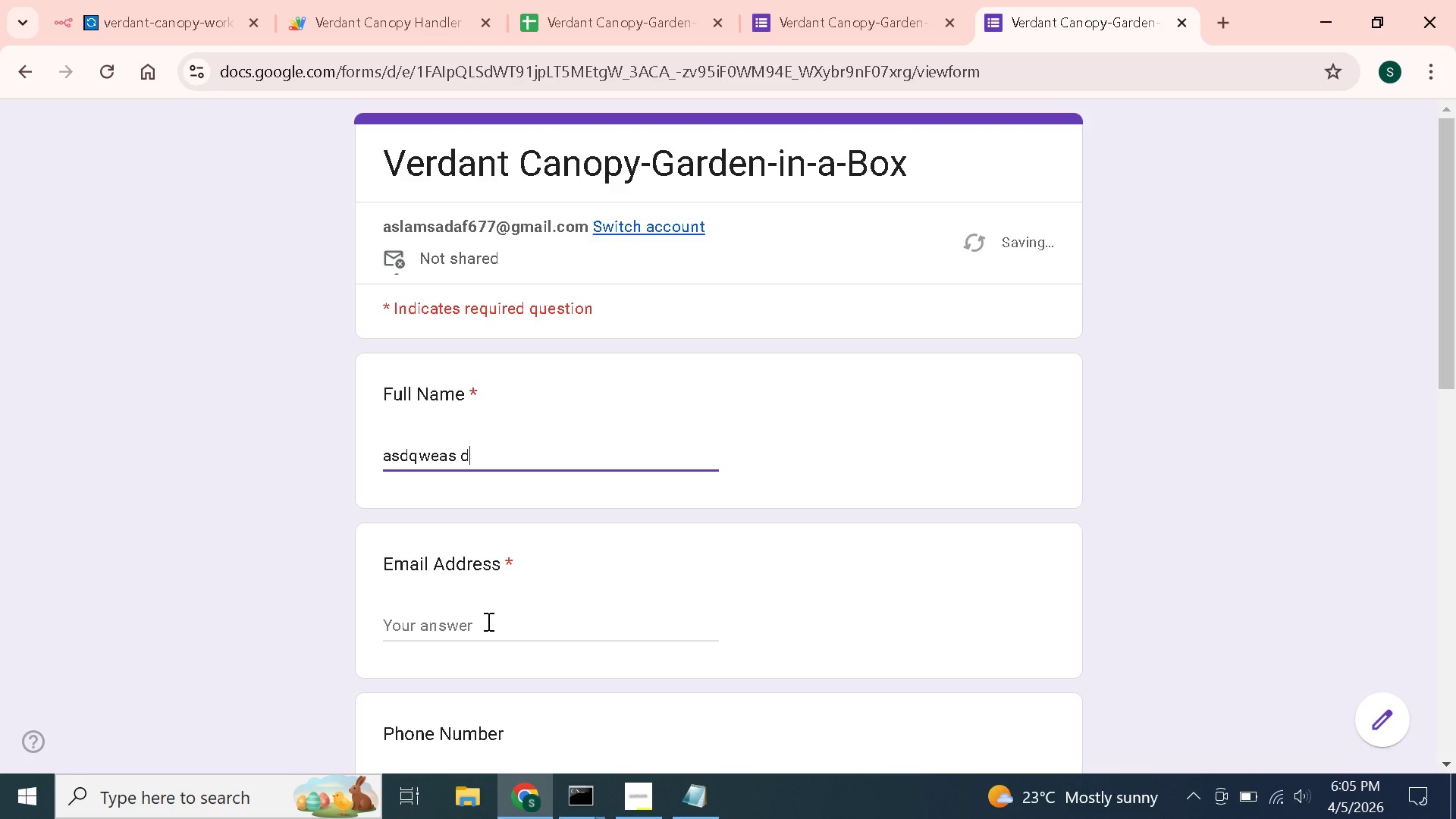 
left_click([487, 621])
 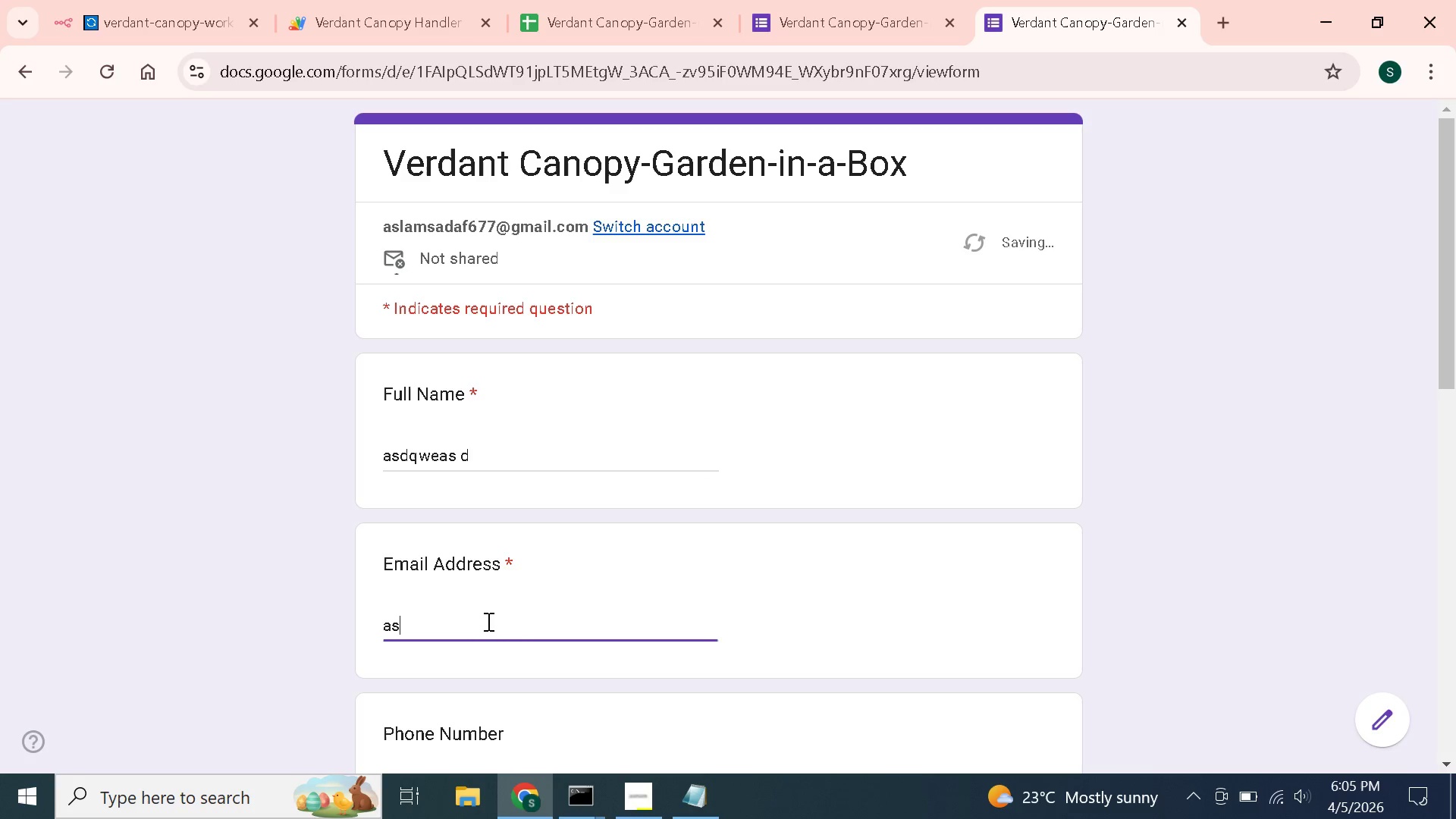 
type(asdawdasd)
 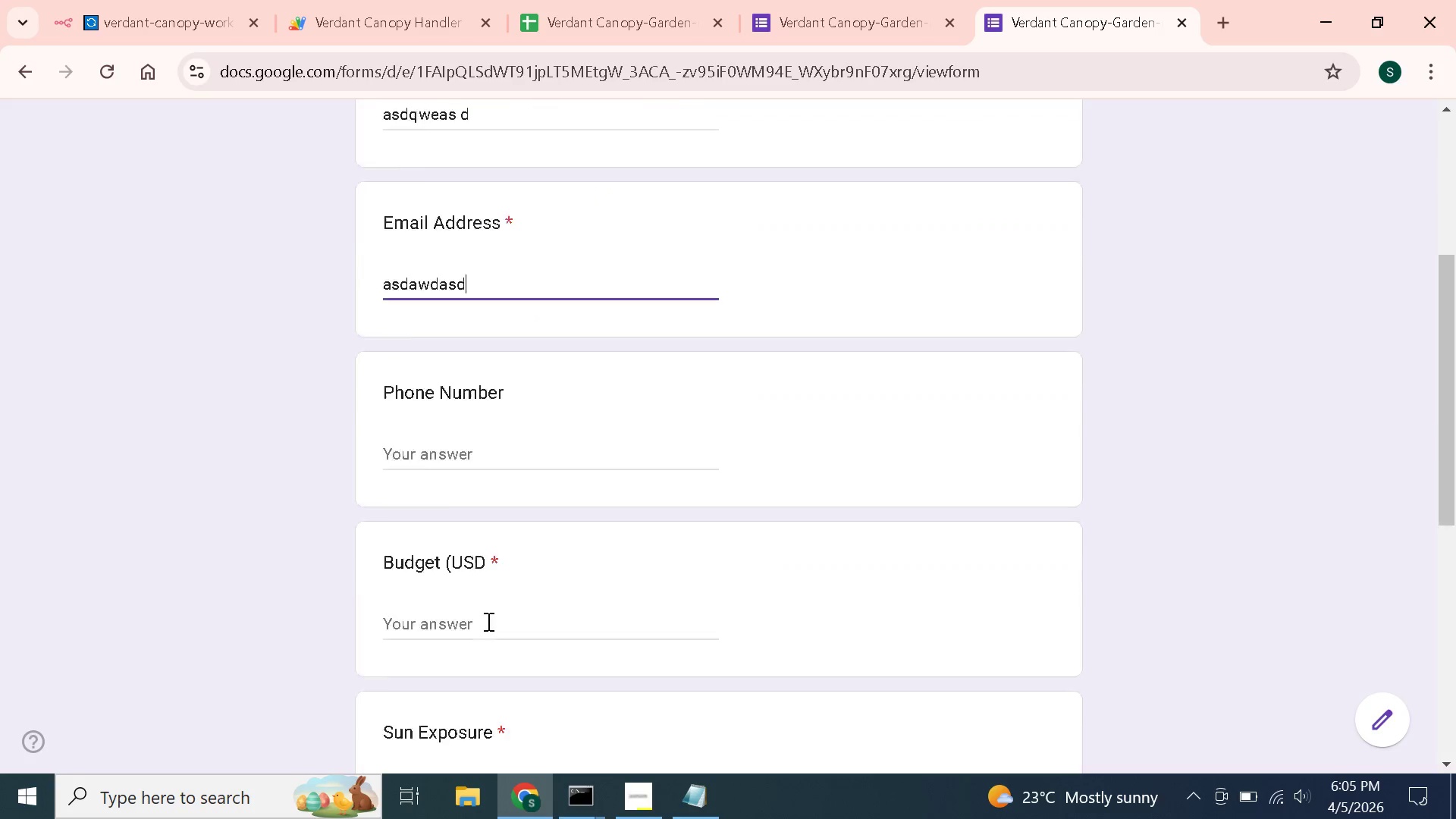 
scroll: coordinate [487, 621], scroll_direction: down, amount: 4.0
 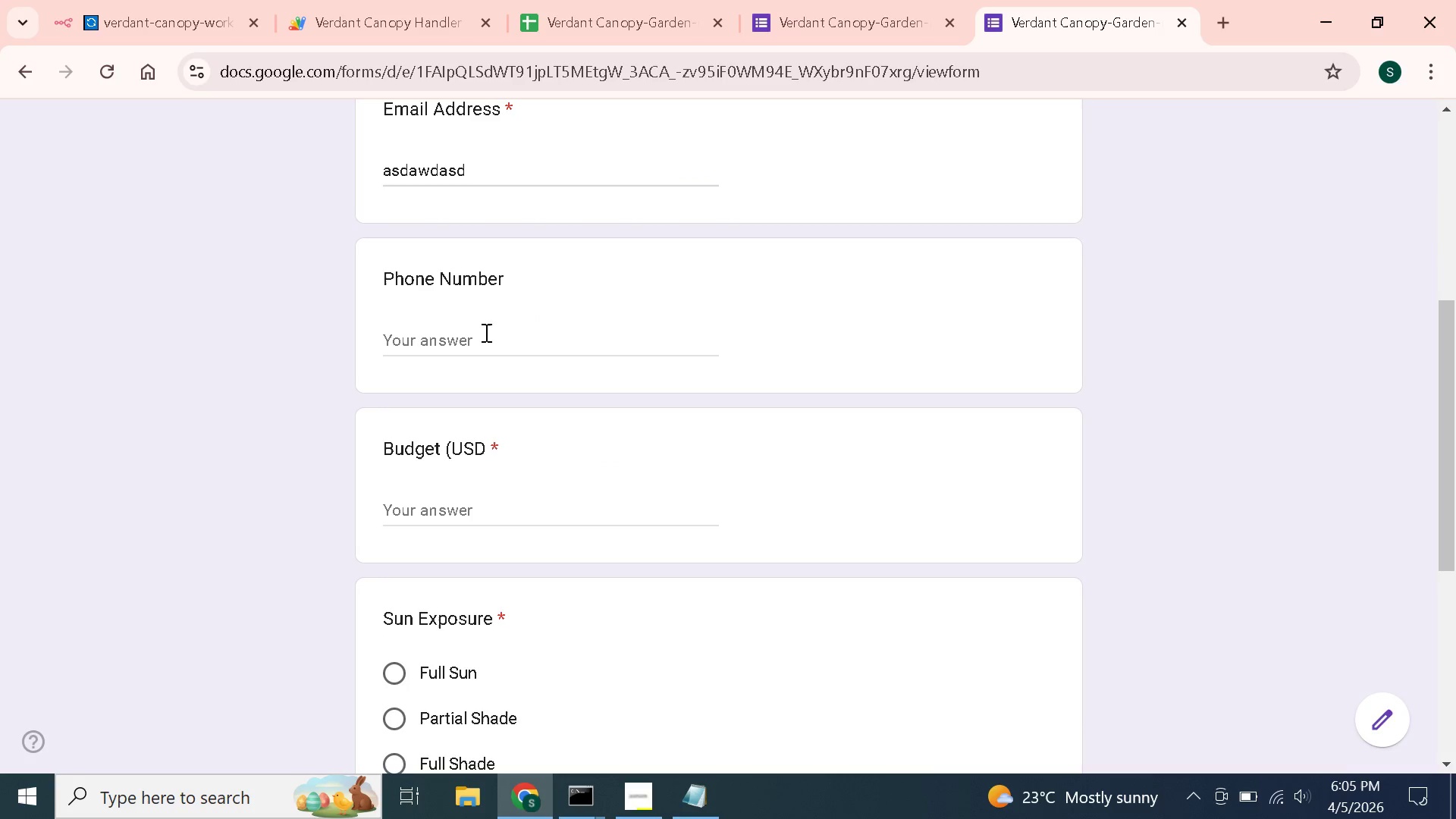 
double_click([482, 336])
 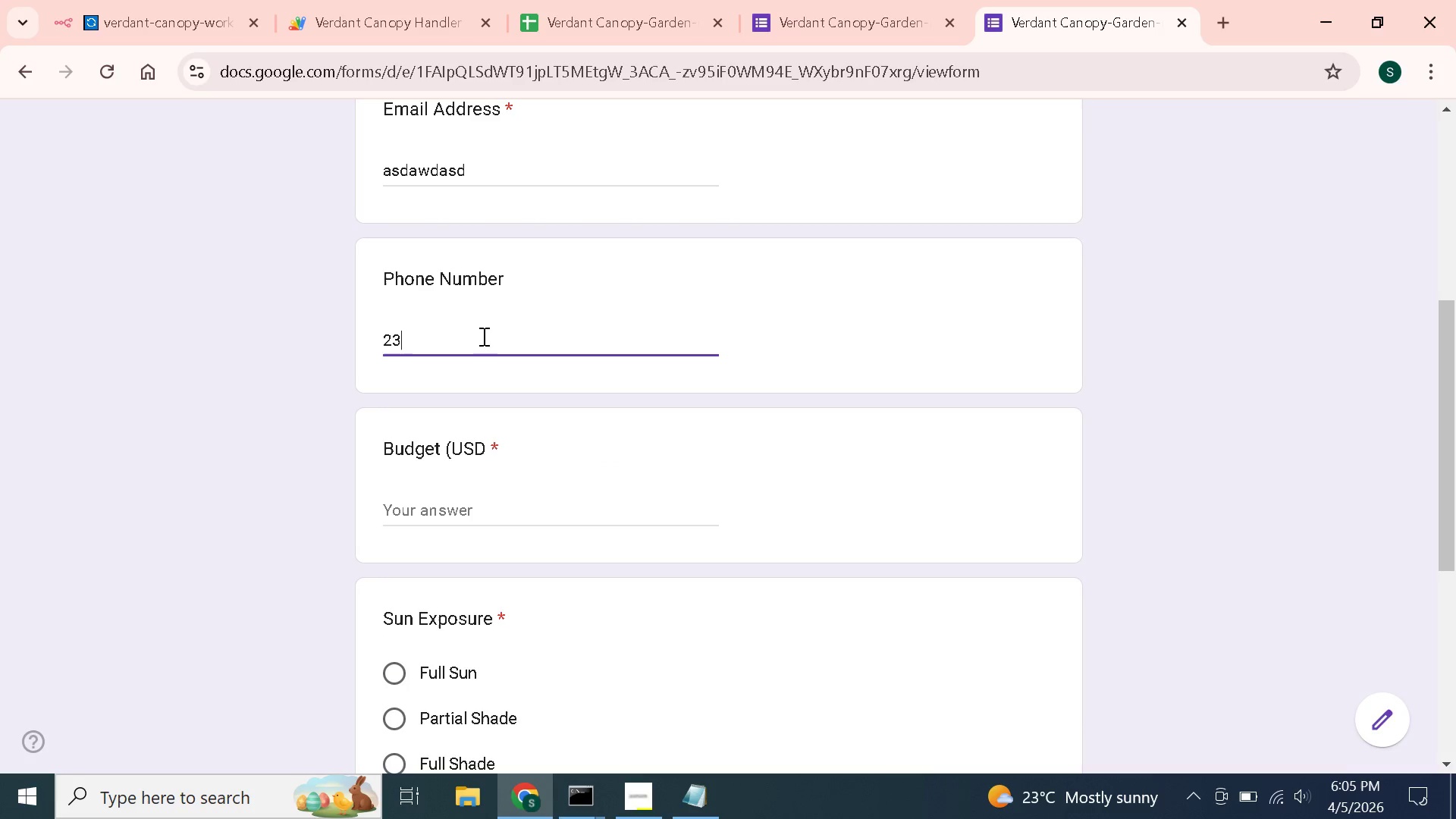 
hold_key(key=2, duration=0.53)
 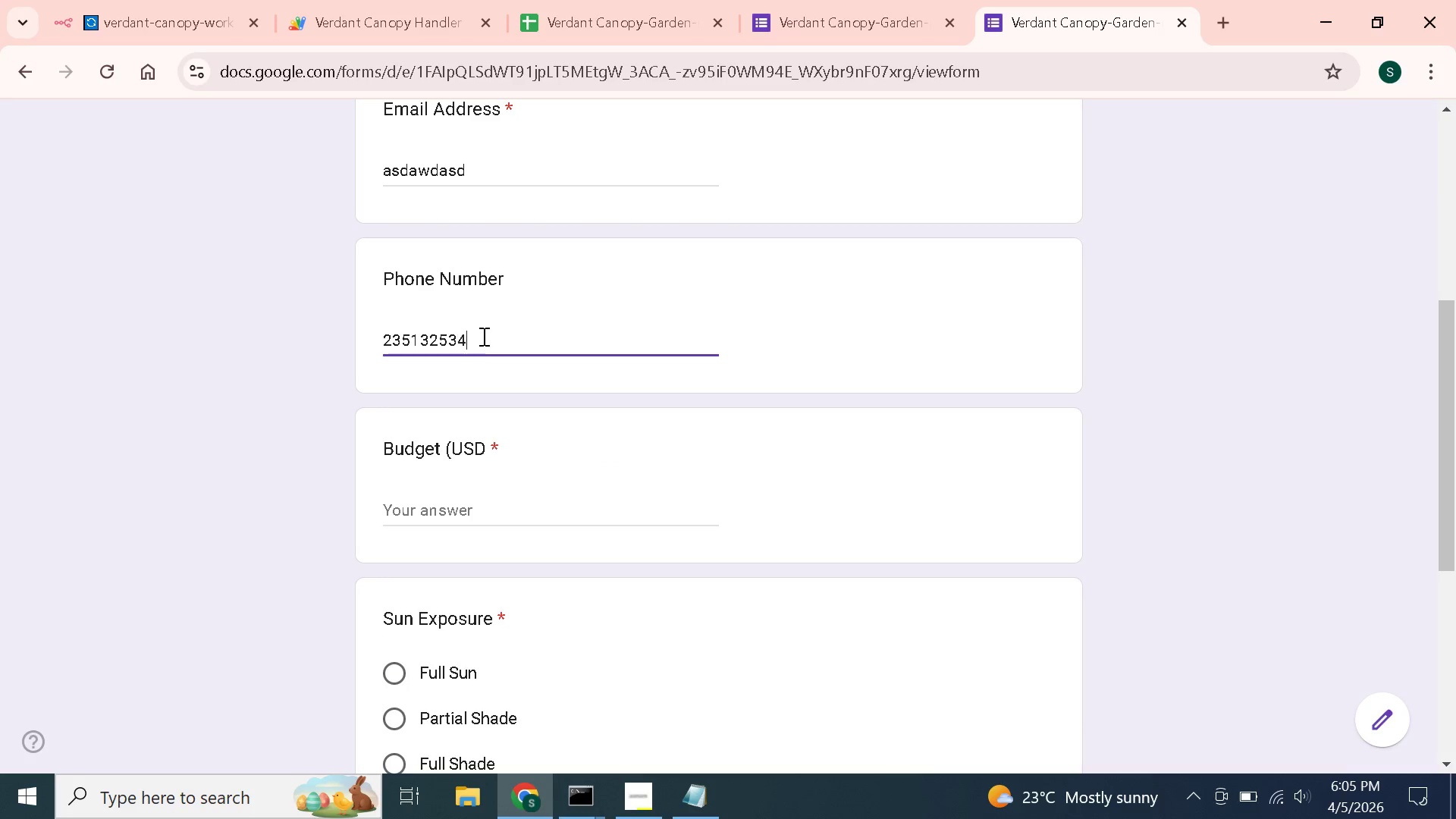 
hold_key(key=3, duration=0.47)
 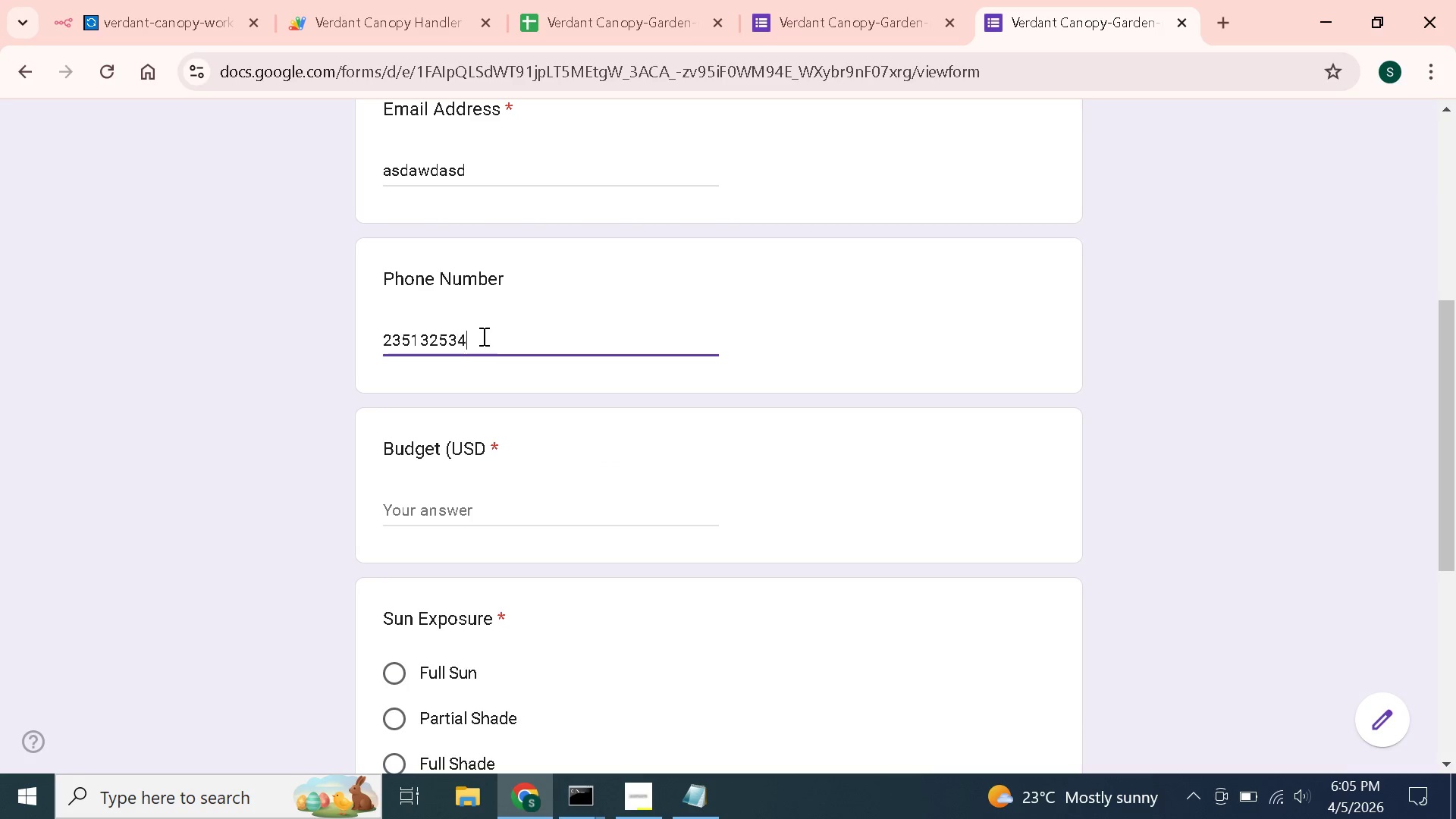 
type(513256)
 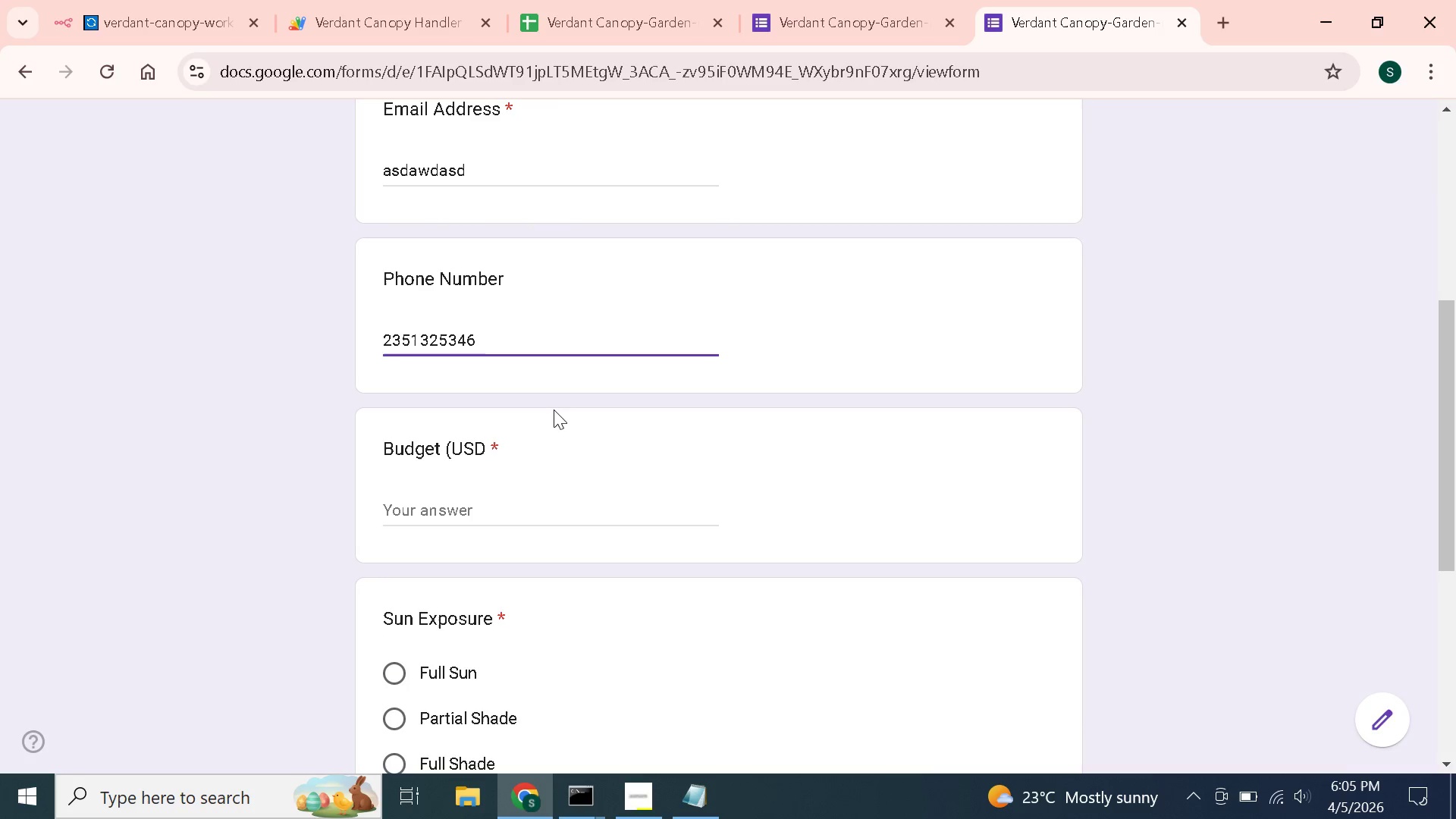 
hold_key(key=3, duration=0.39)
 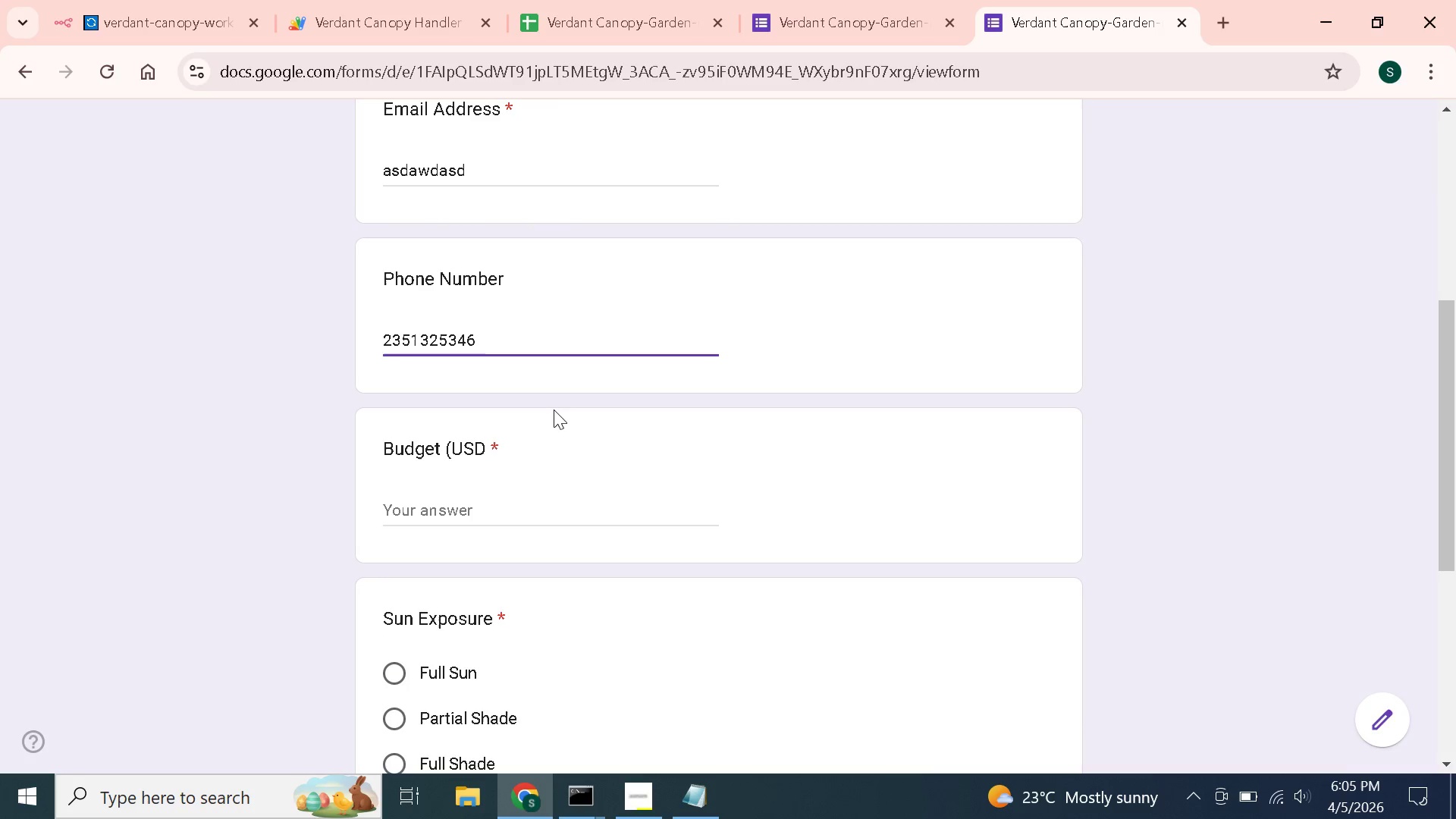 
hold_key(key=4, duration=0.42)
 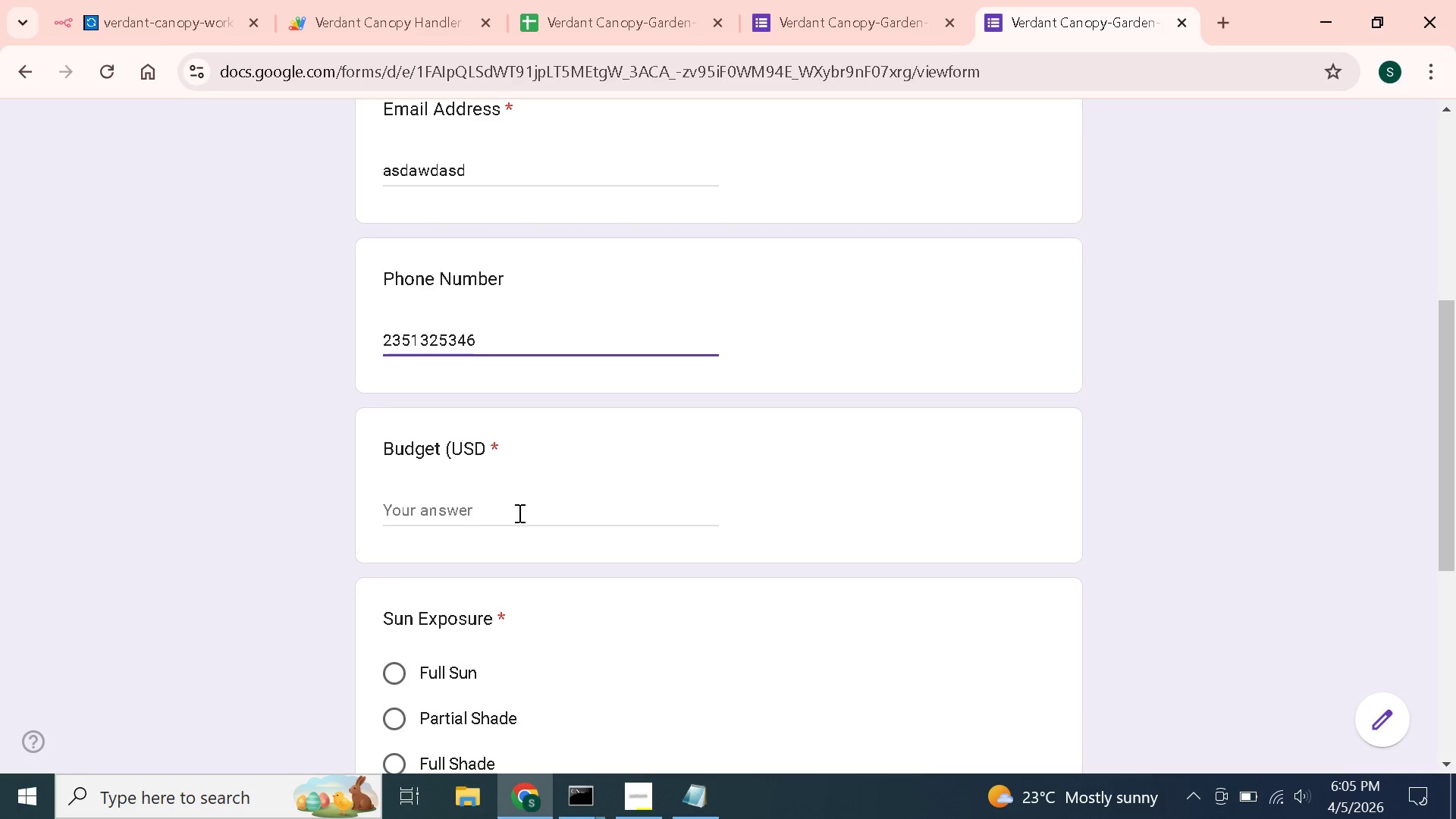 
left_click([518, 513])
 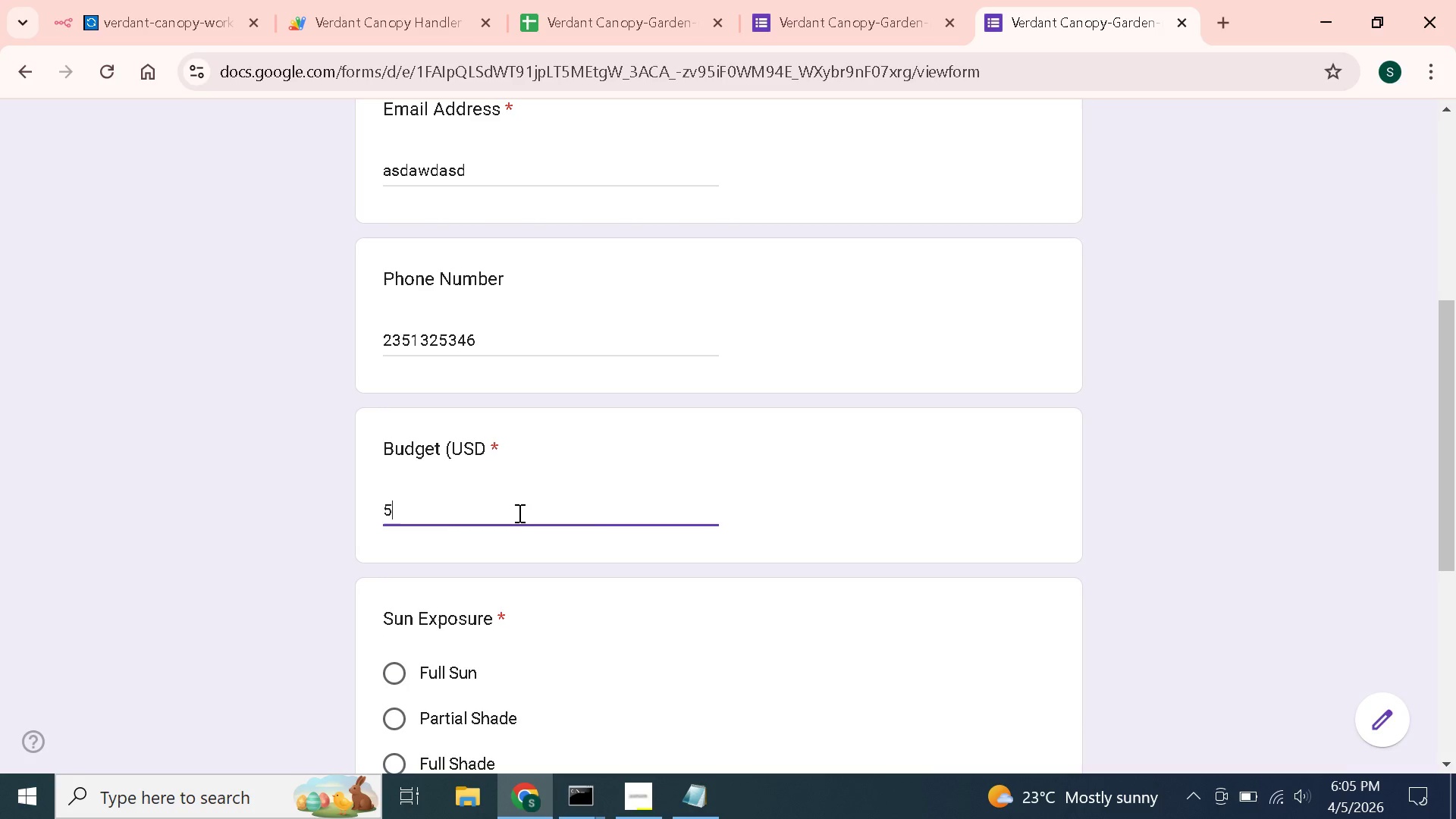 
type(500)
 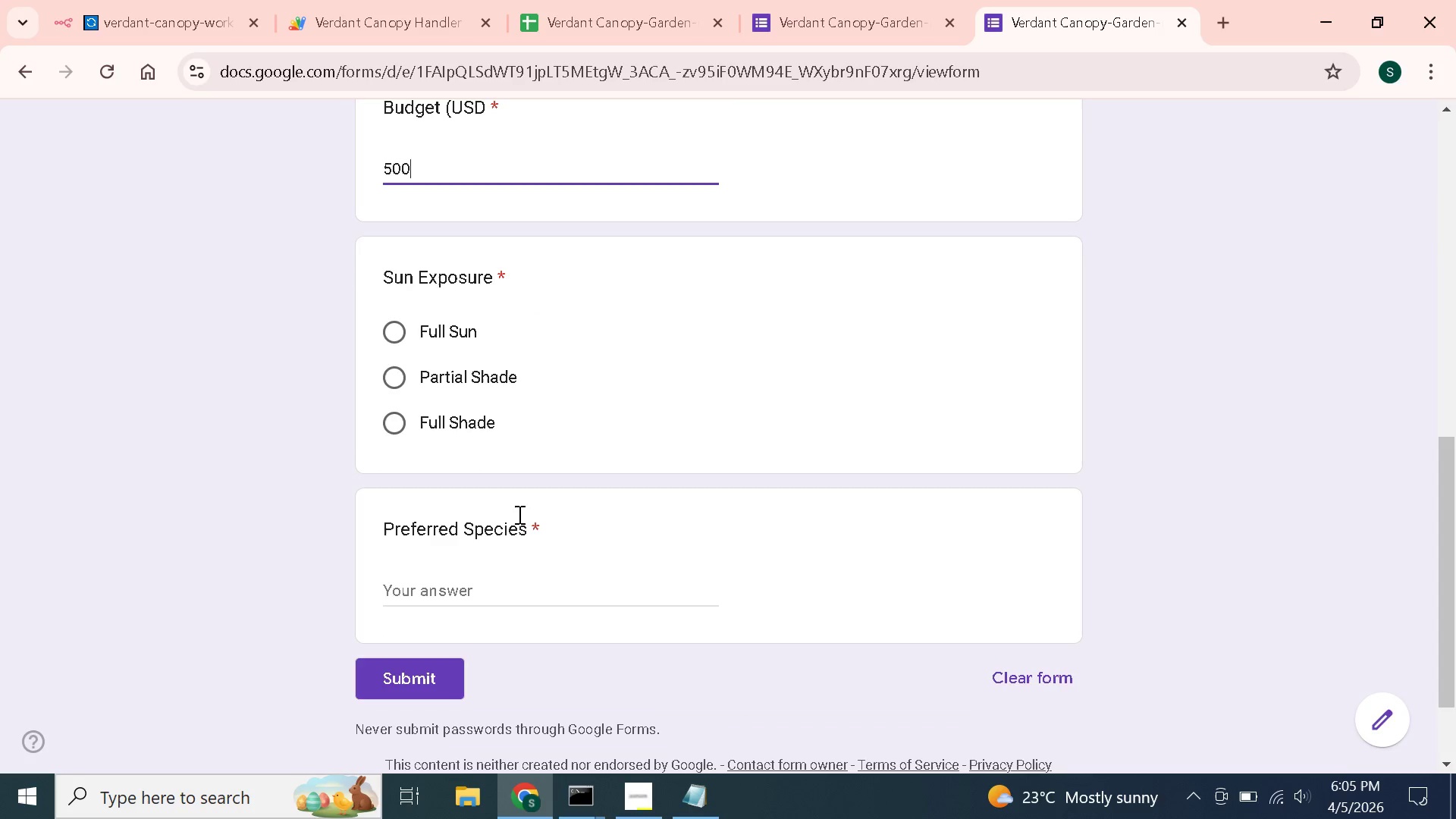 
scroll: coordinate [518, 514], scroll_direction: down, amount: 3.0
 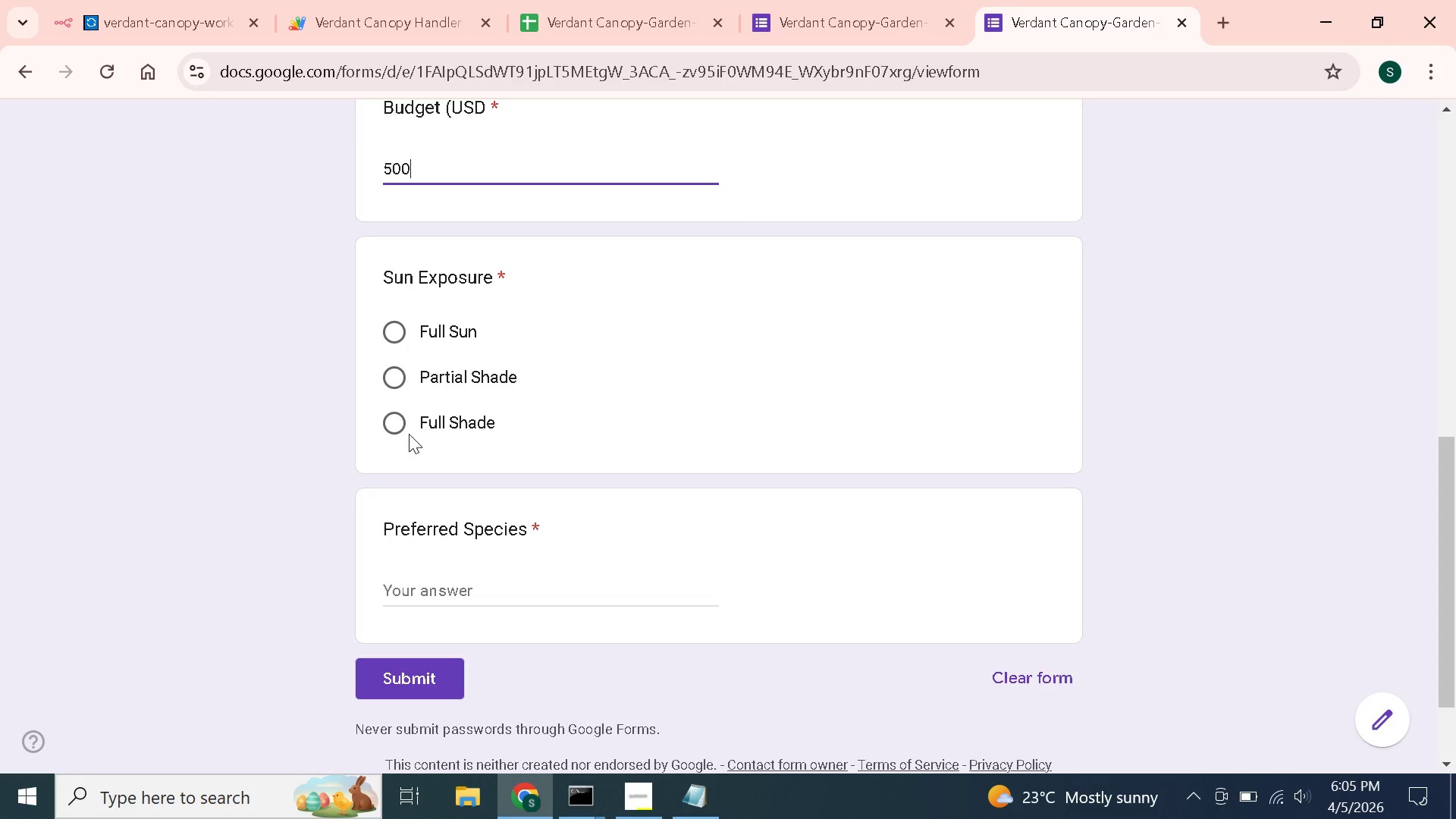 
left_click([394, 426])
 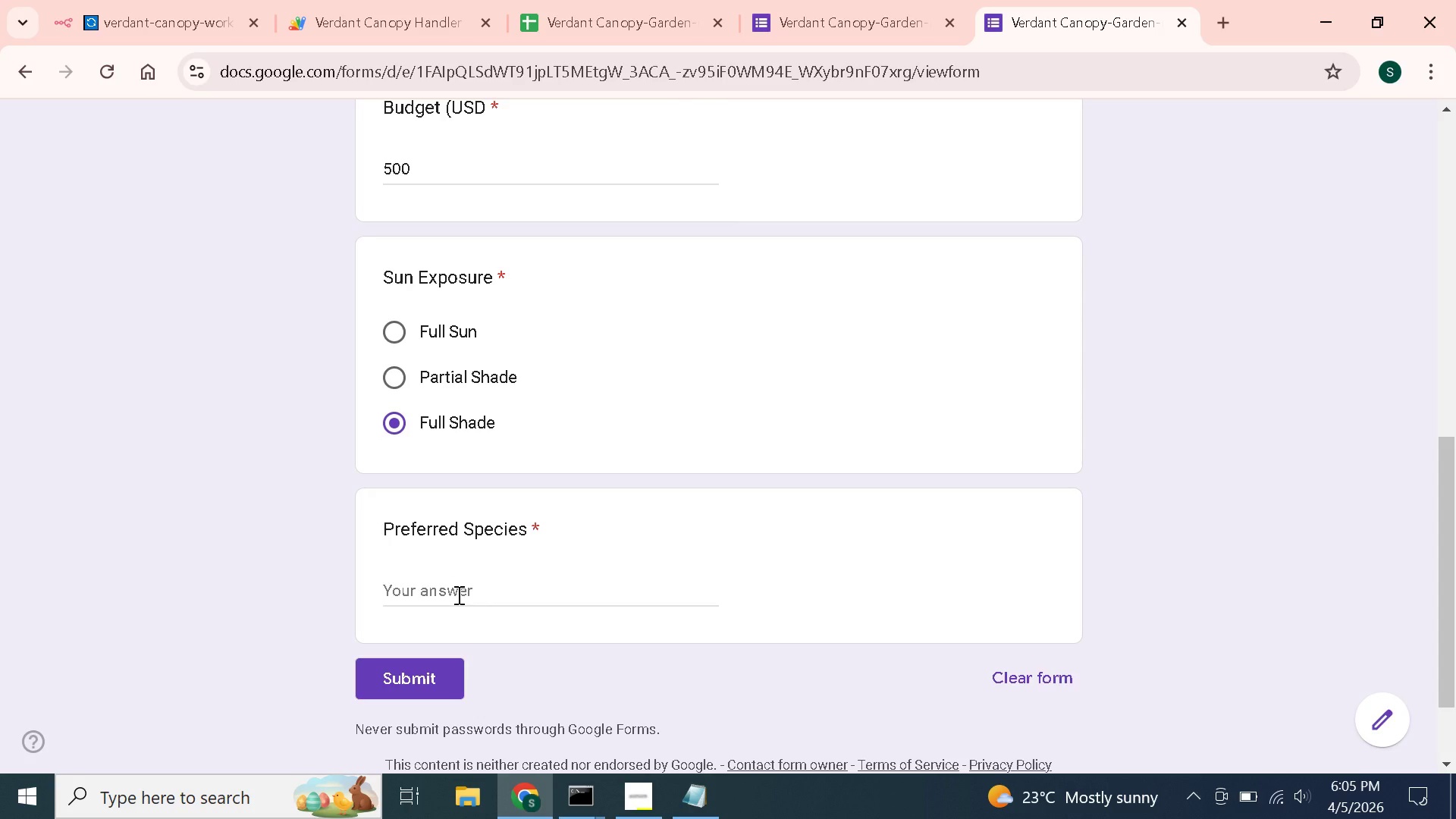 
left_click([457, 595])
 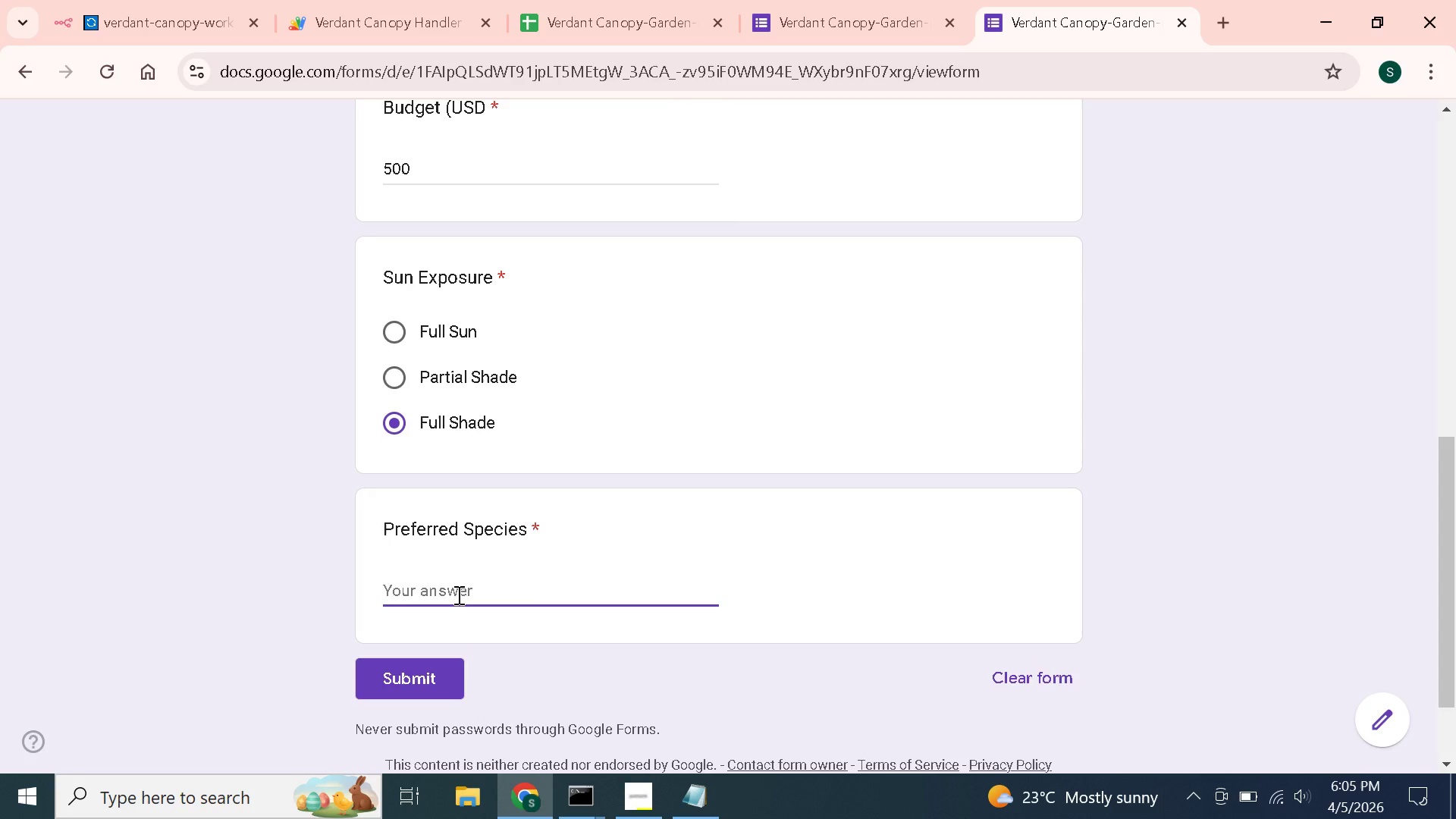 
hold_key(key=ShiftLeft, duration=1.52)
 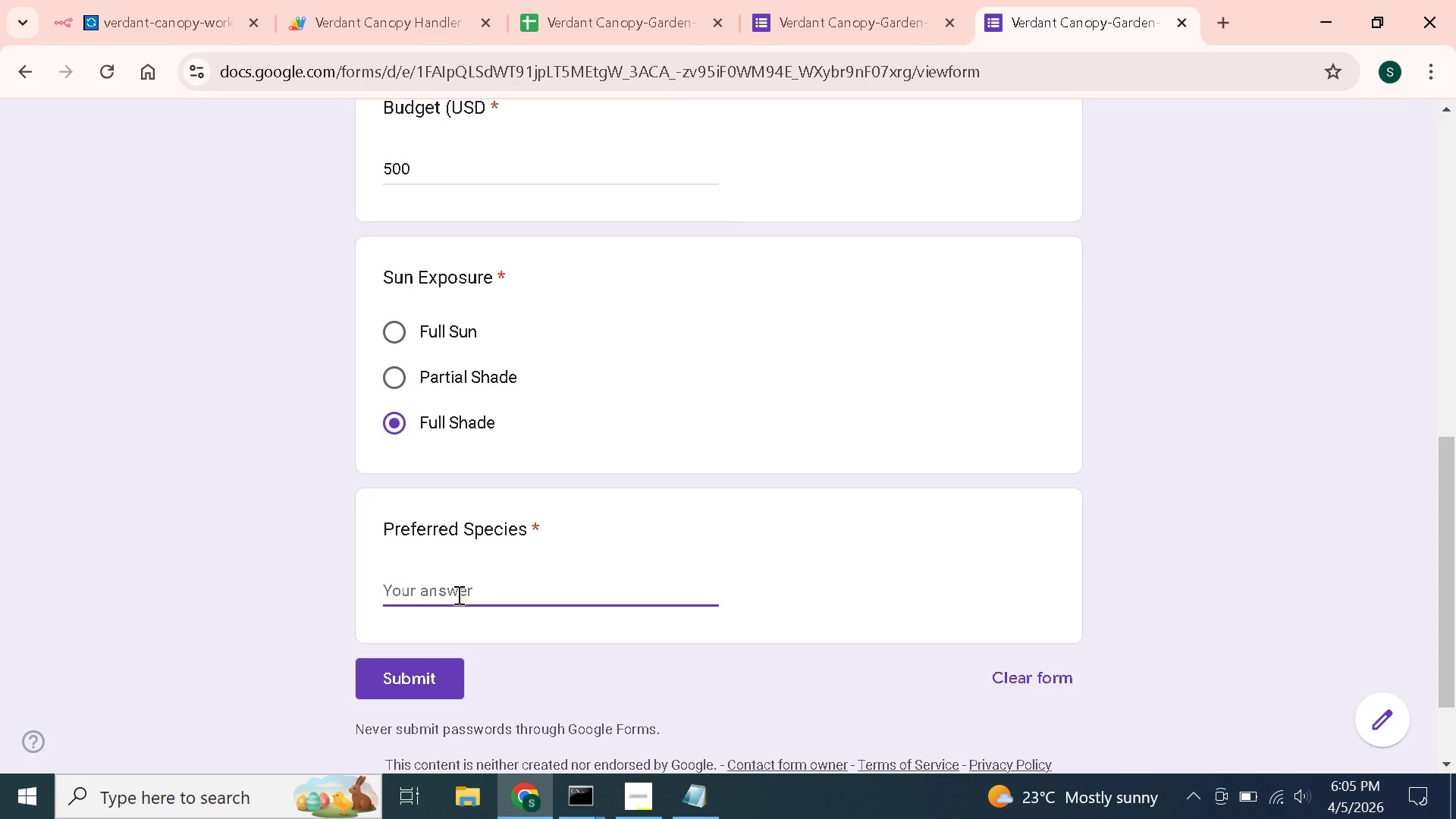 
hold_key(key=ShiftLeft, duration=0.62)
 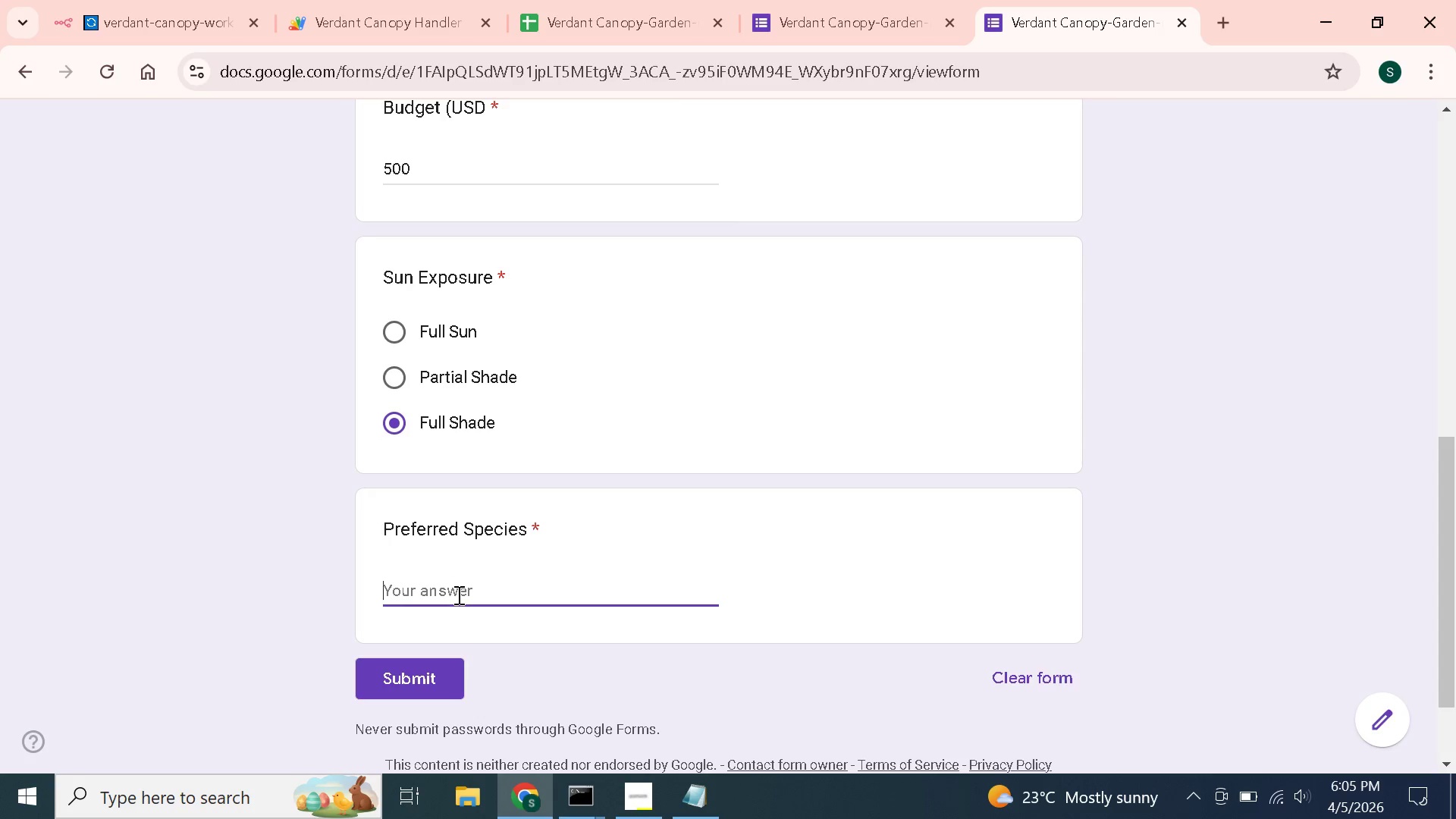 
type(Cactus)
 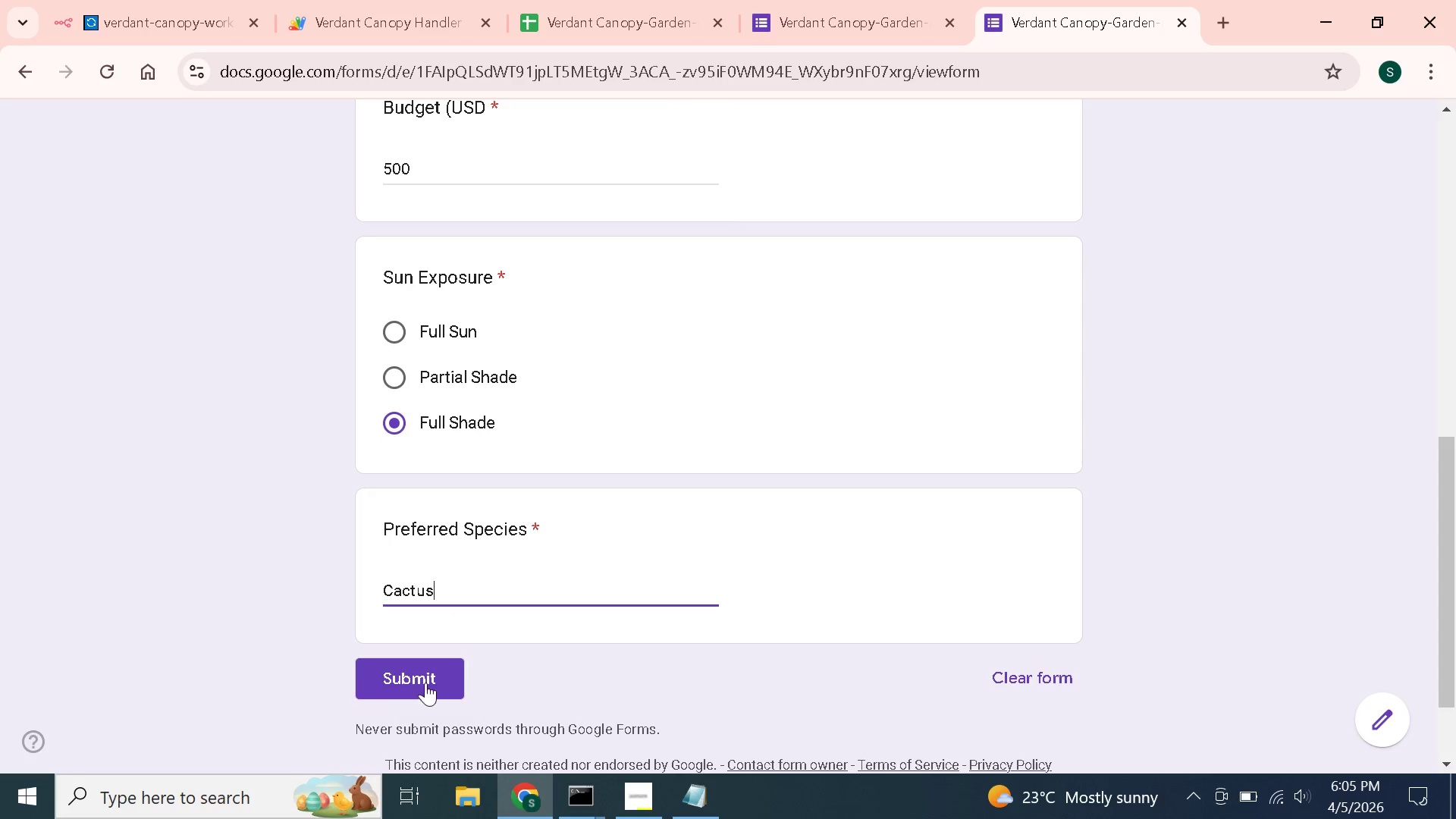 
left_click([431, 677])
 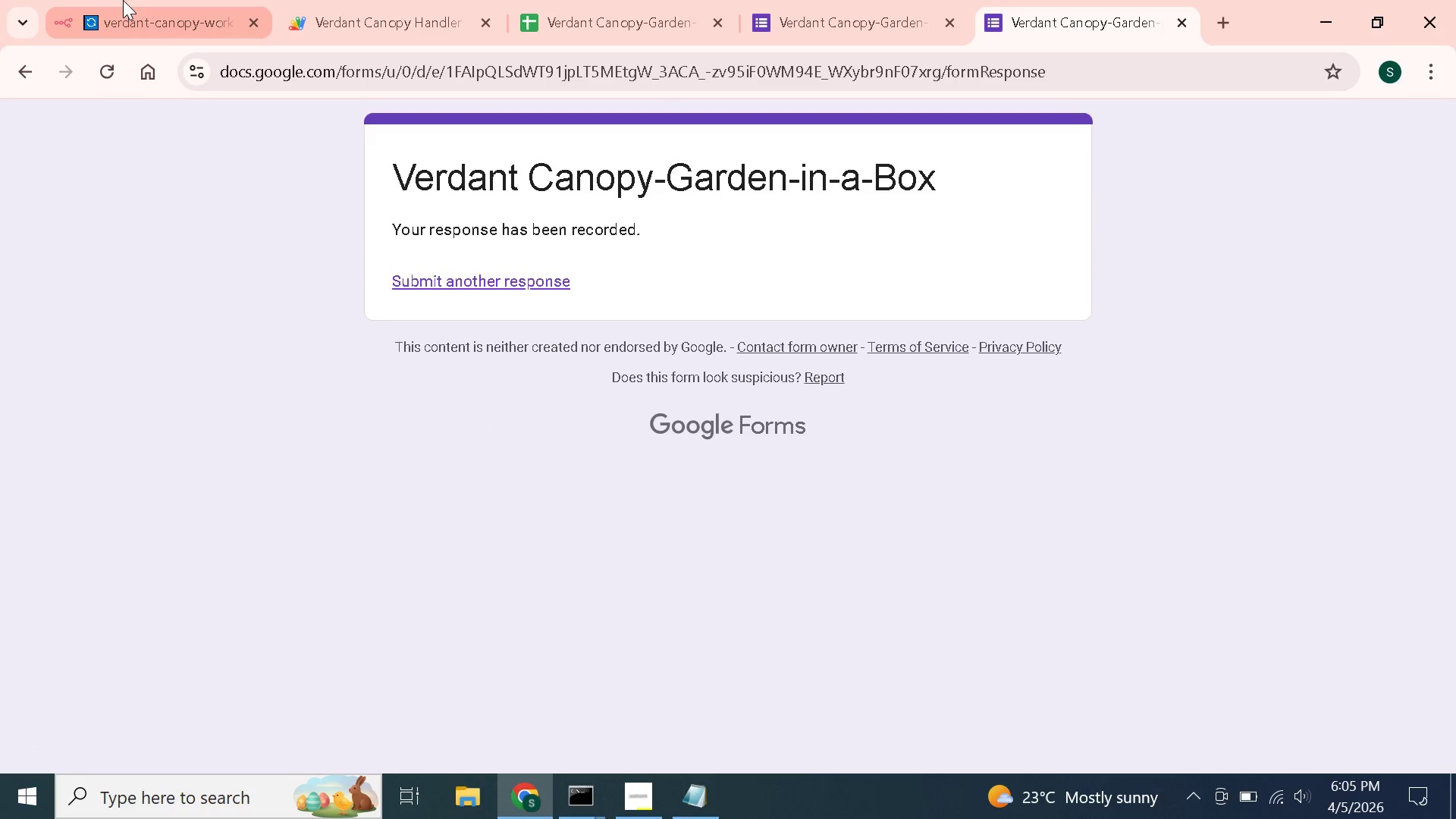 
left_click([123, 0])
 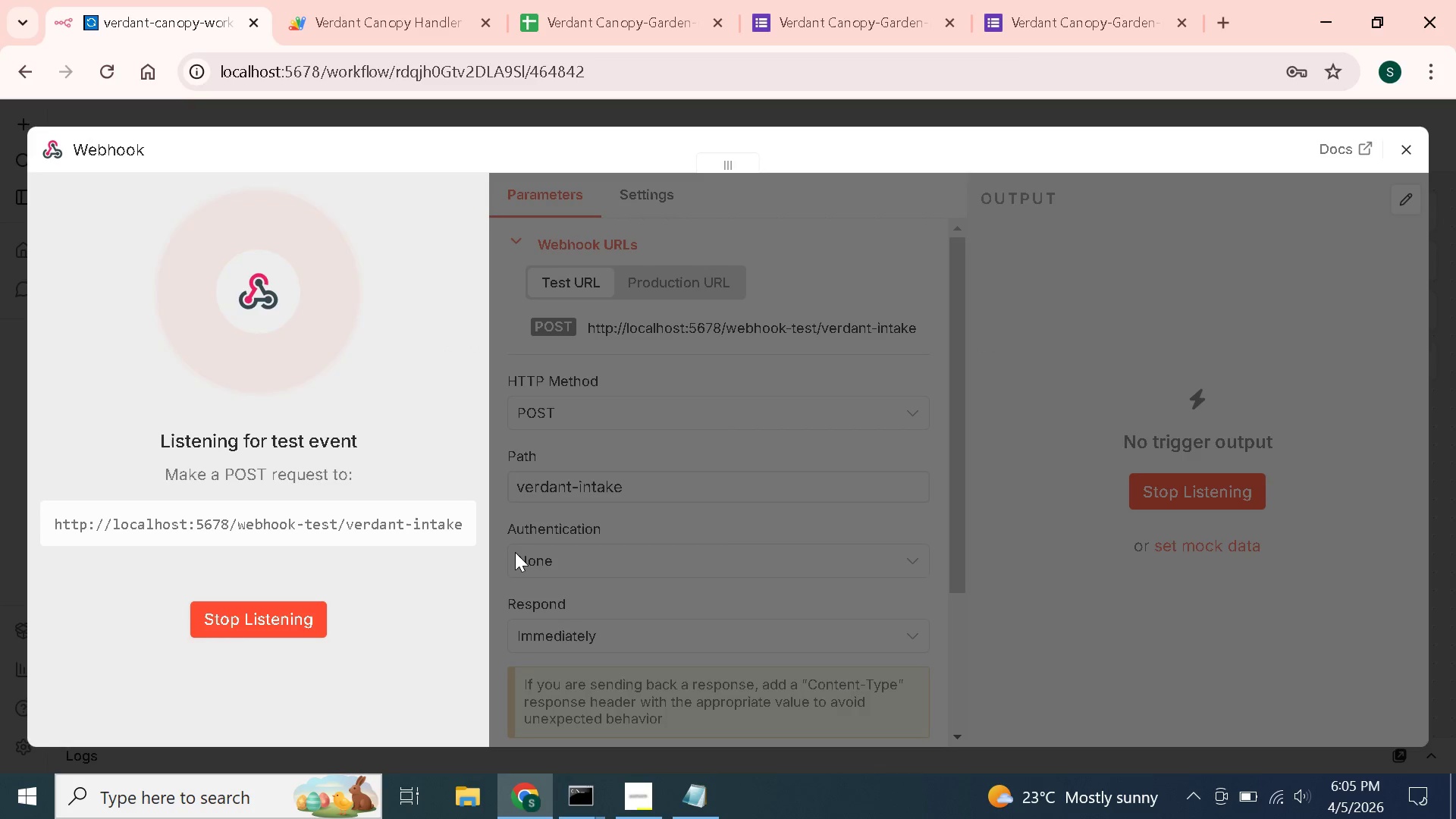 
wait(11.59)
 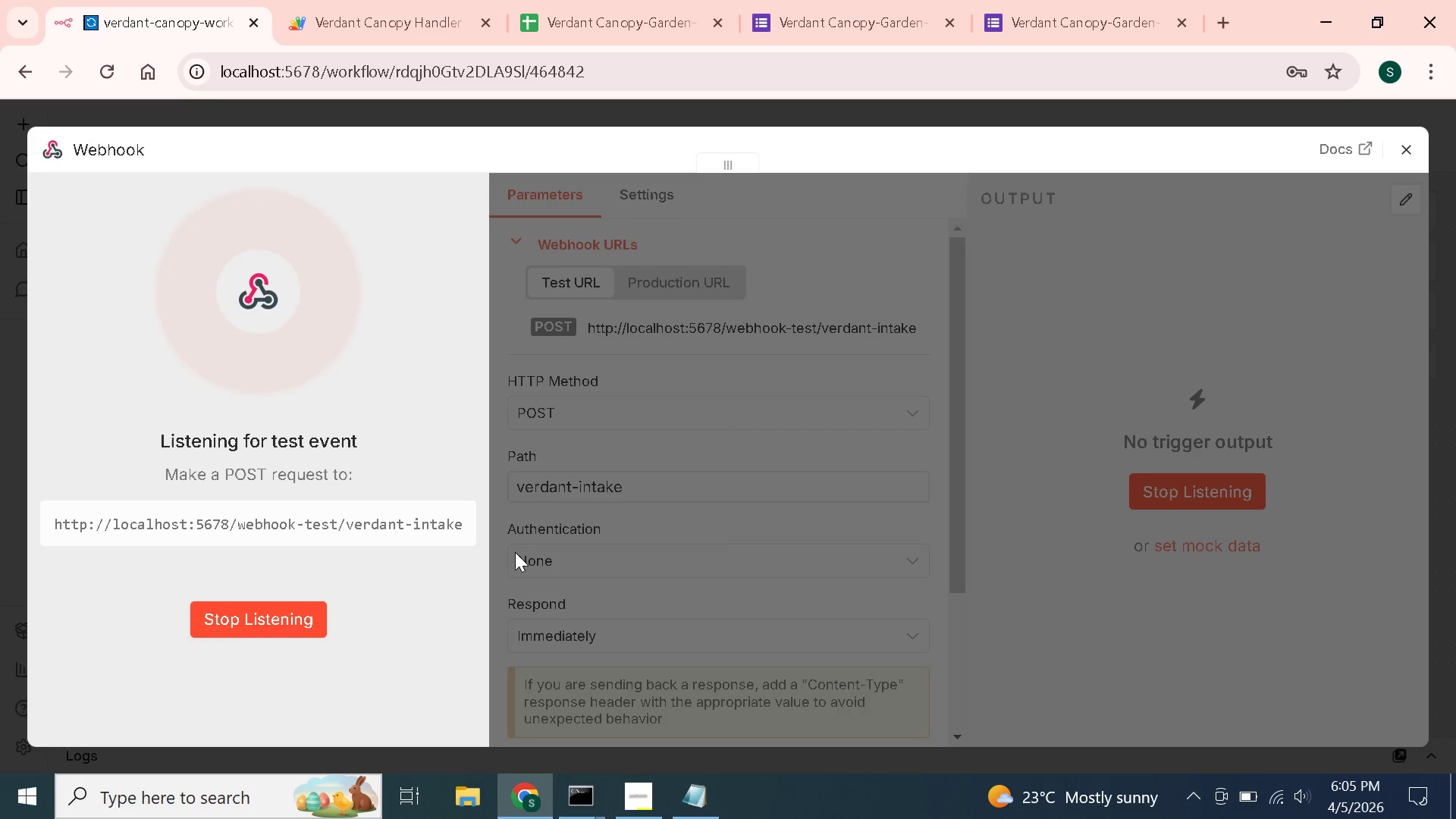 
left_click([353, 0])
 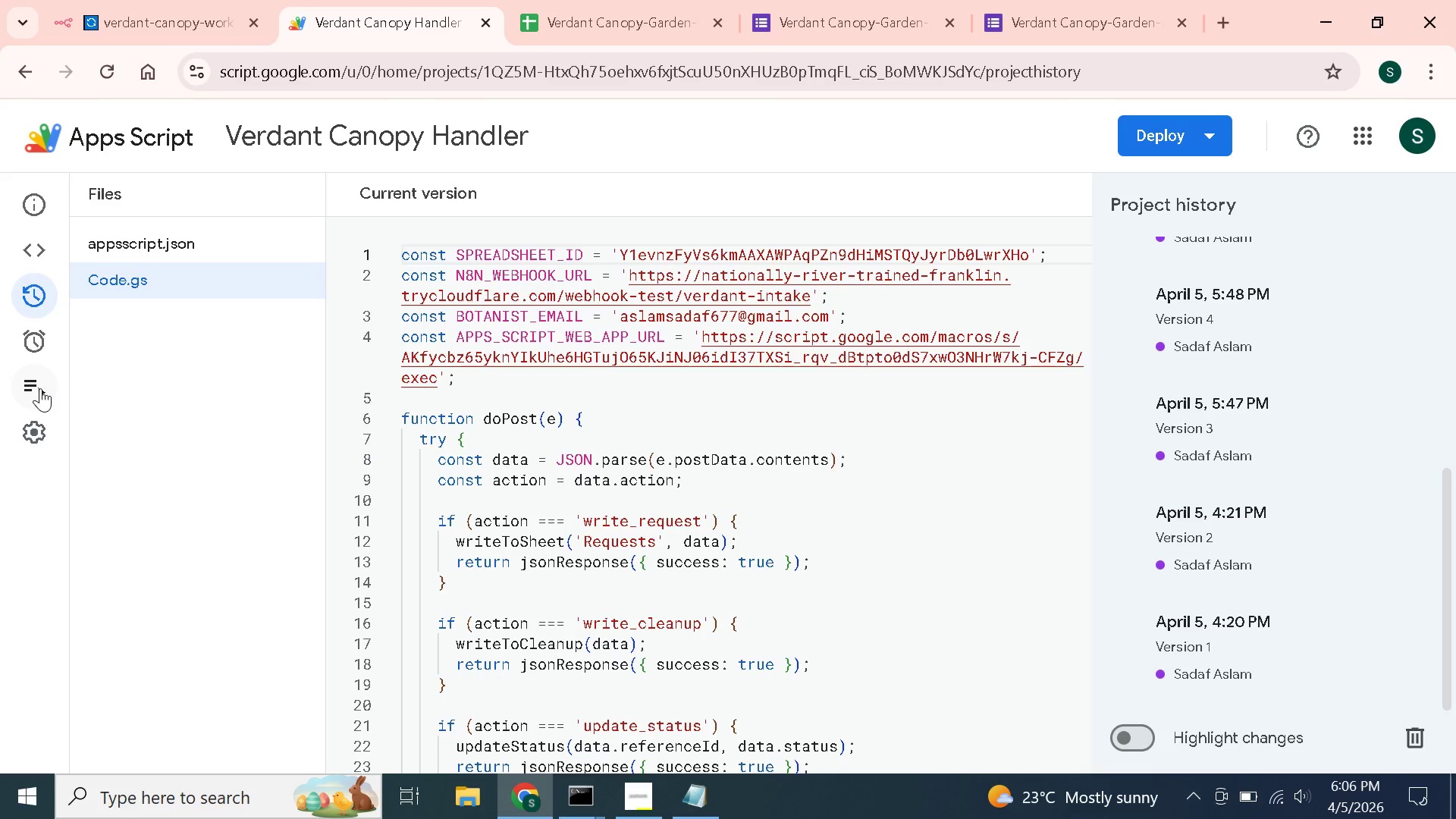 
left_click([40, 388])
 